 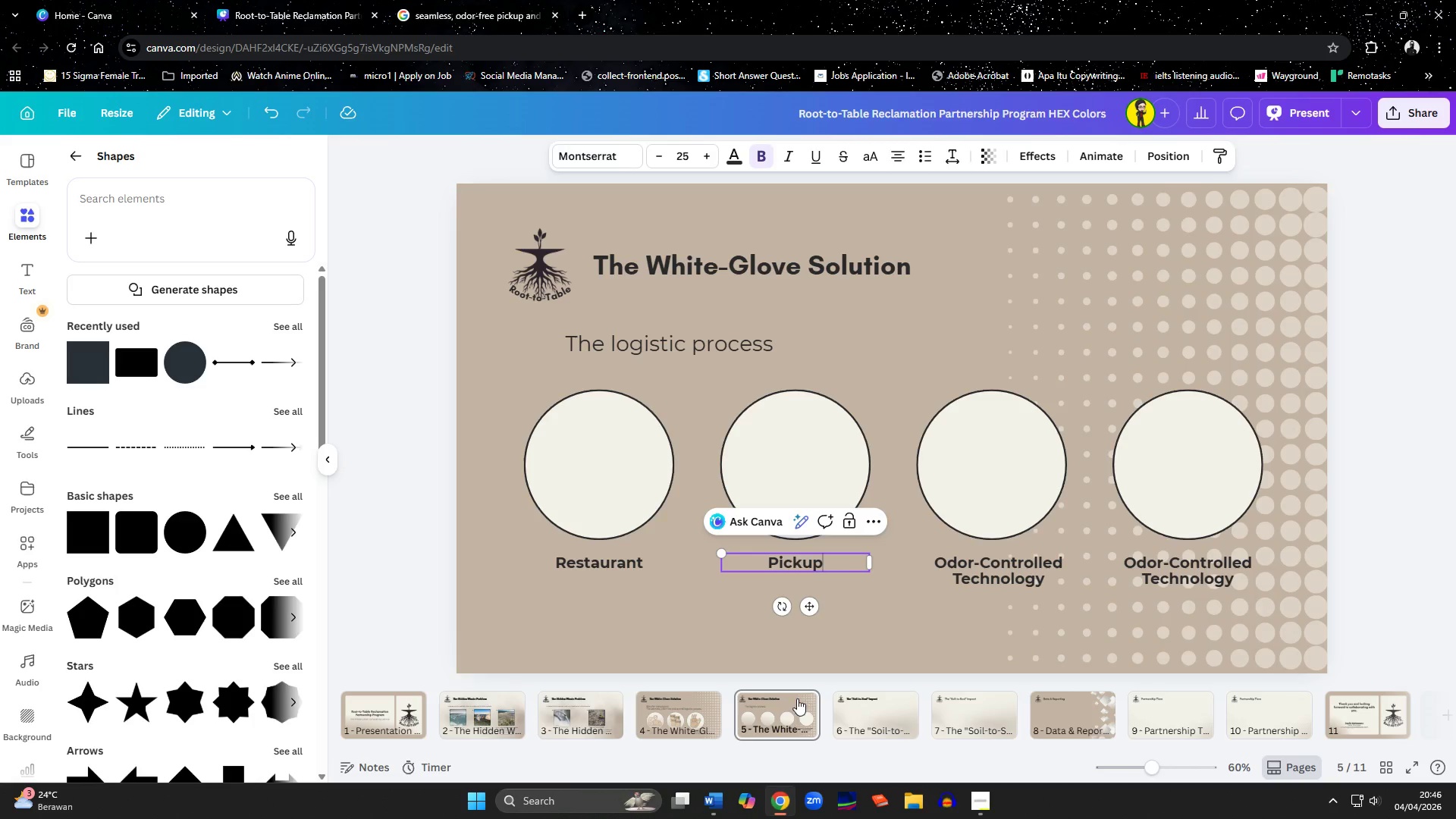 
double_click([992, 576])
 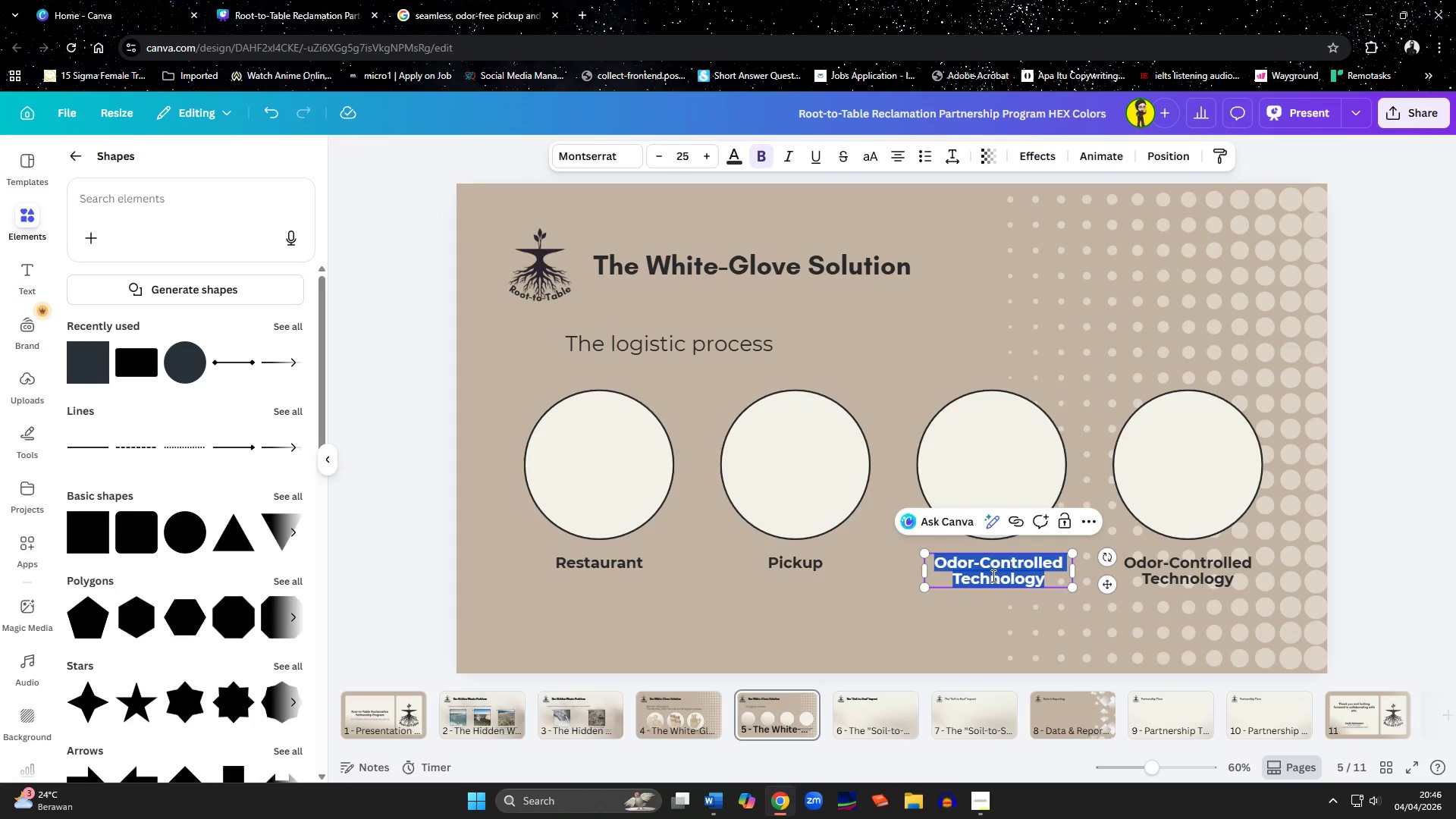 
type(Processing)
 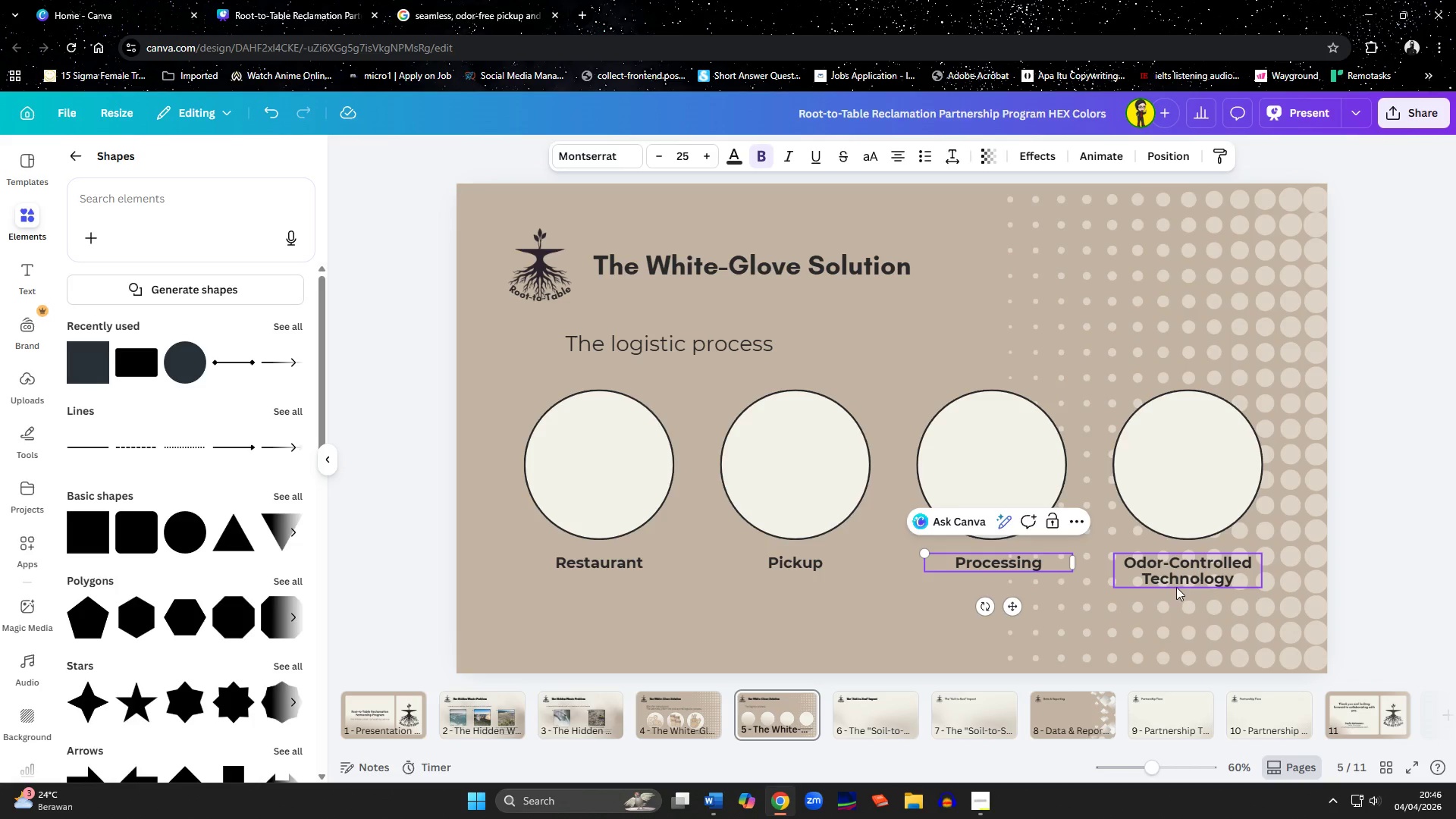 
double_click([1176, 579])
 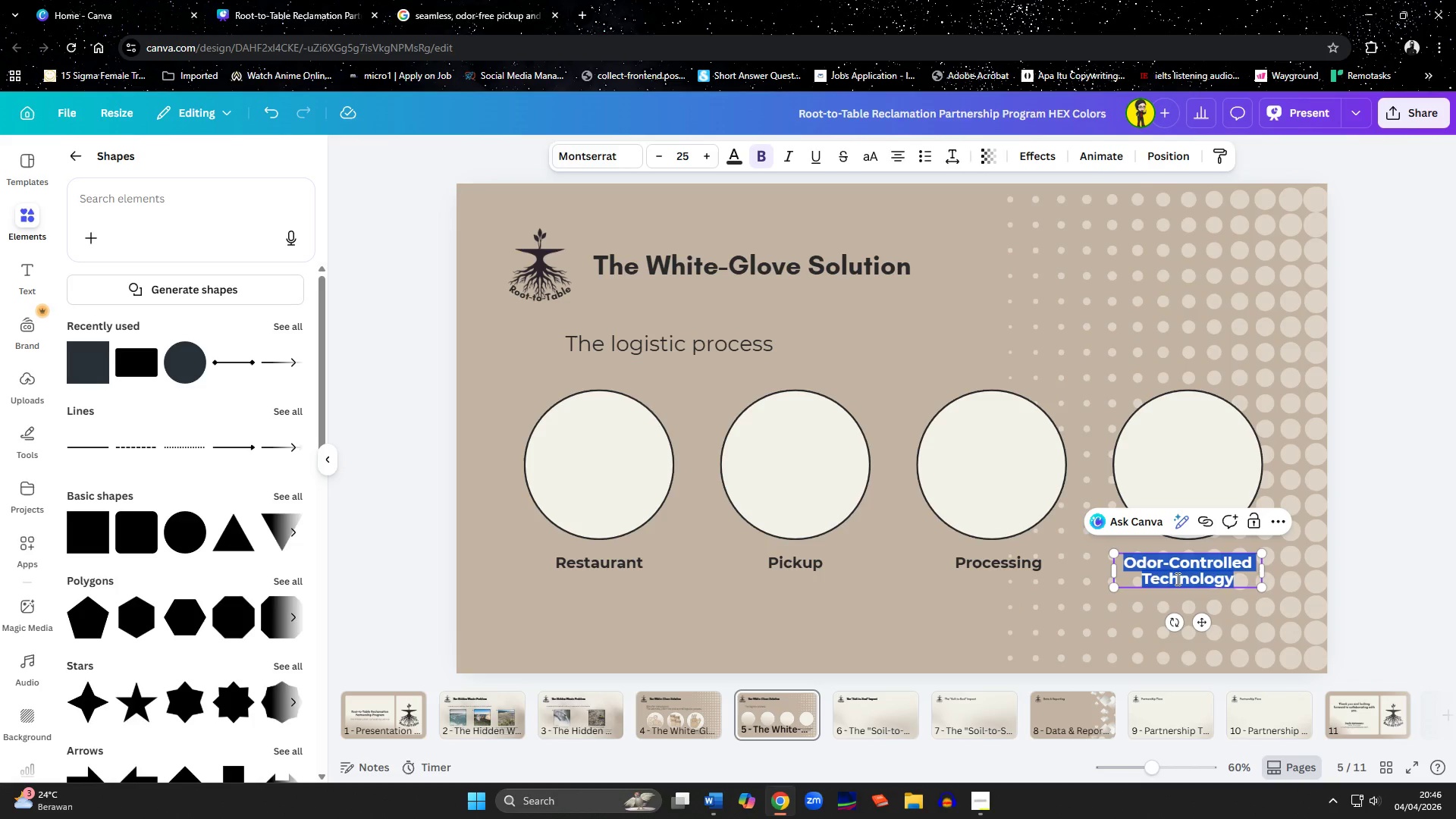 
type(Como)
key(Backspace)
type(post Facility)
 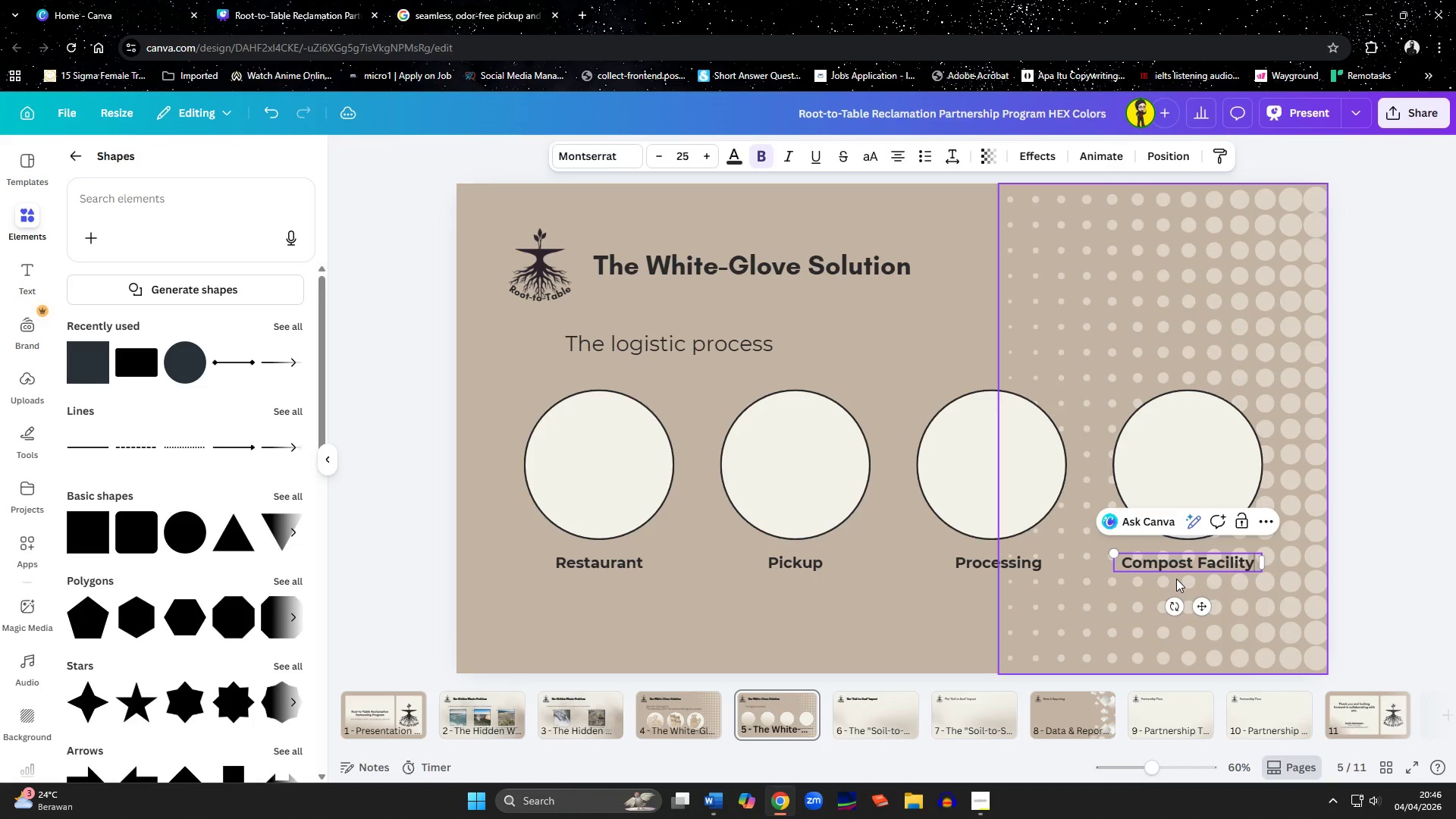 
left_click([830, 608])
 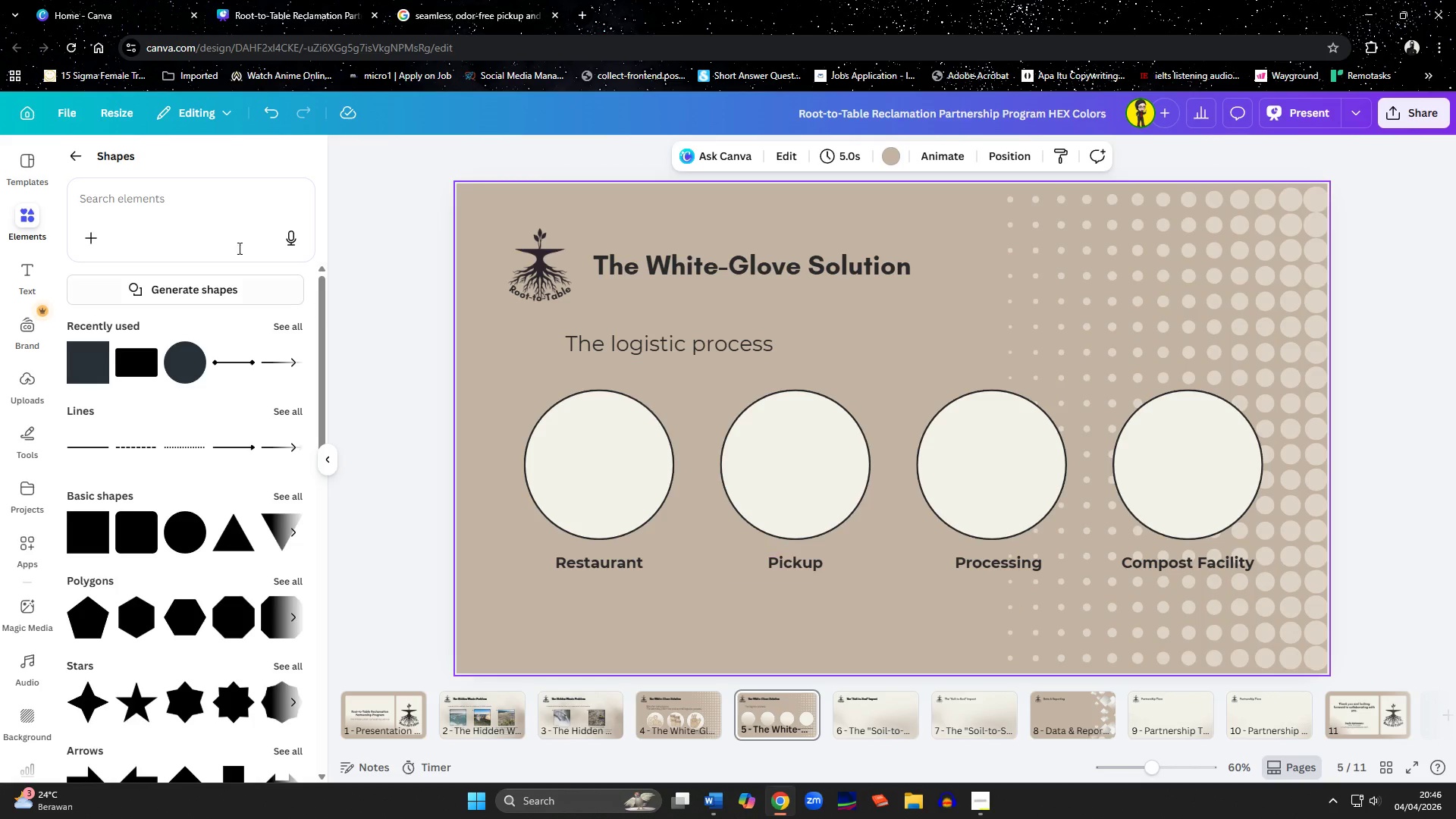 
left_click([154, 206])
 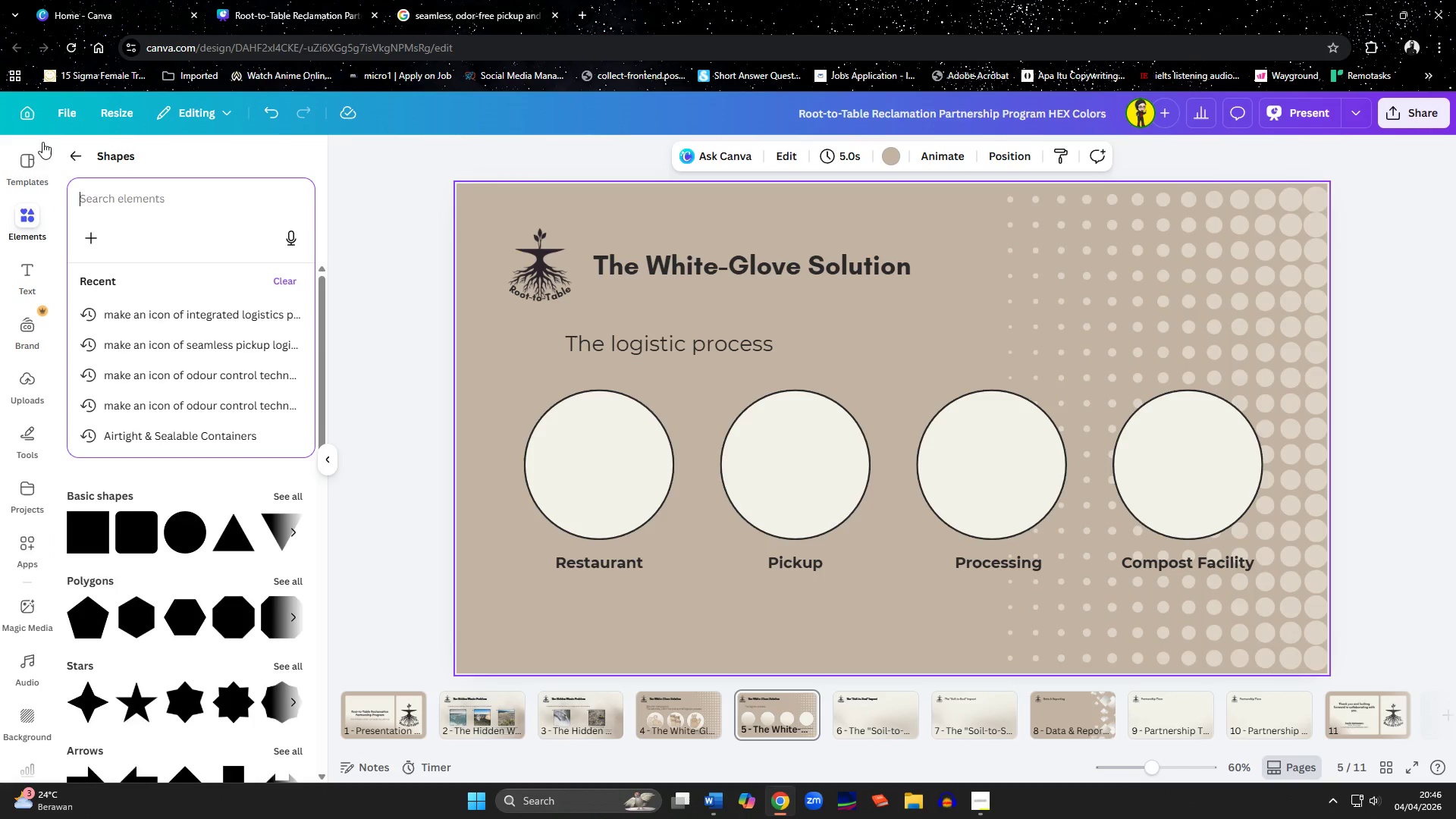 
left_click([64, 156])
 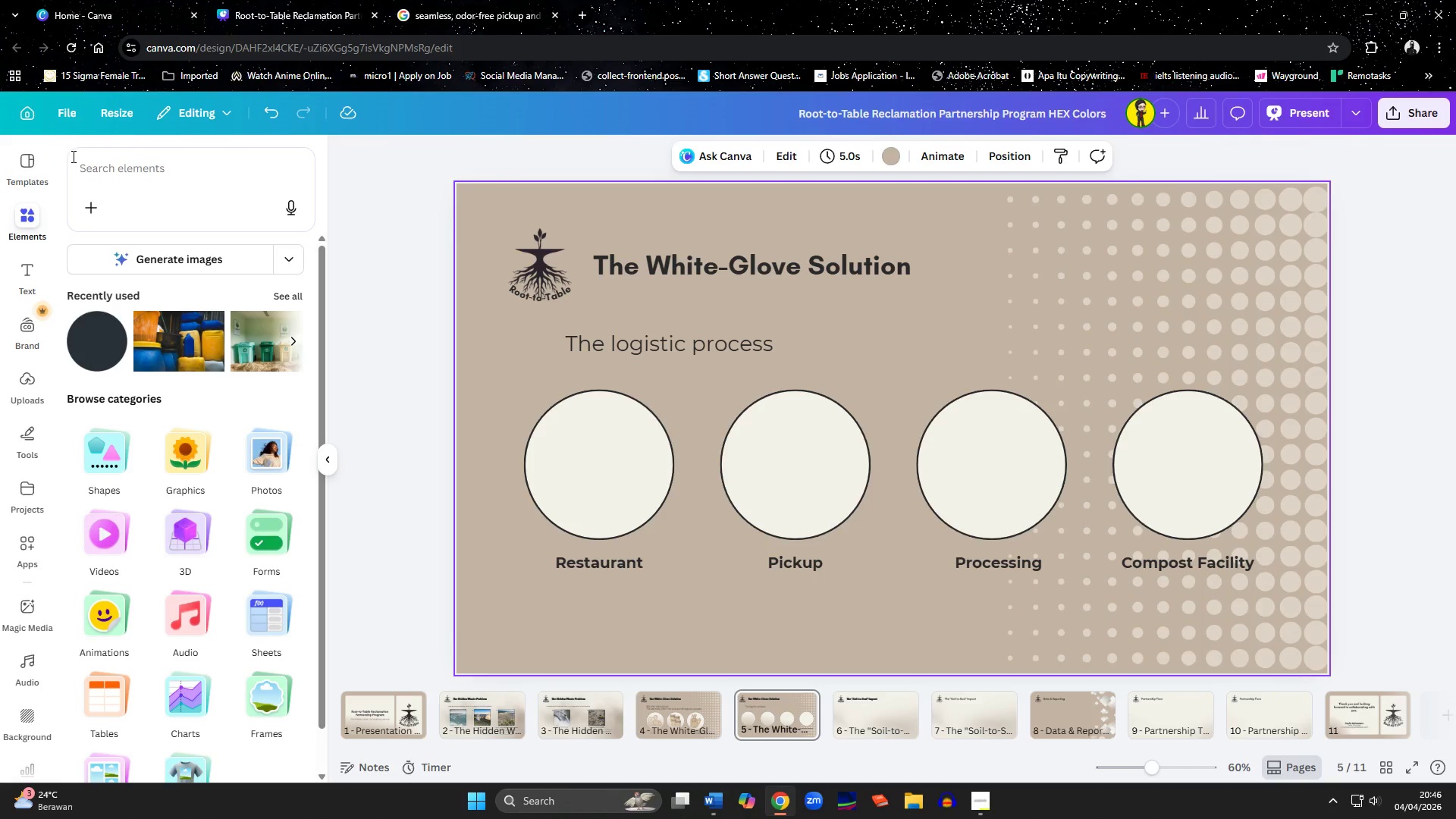 
left_click([81, 162])
 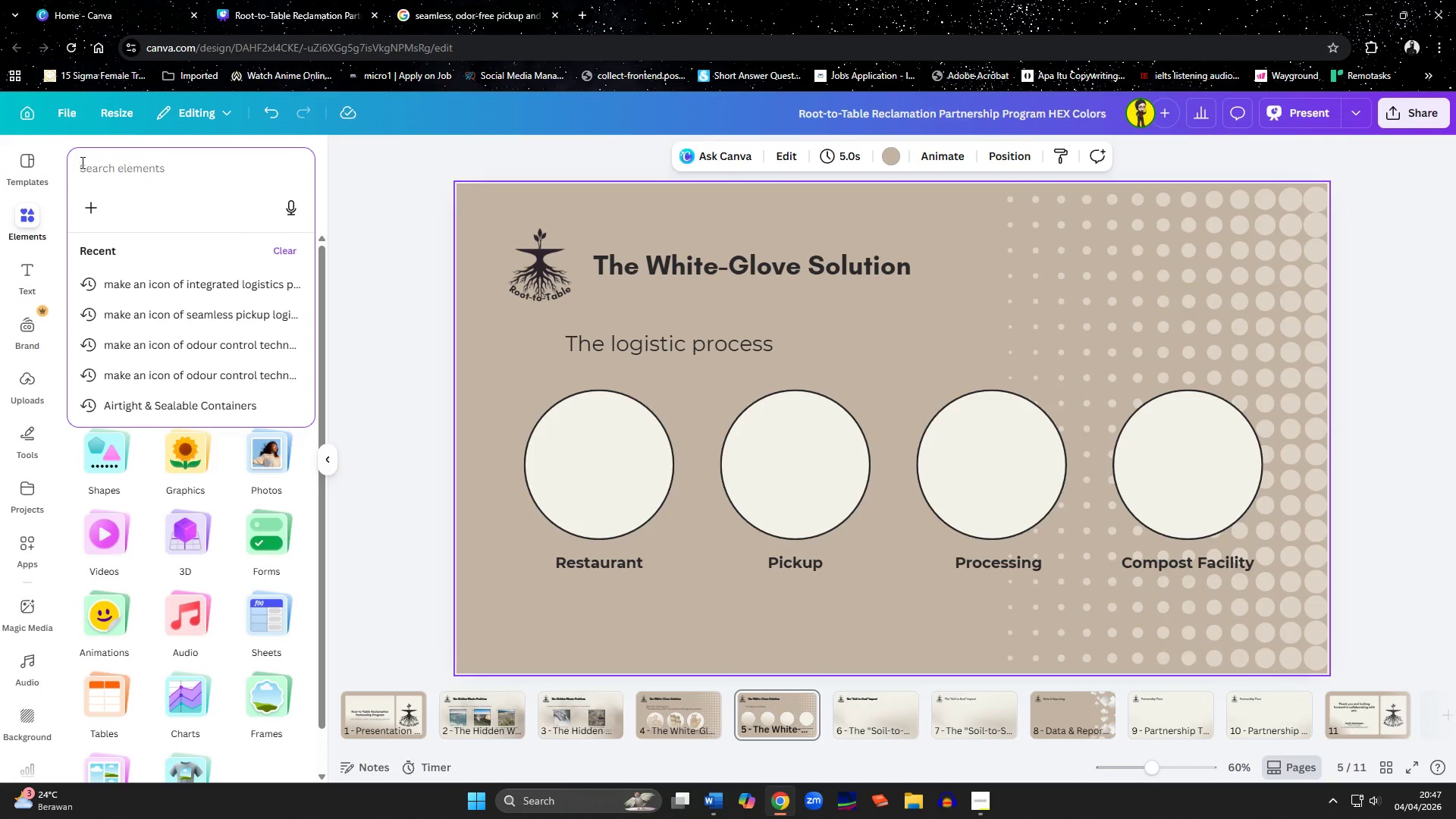 
type(restaurant)
 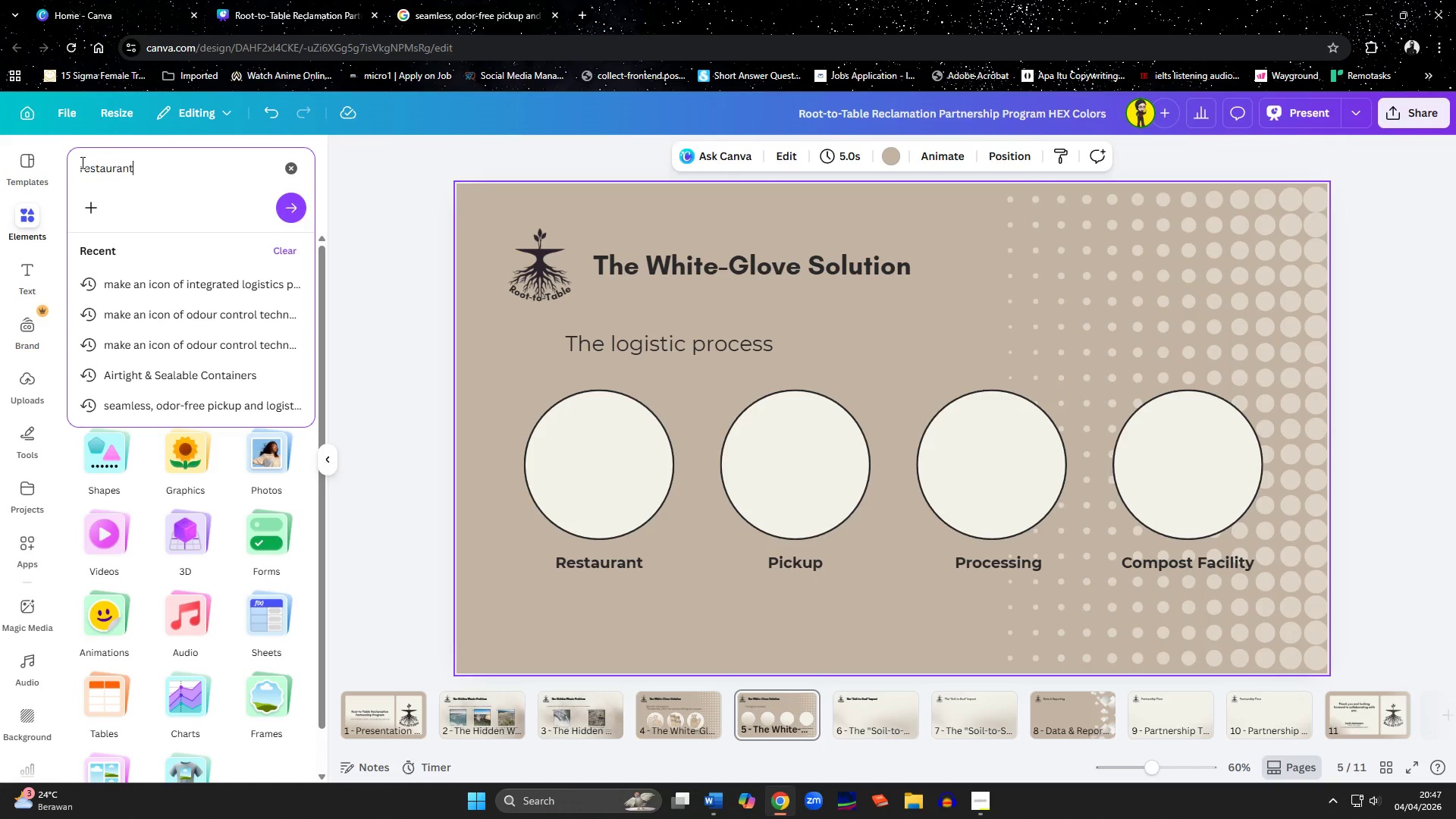 
key(Enter)
 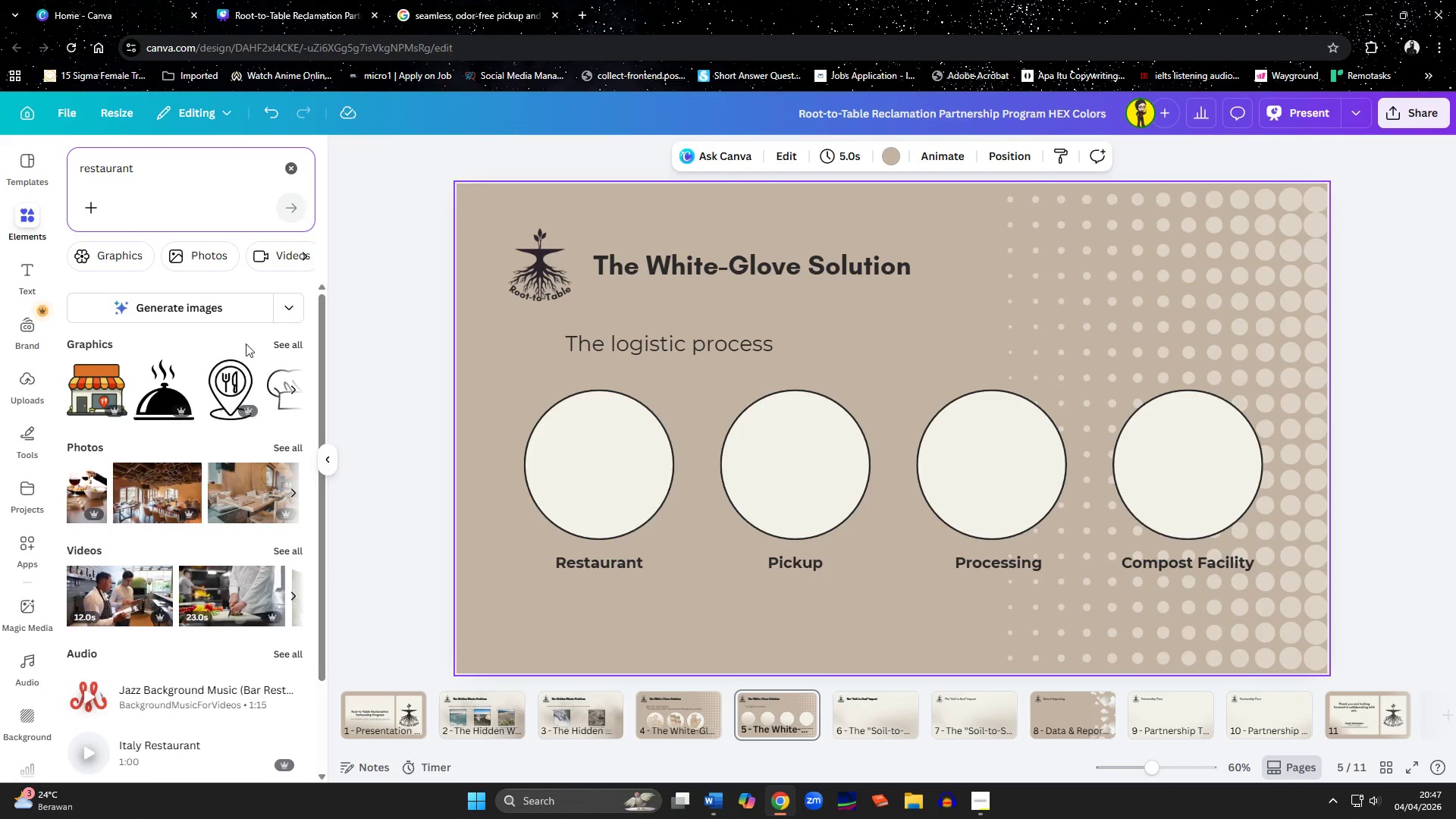 
left_click([282, 347])
 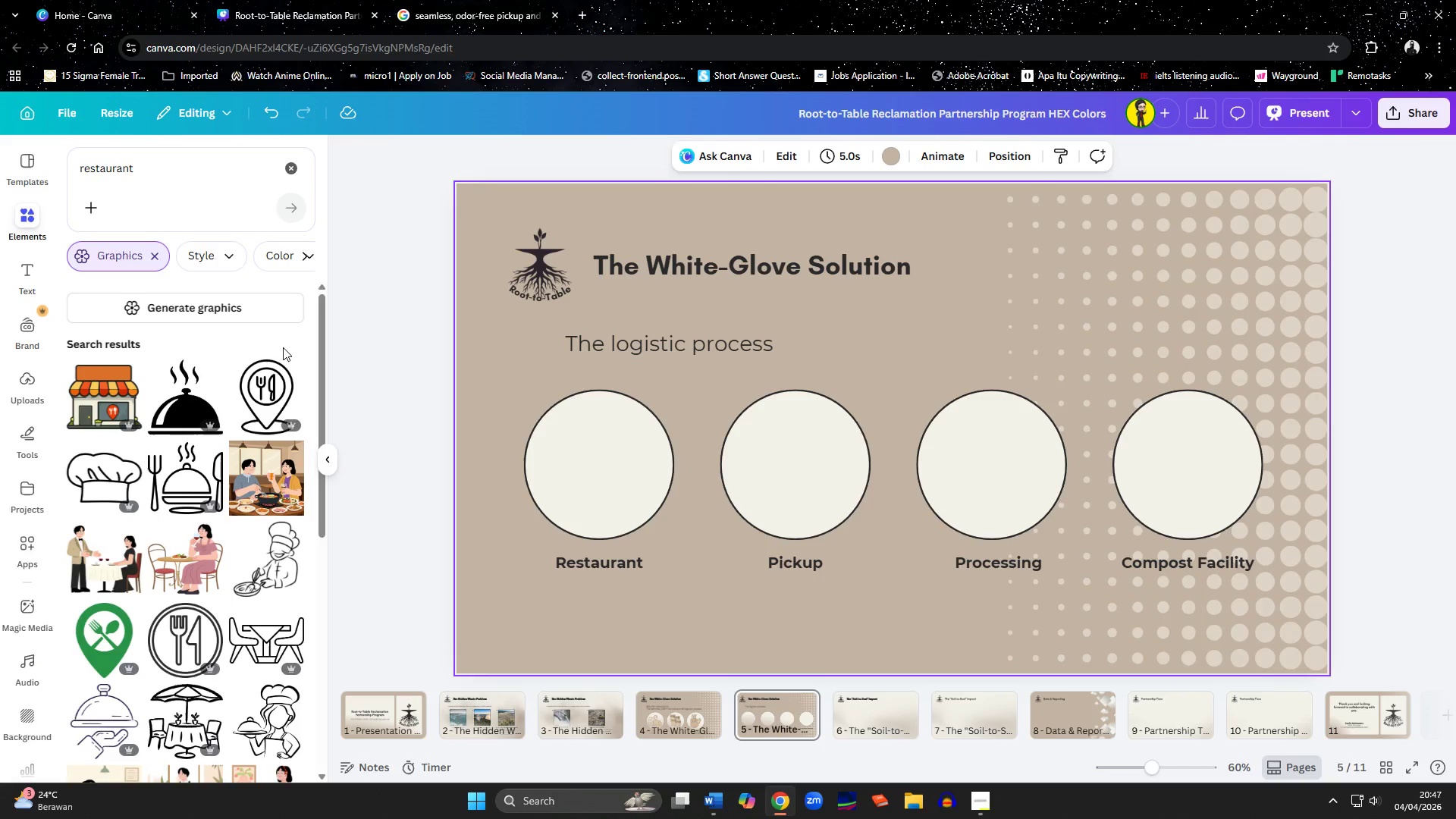 
scroll: coordinate [206, 524], scroll_direction: down, amount: 5.0
 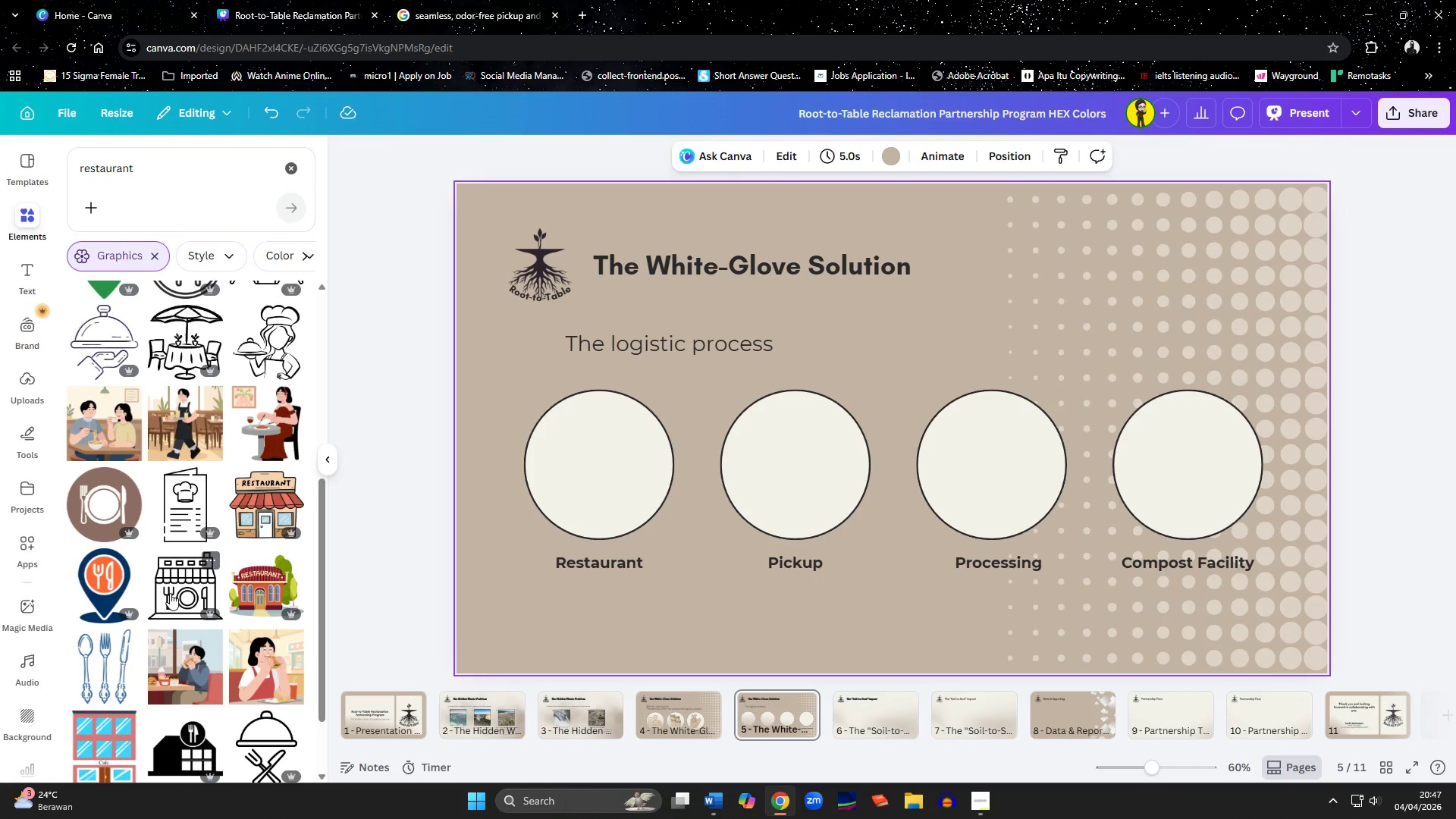 
wait(7.11)
 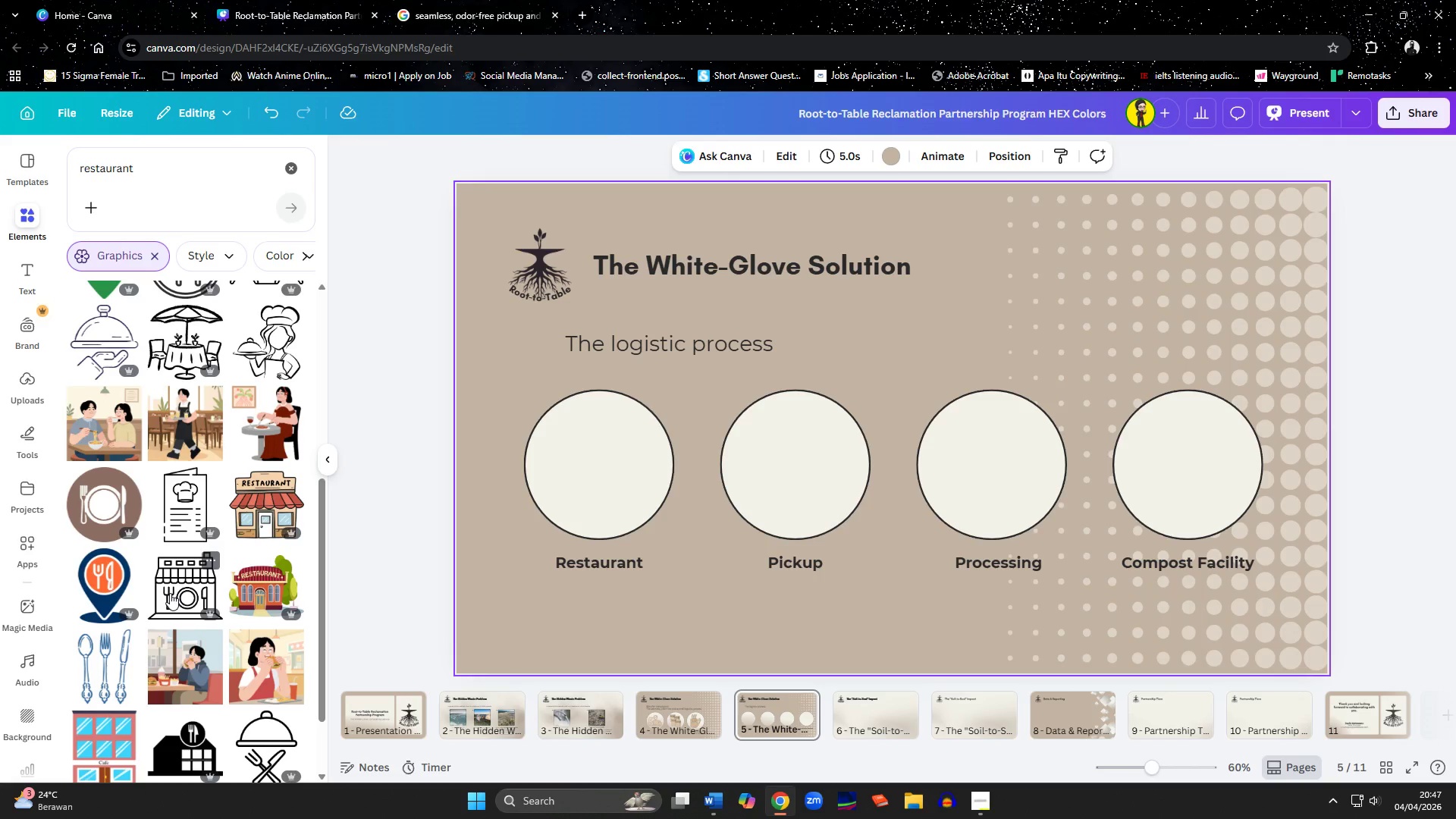 
left_click([96, 510])
 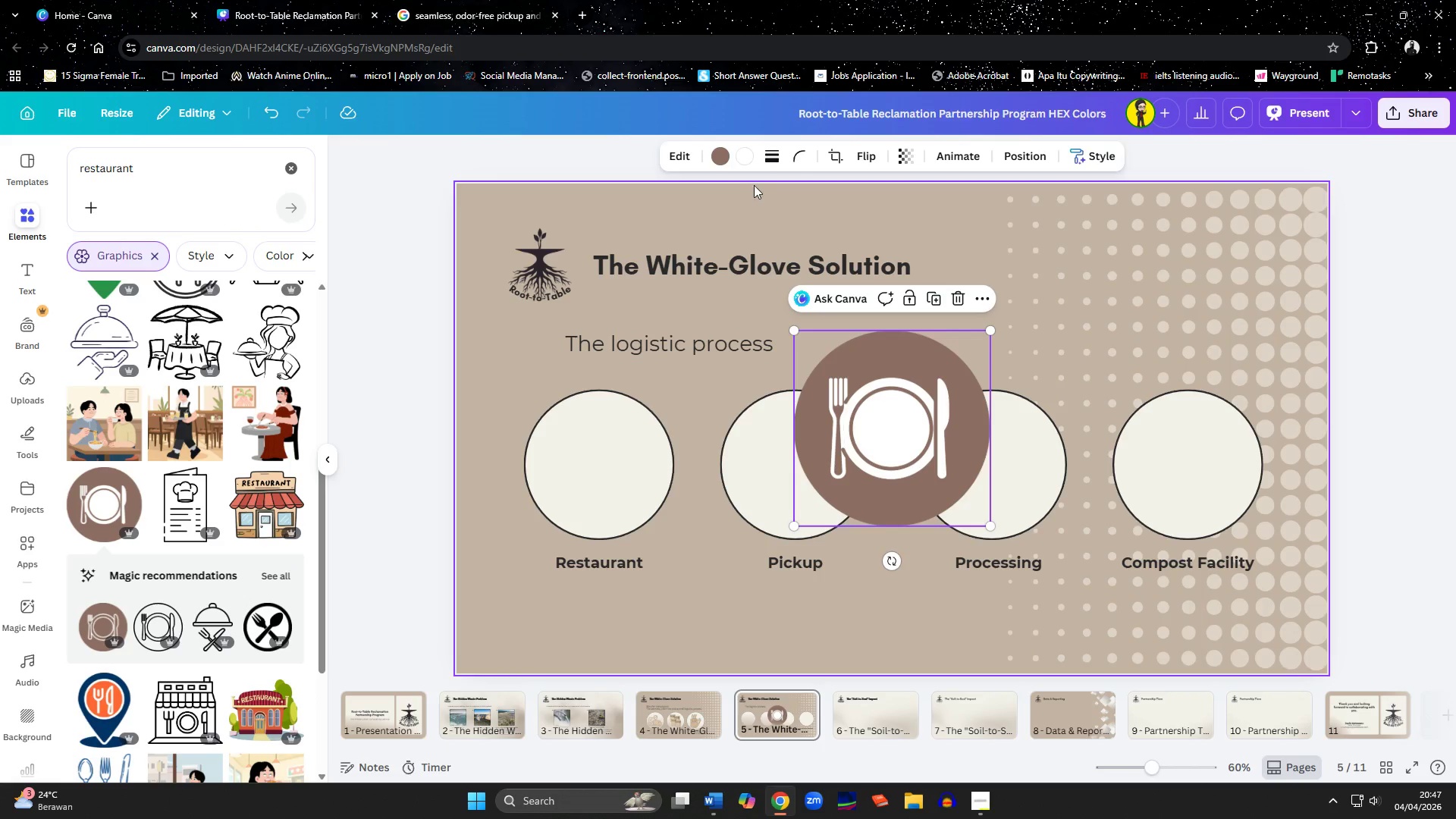 
left_click([717, 152])
 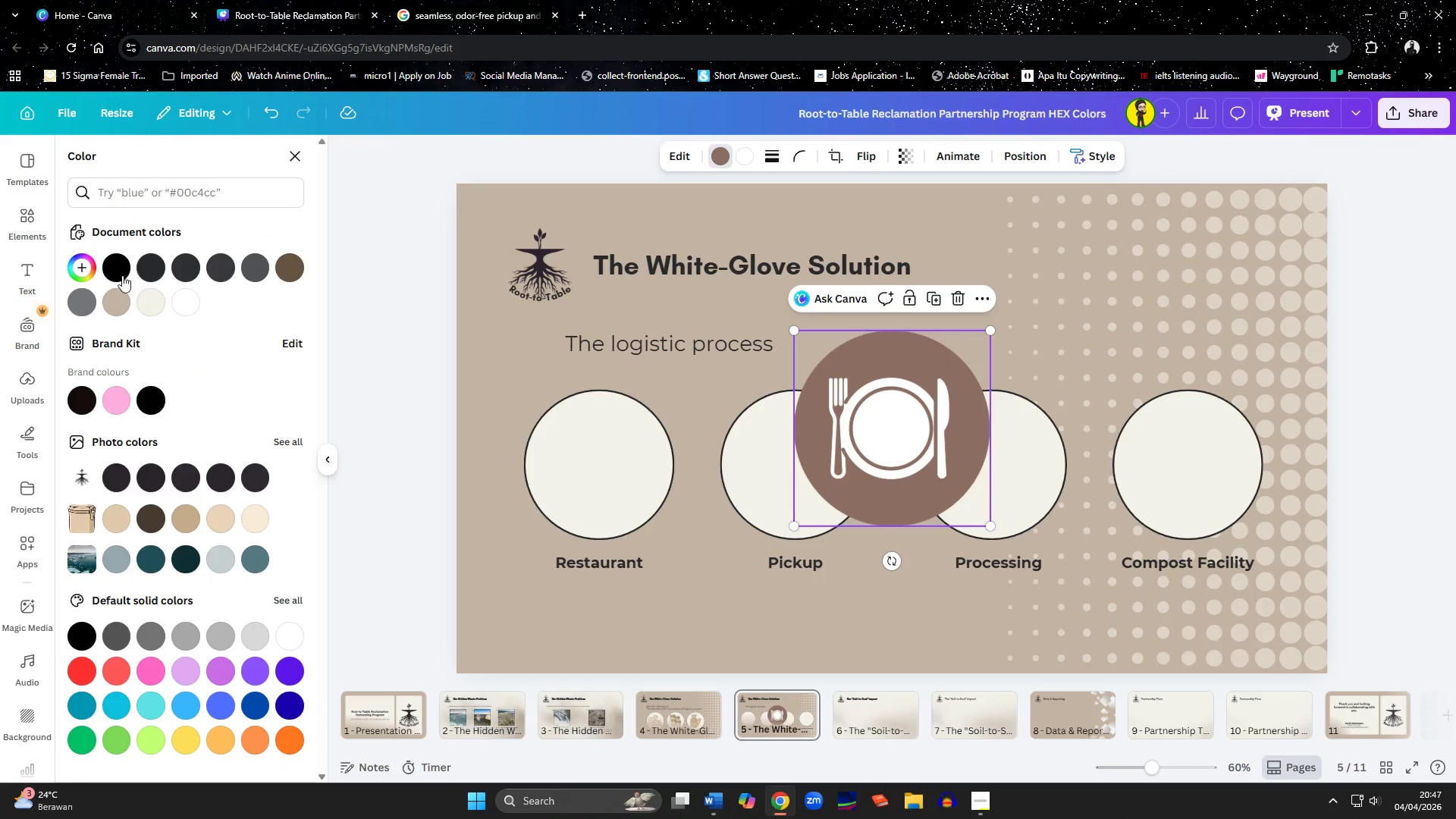 
left_click([111, 306])
 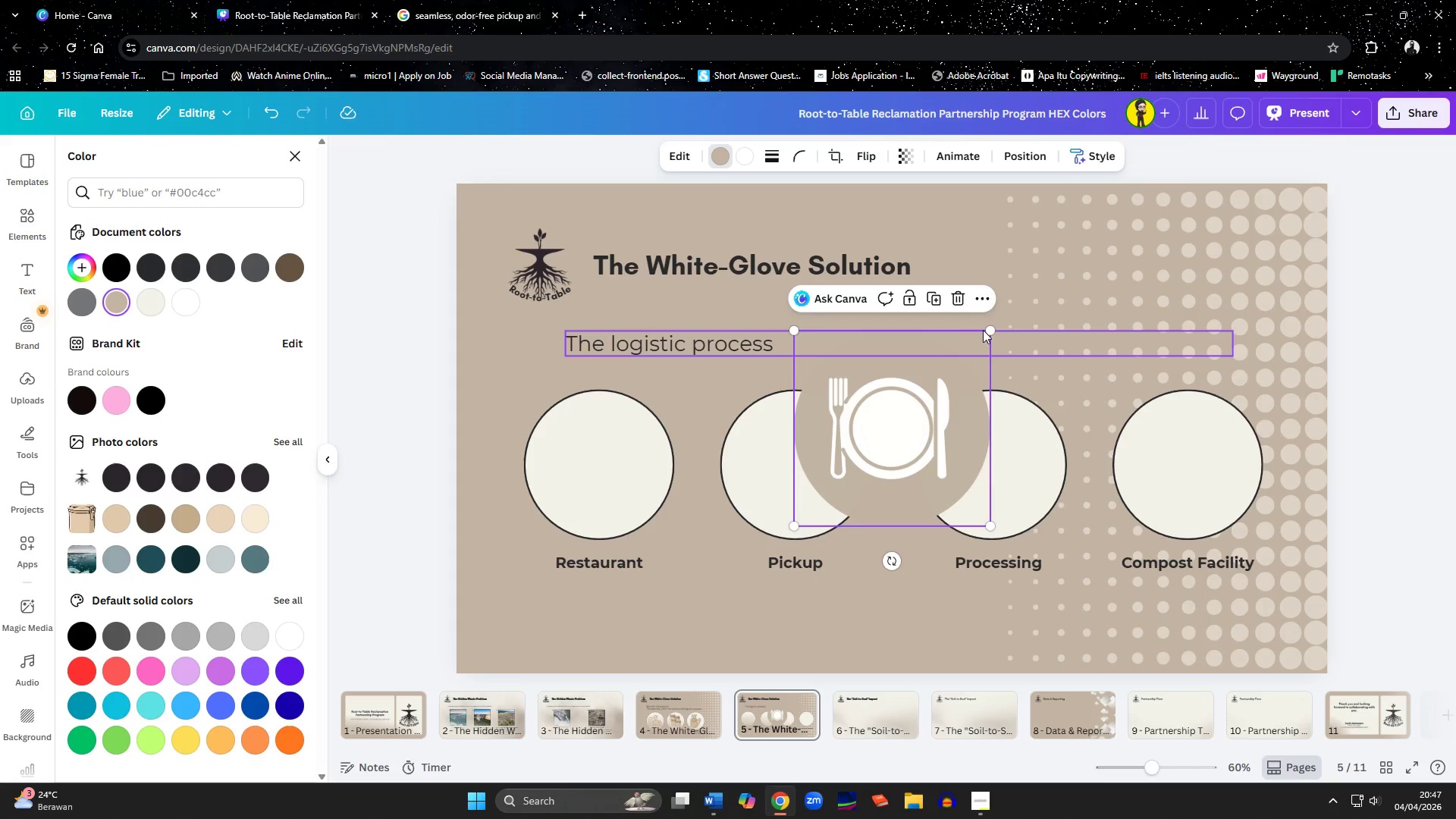 
left_click_drag(start_coordinate=[989, 330], to_coordinate=[881, 410])
 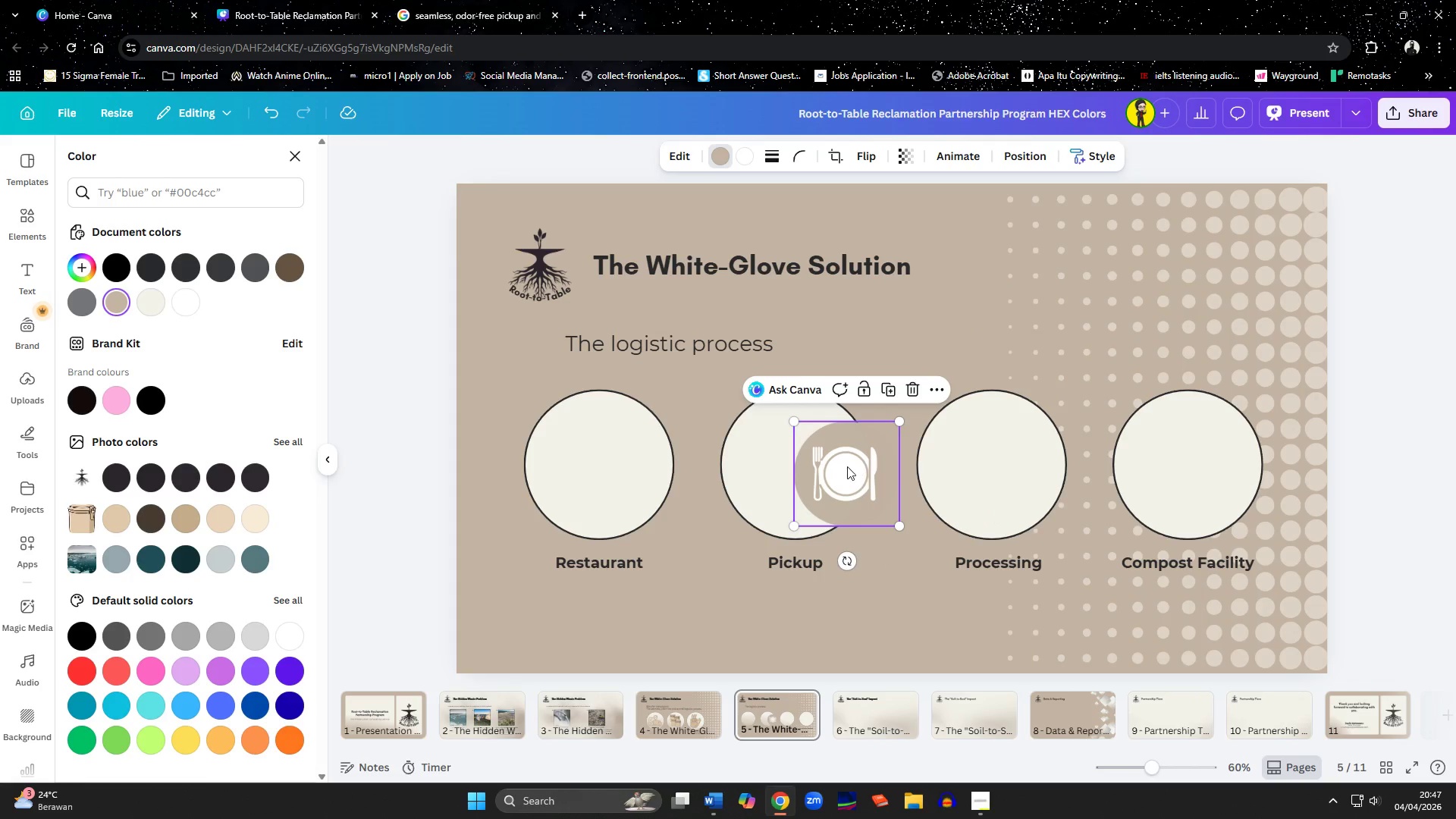 
left_click_drag(start_coordinate=[843, 469], to_coordinate=[595, 460])
 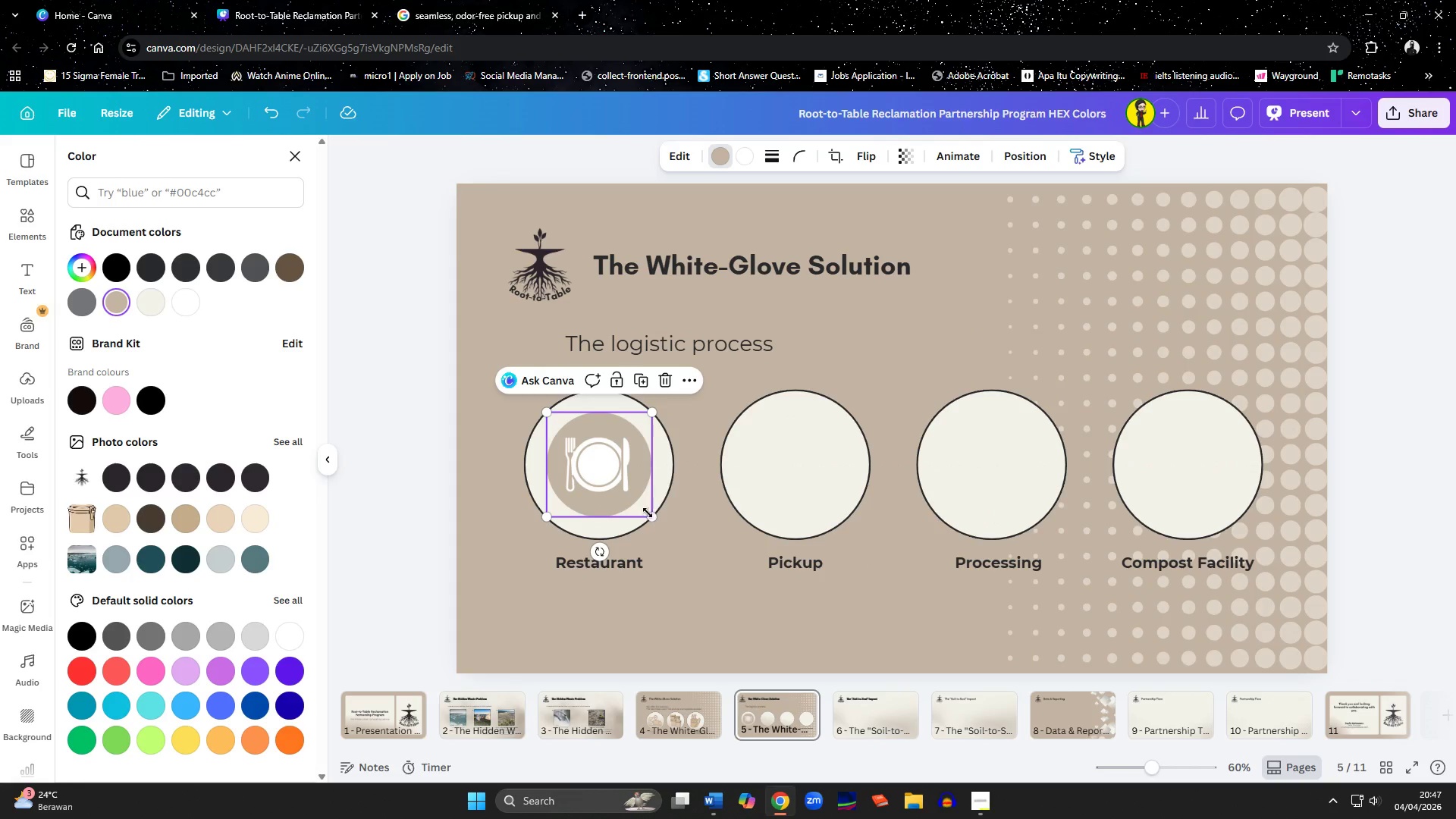 
left_click_drag(start_coordinate=[650, 517], to_coordinate=[662, 527])
 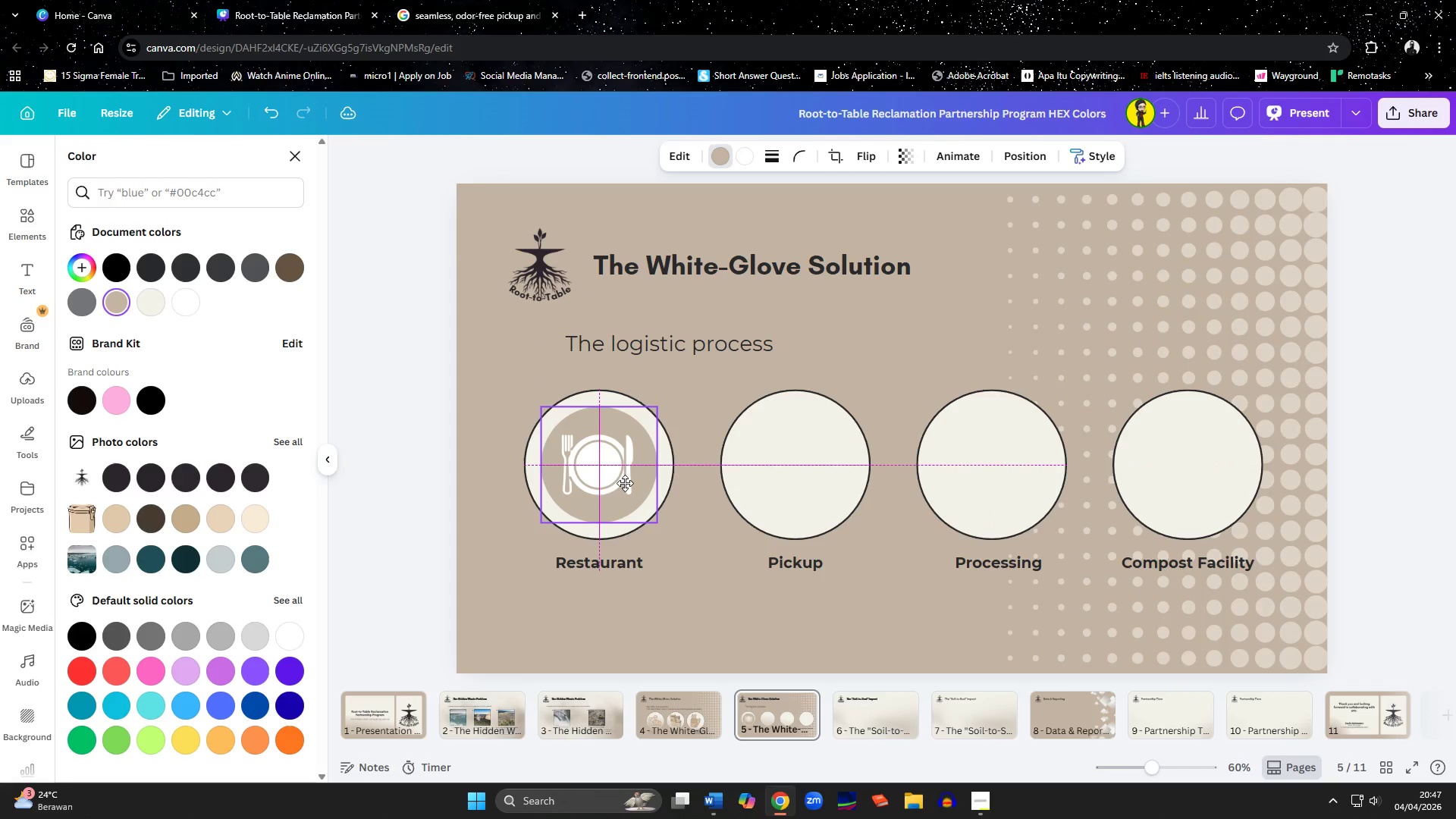 
left_click([701, 633])
 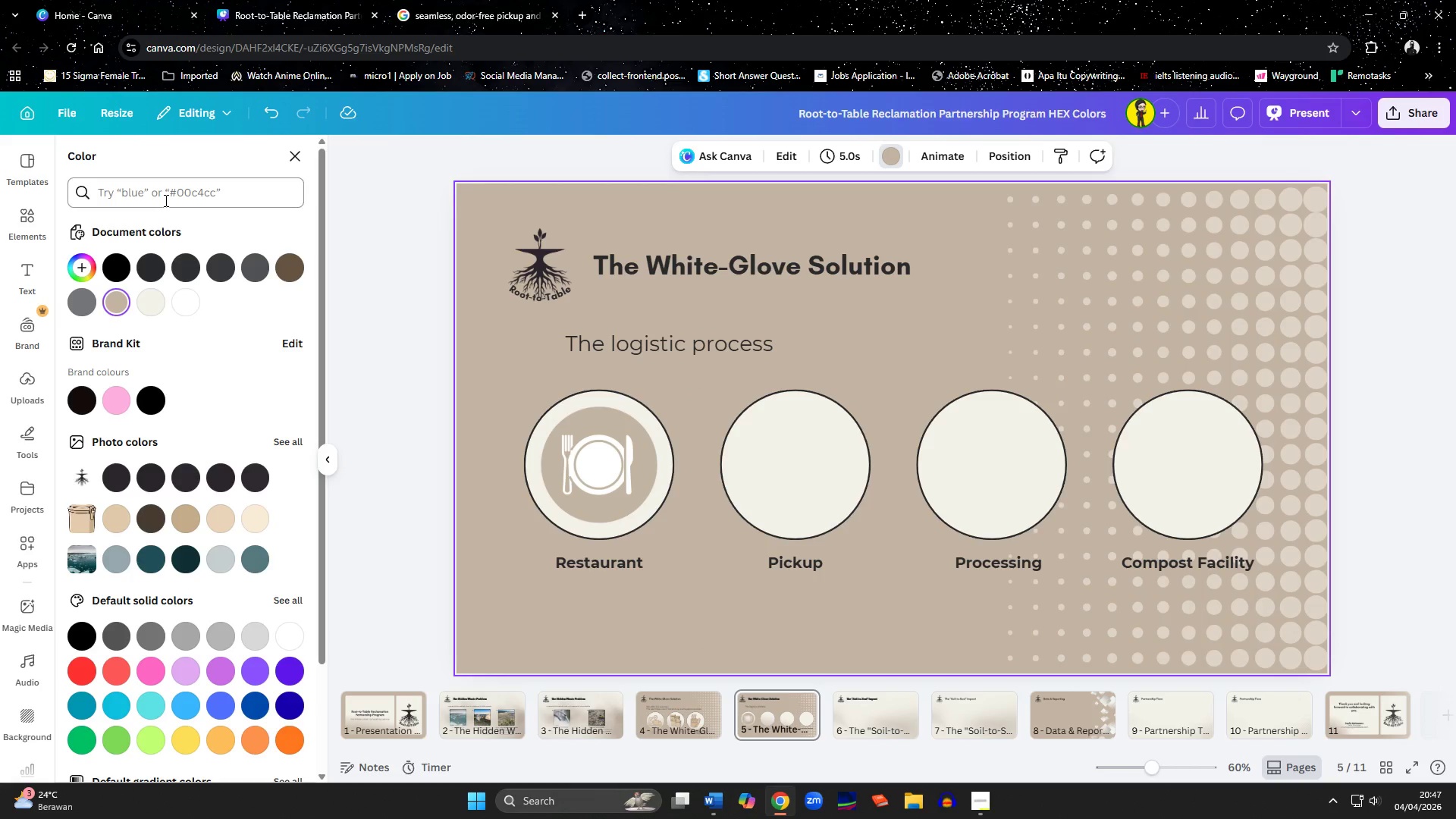 
left_click([11, 221])
 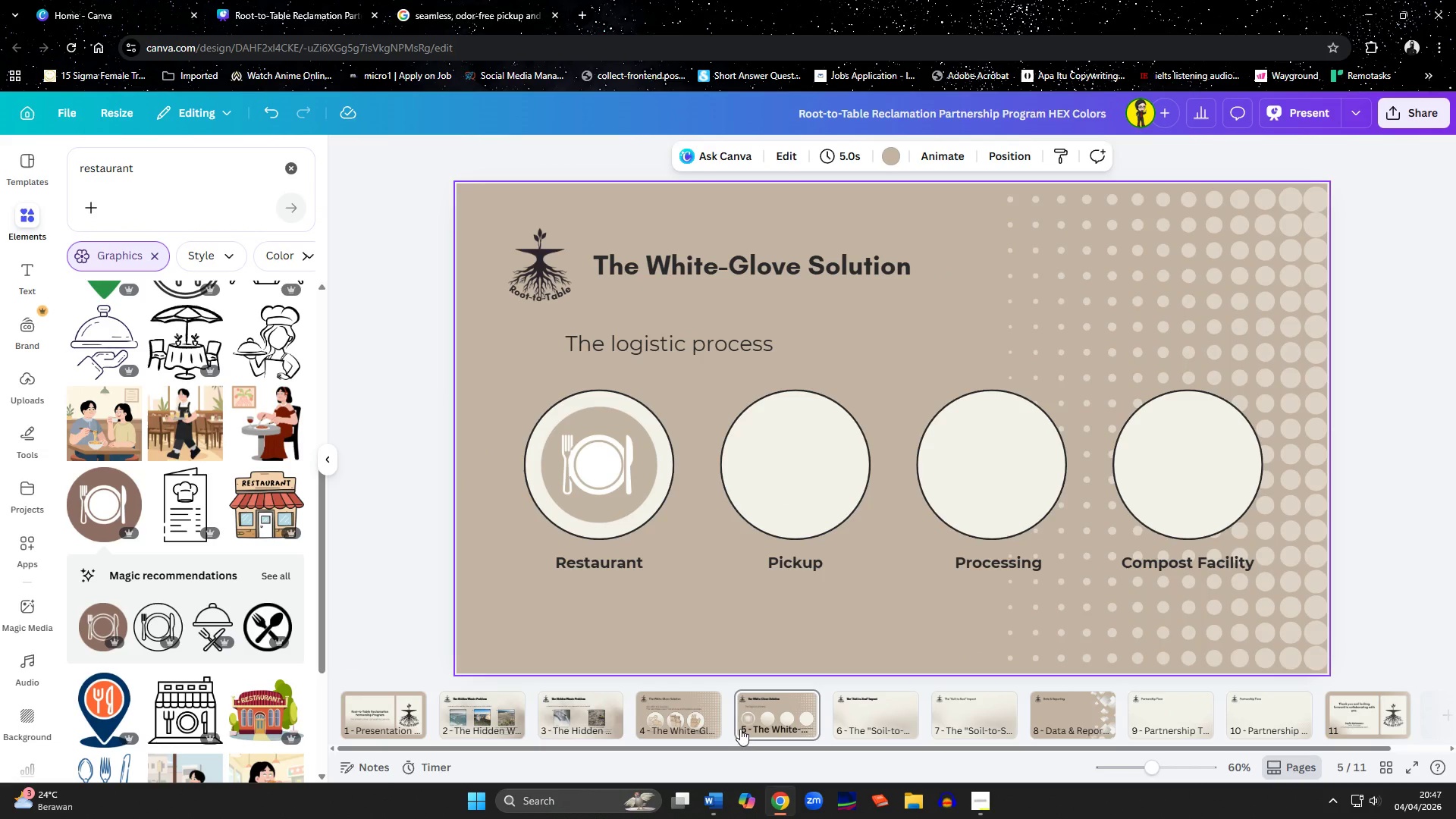 
left_click([687, 717])
 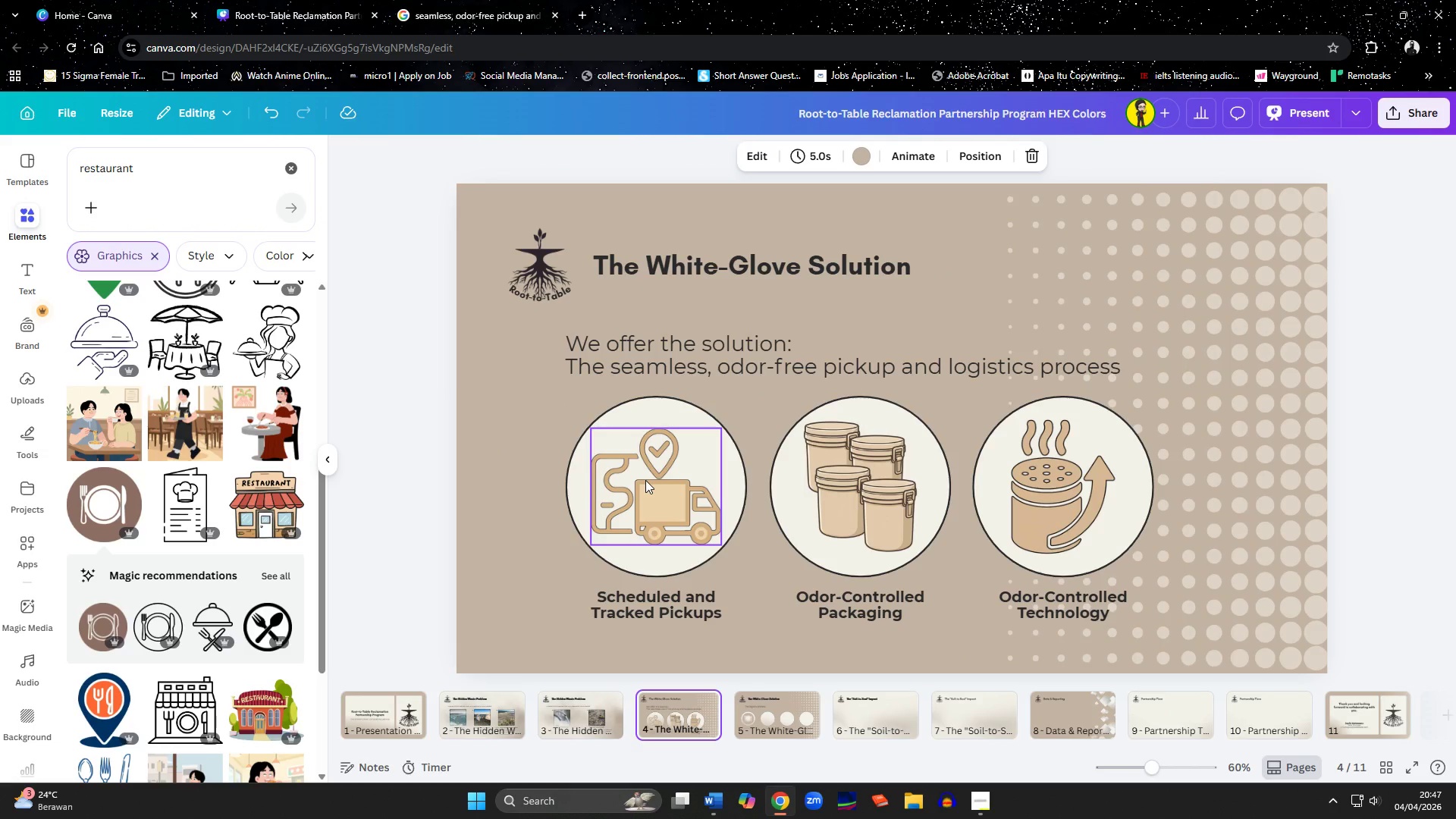 
left_click([645, 480])
 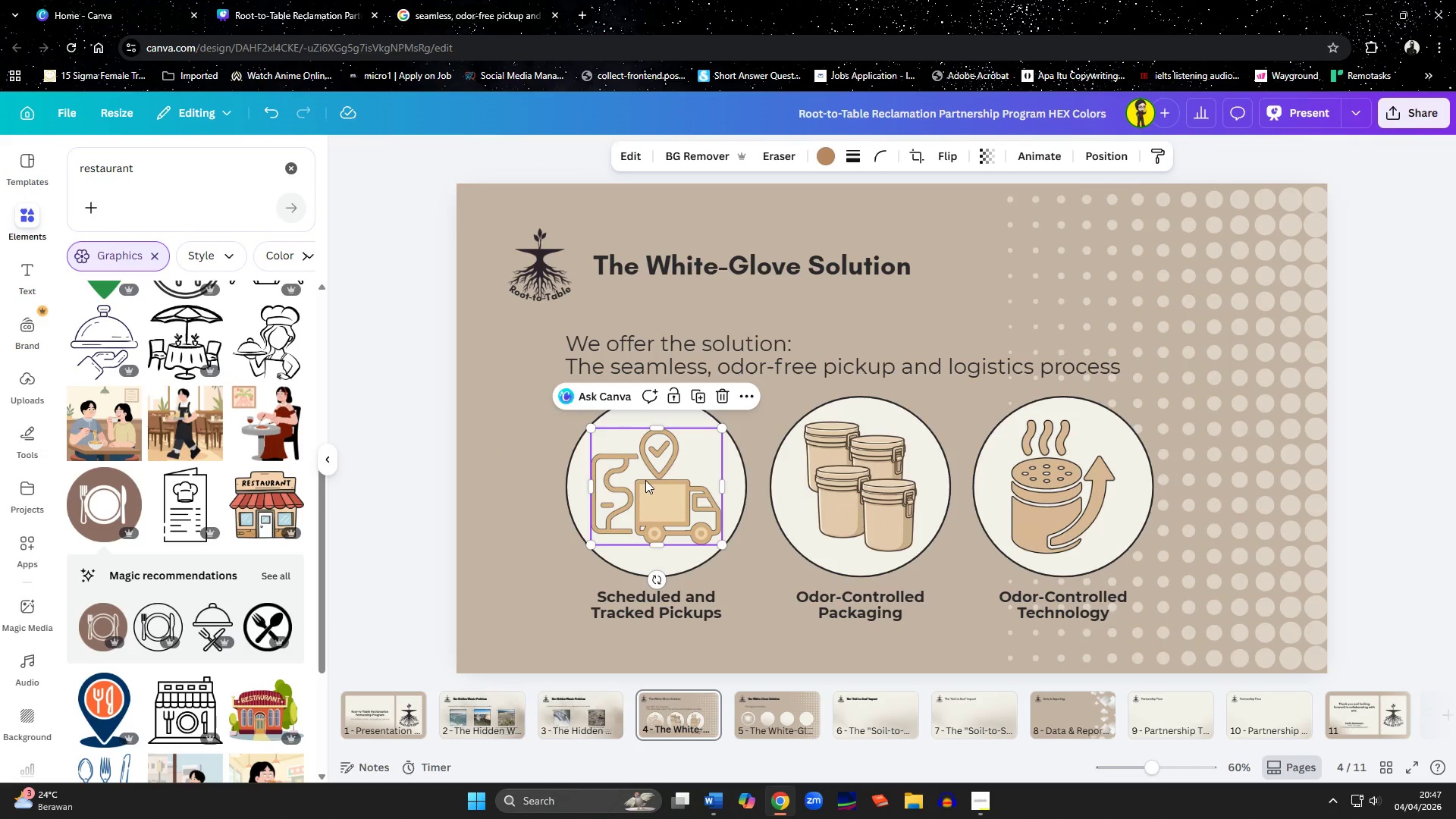 
key(Control+C)
 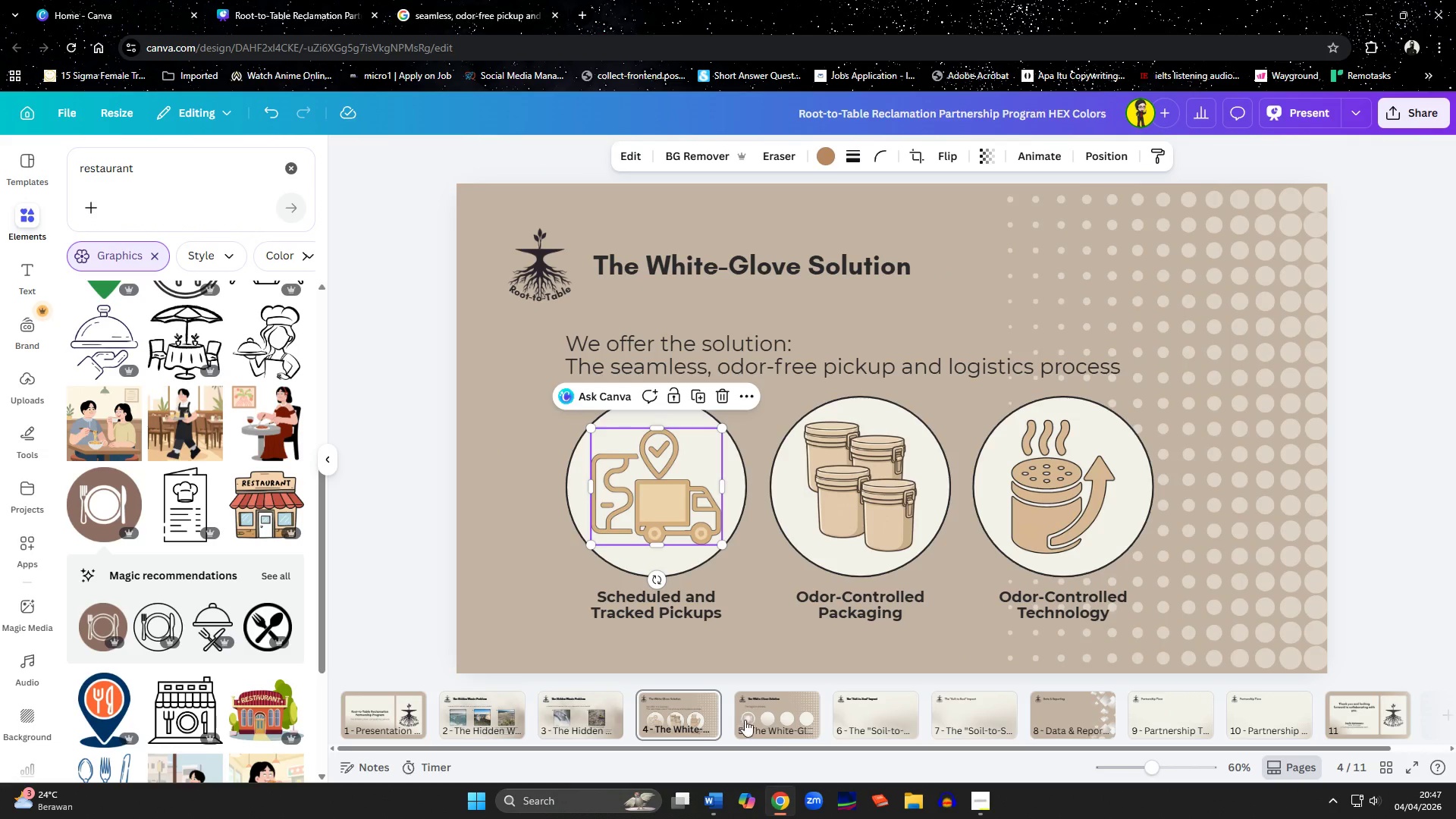 
left_click([772, 724])
 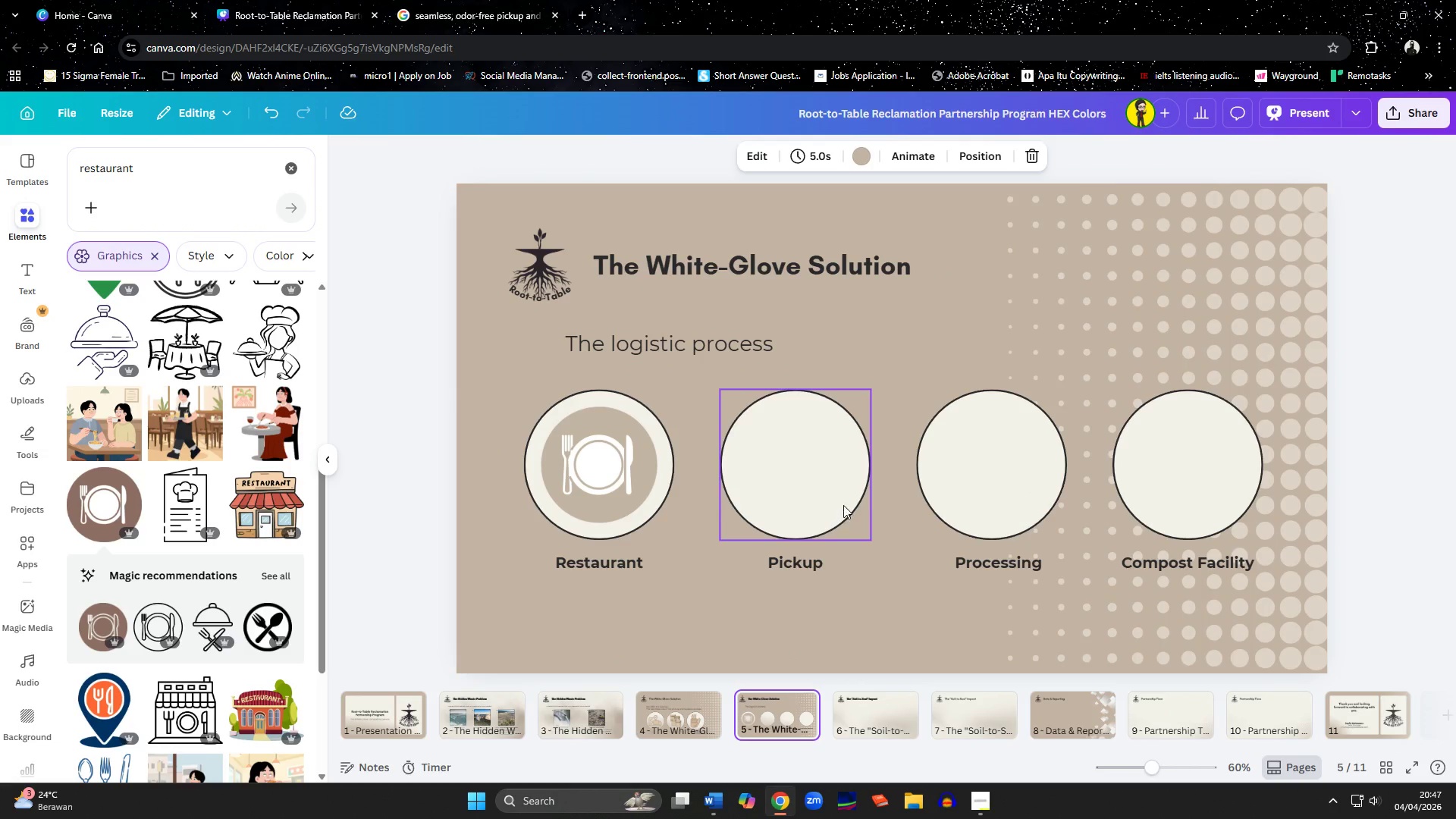 
left_click([816, 466])
 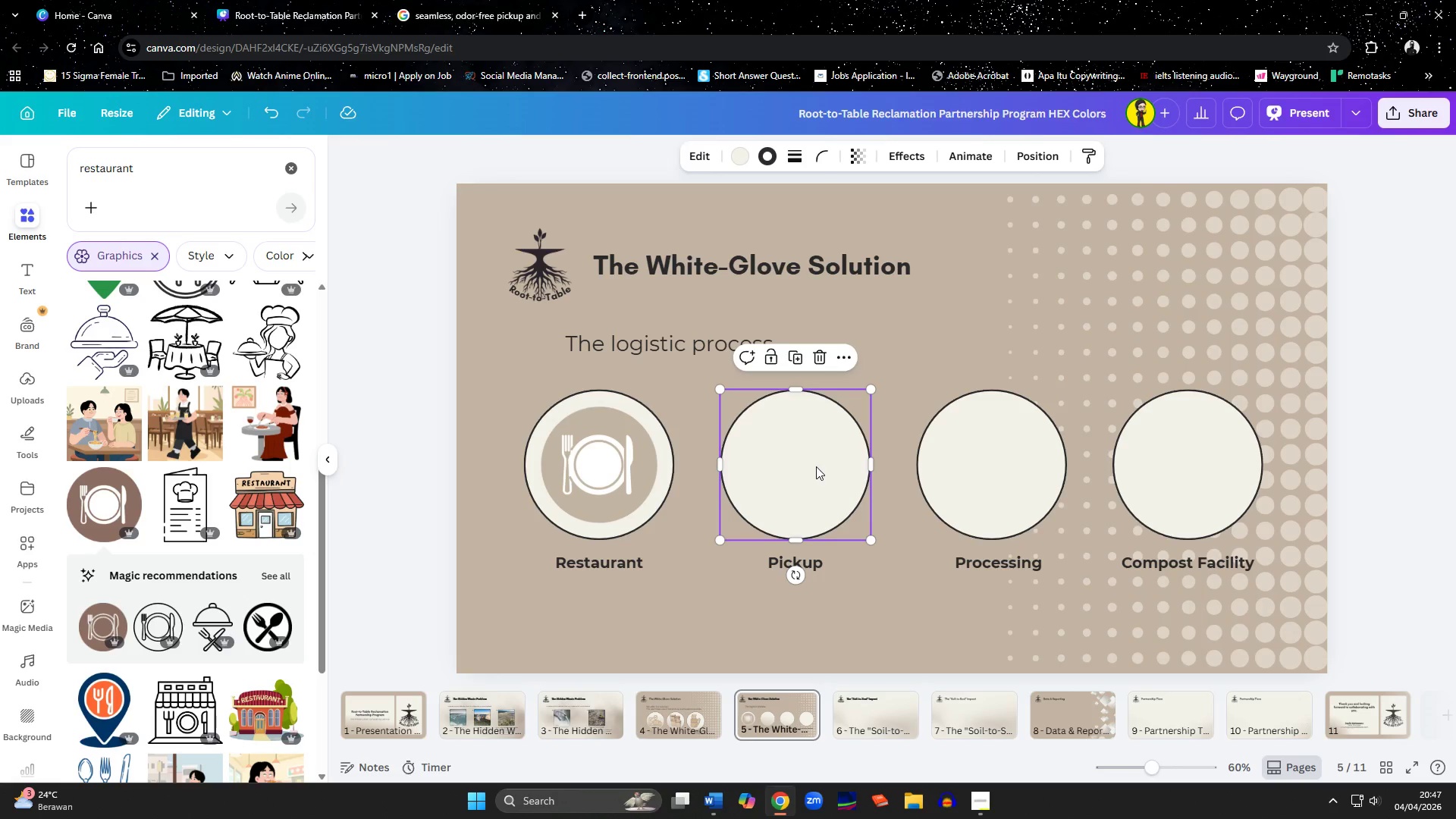 
key(Control+V)
 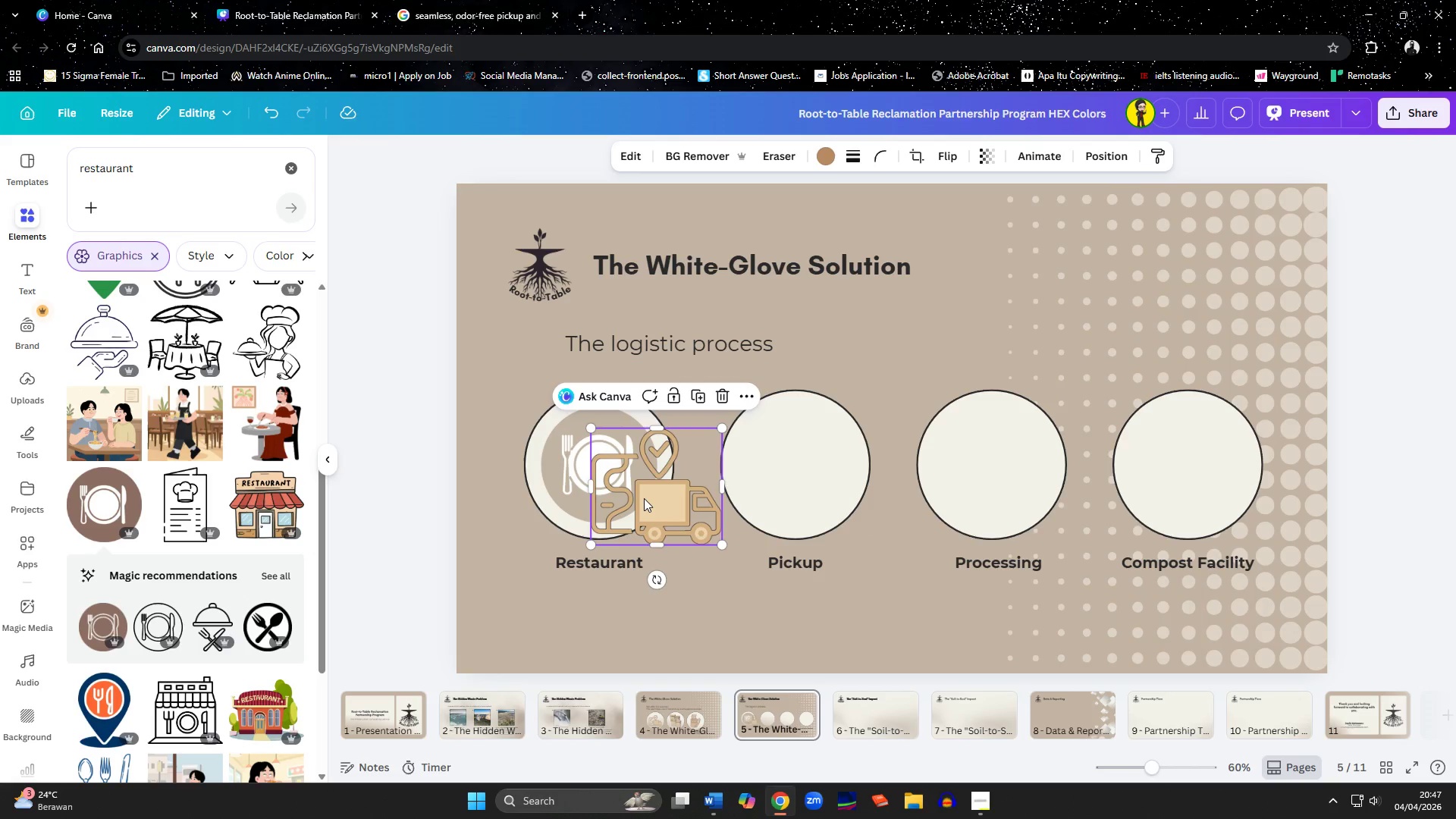 
left_click_drag(start_coordinate=[644, 498], to_coordinate=[783, 475])
 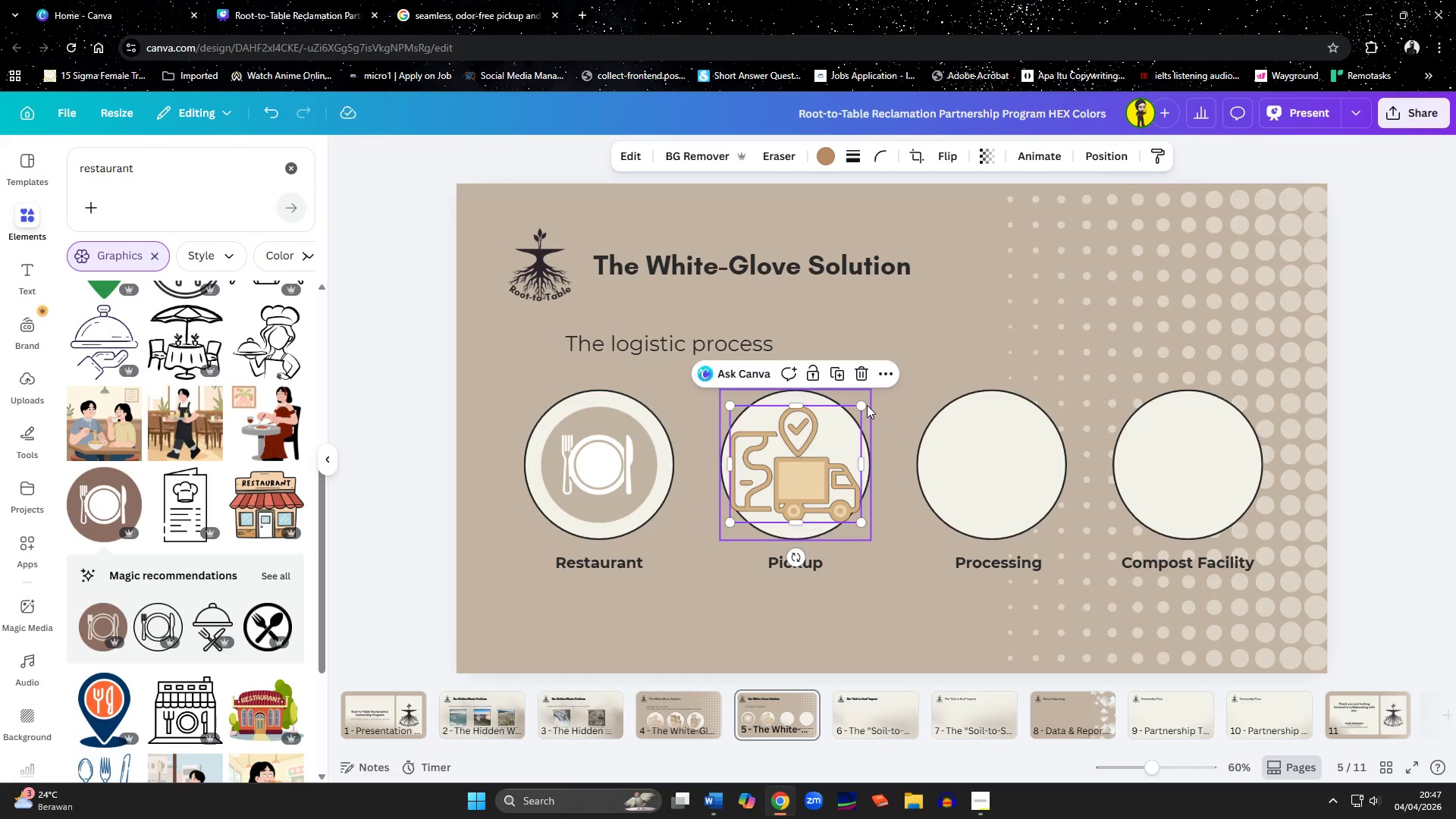 
left_click_drag(start_coordinate=[863, 406], to_coordinate=[837, 436])
 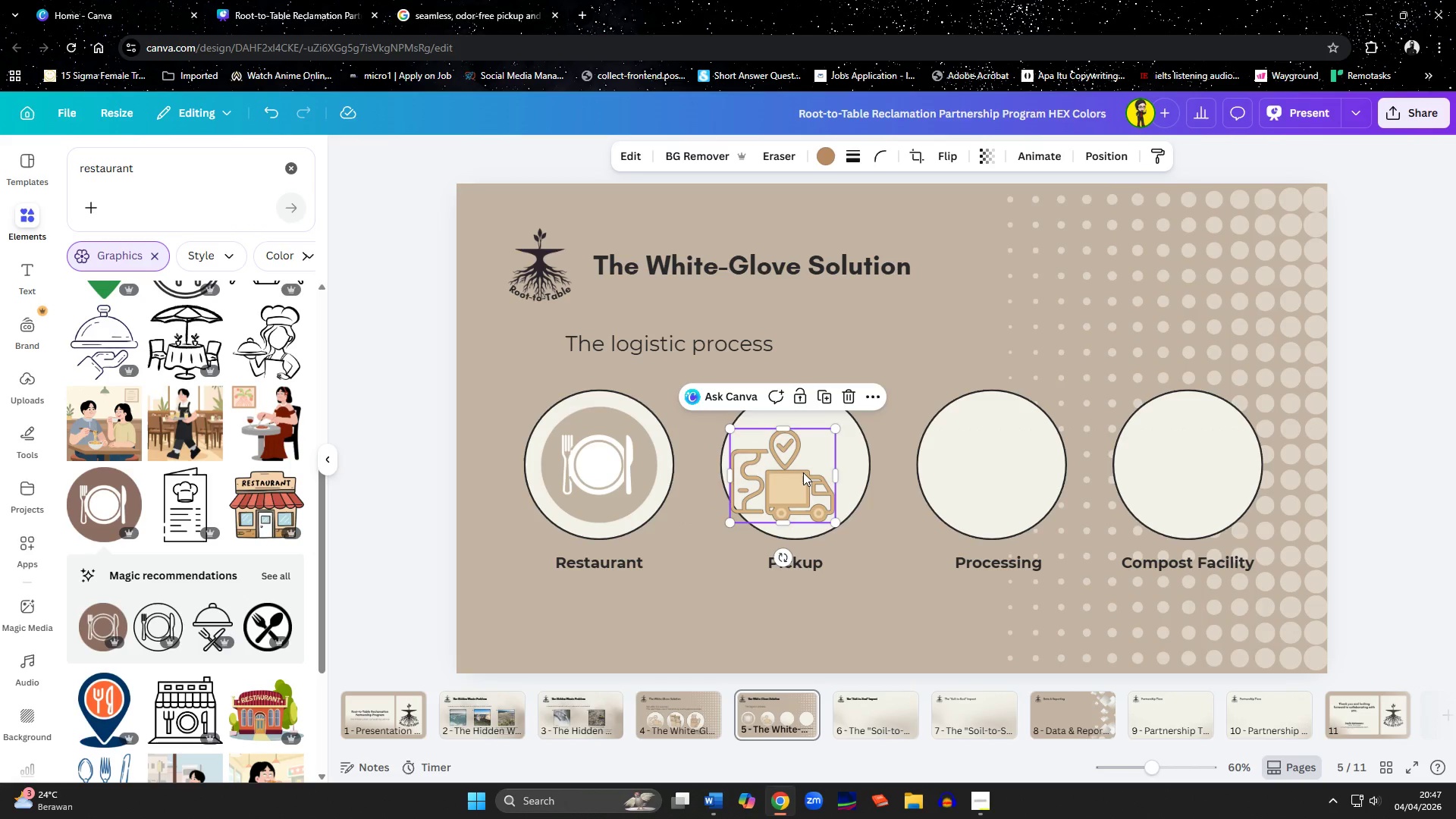 
left_click_drag(start_coordinate=[803, 472], to_coordinate=[812, 457])
 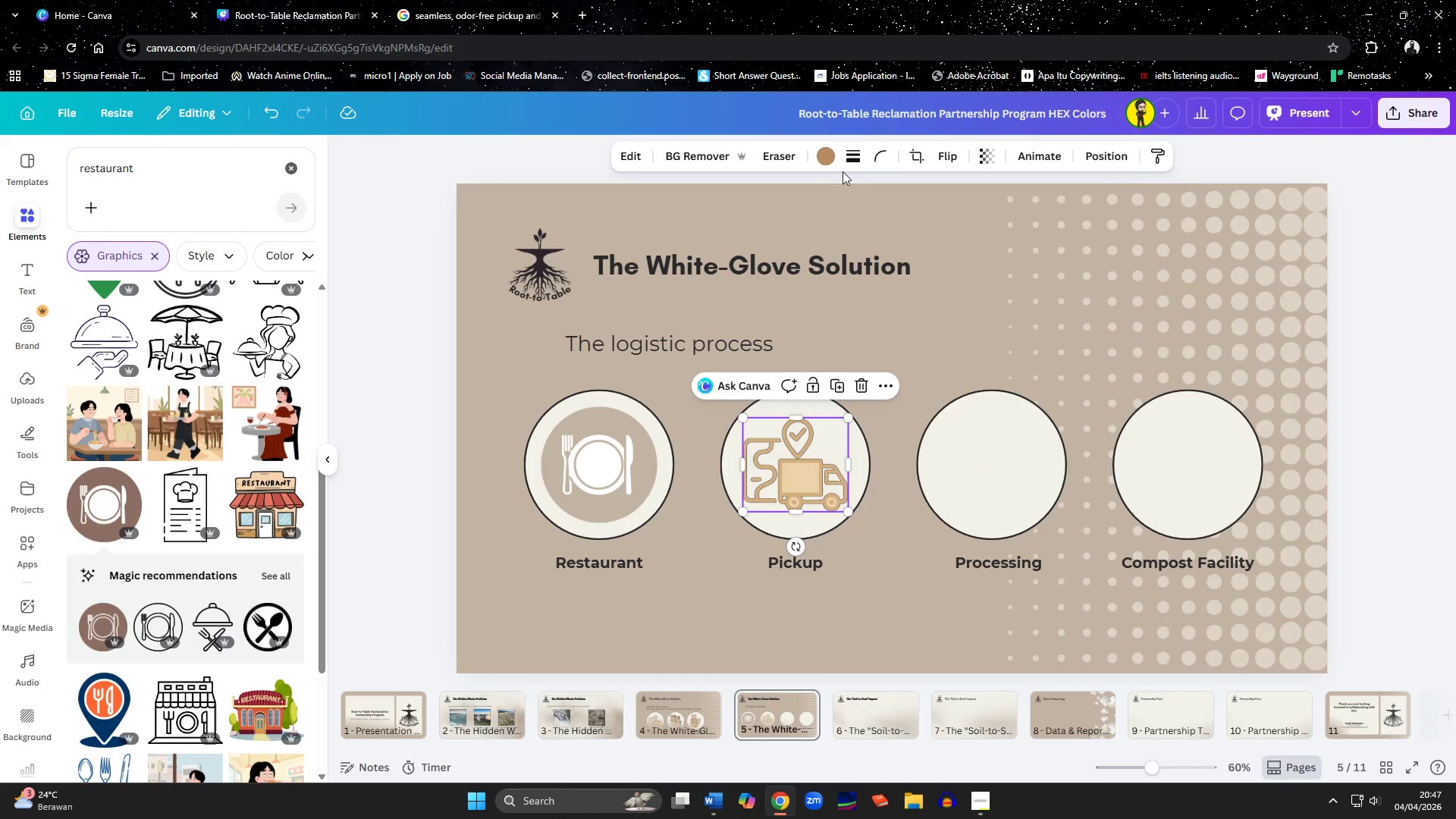 
left_click([821, 156])
 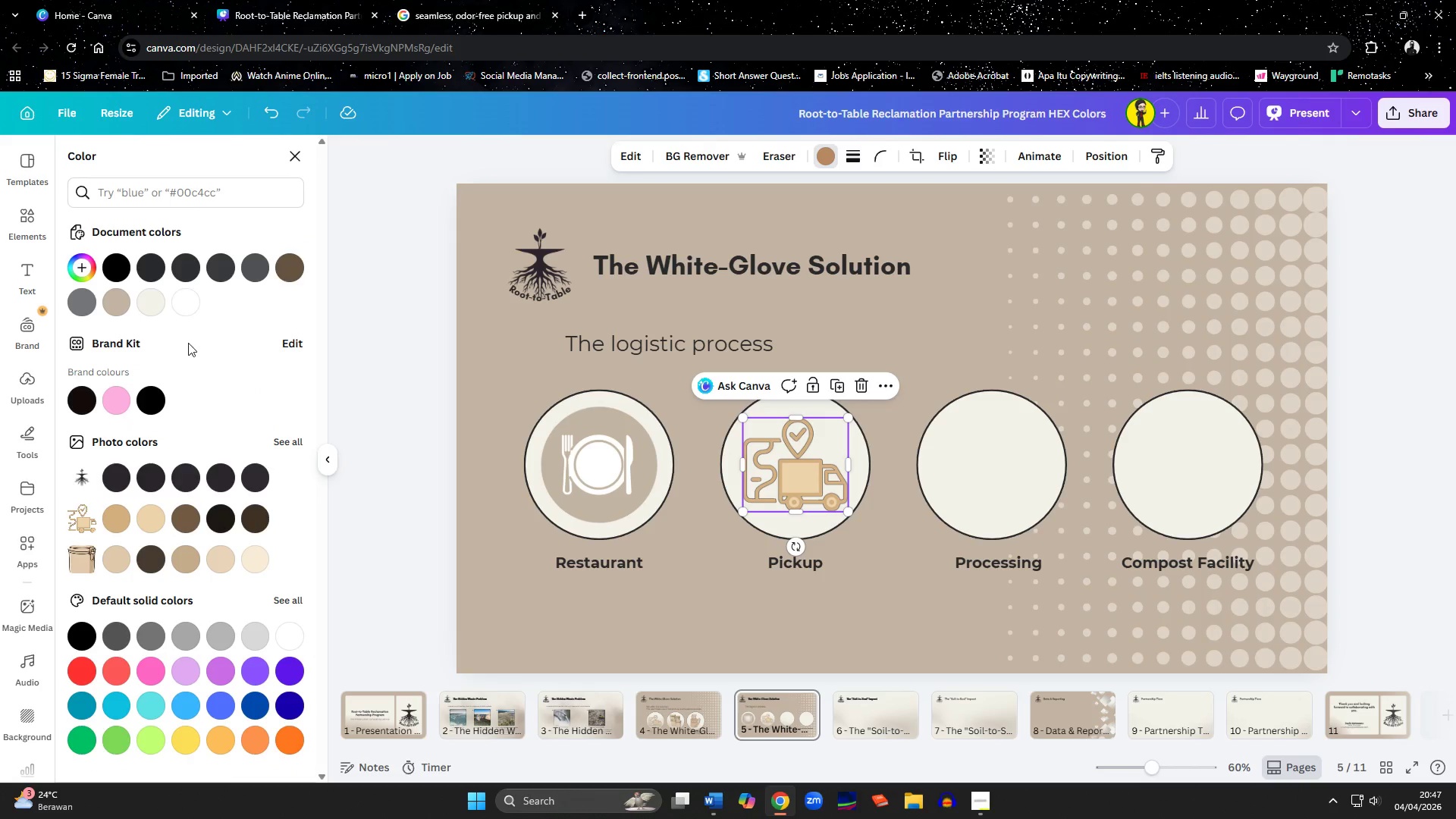 
left_click([799, 475])
 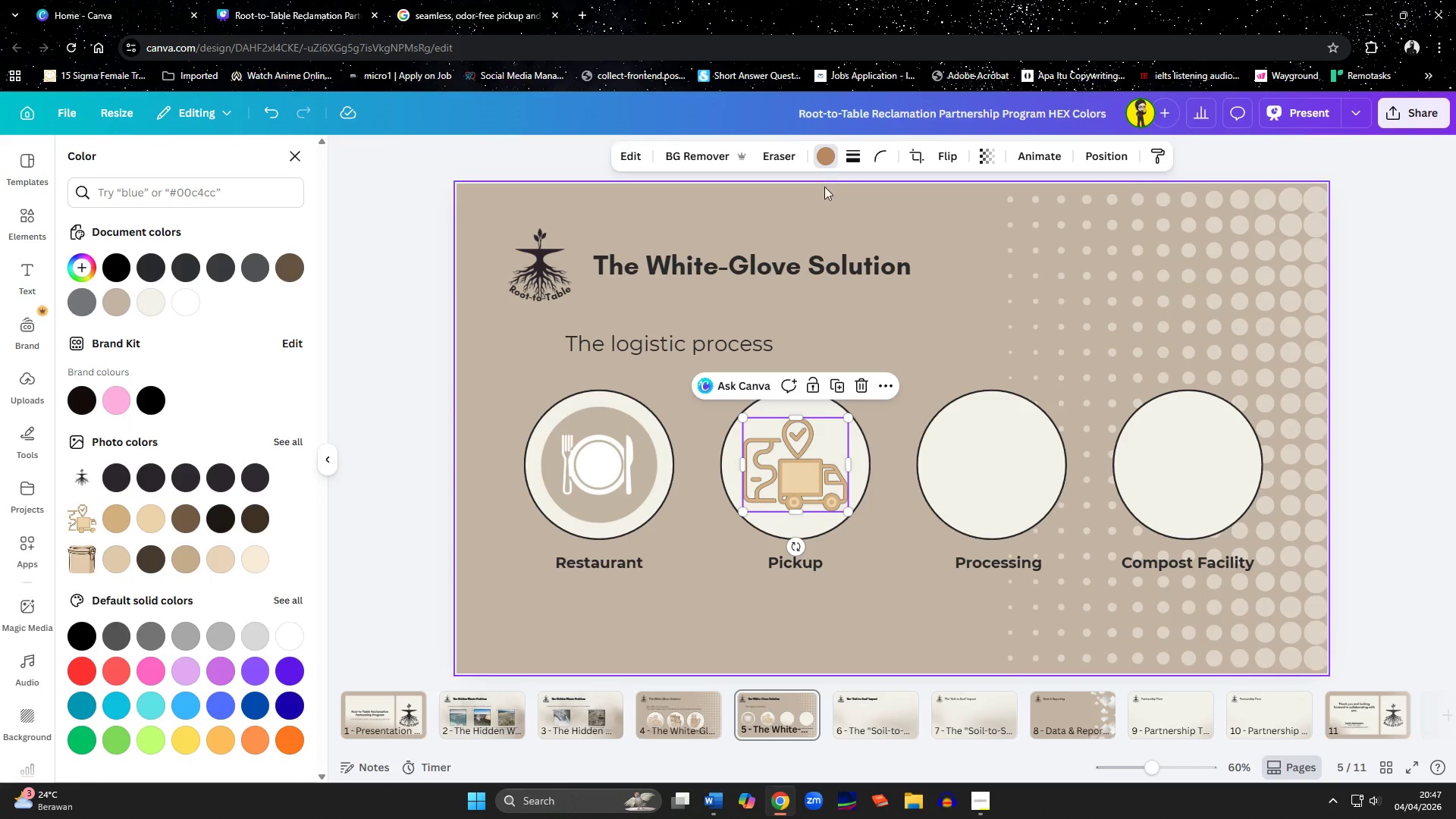 
left_click([827, 152])
 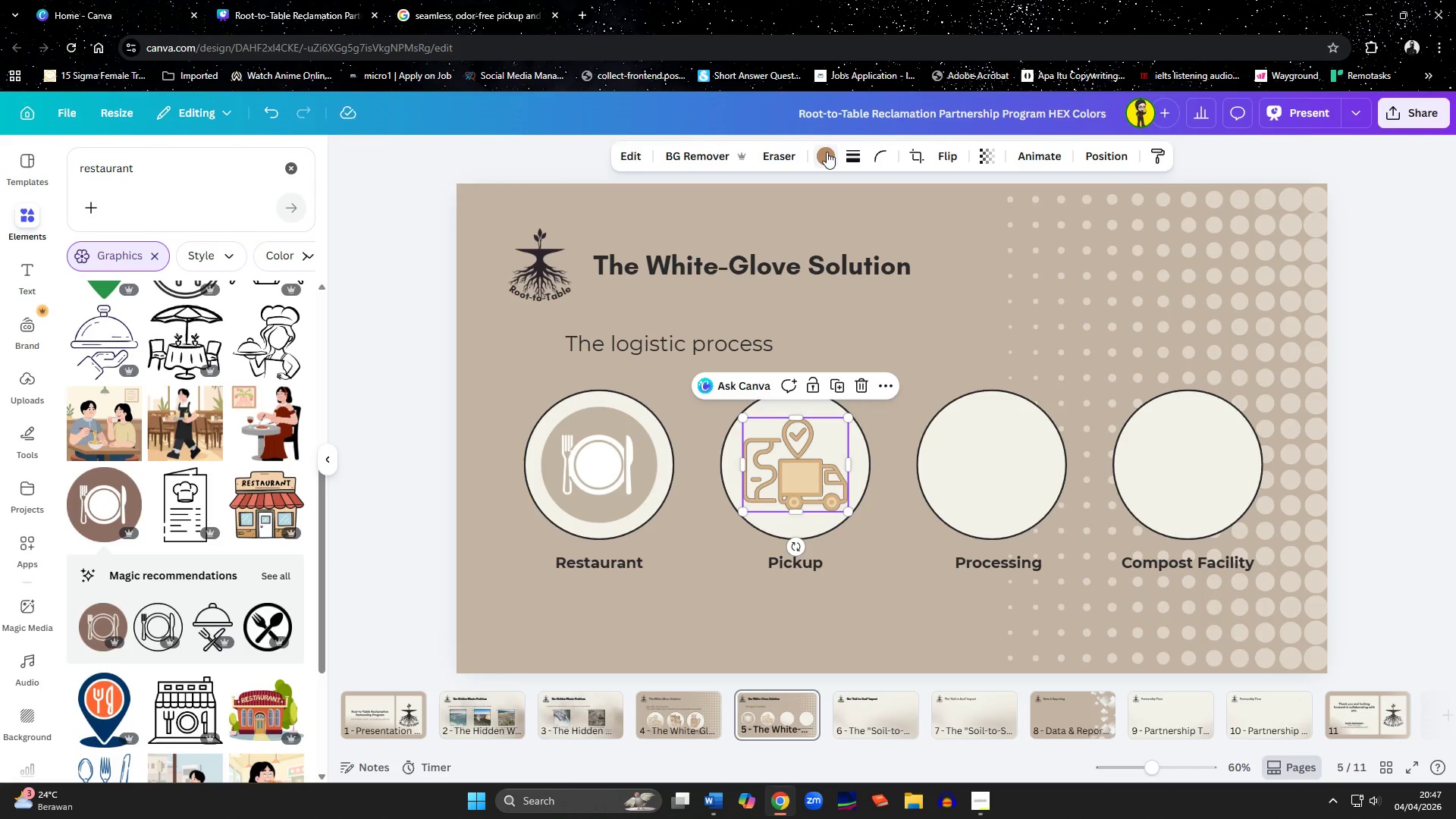 
left_click([827, 152])
 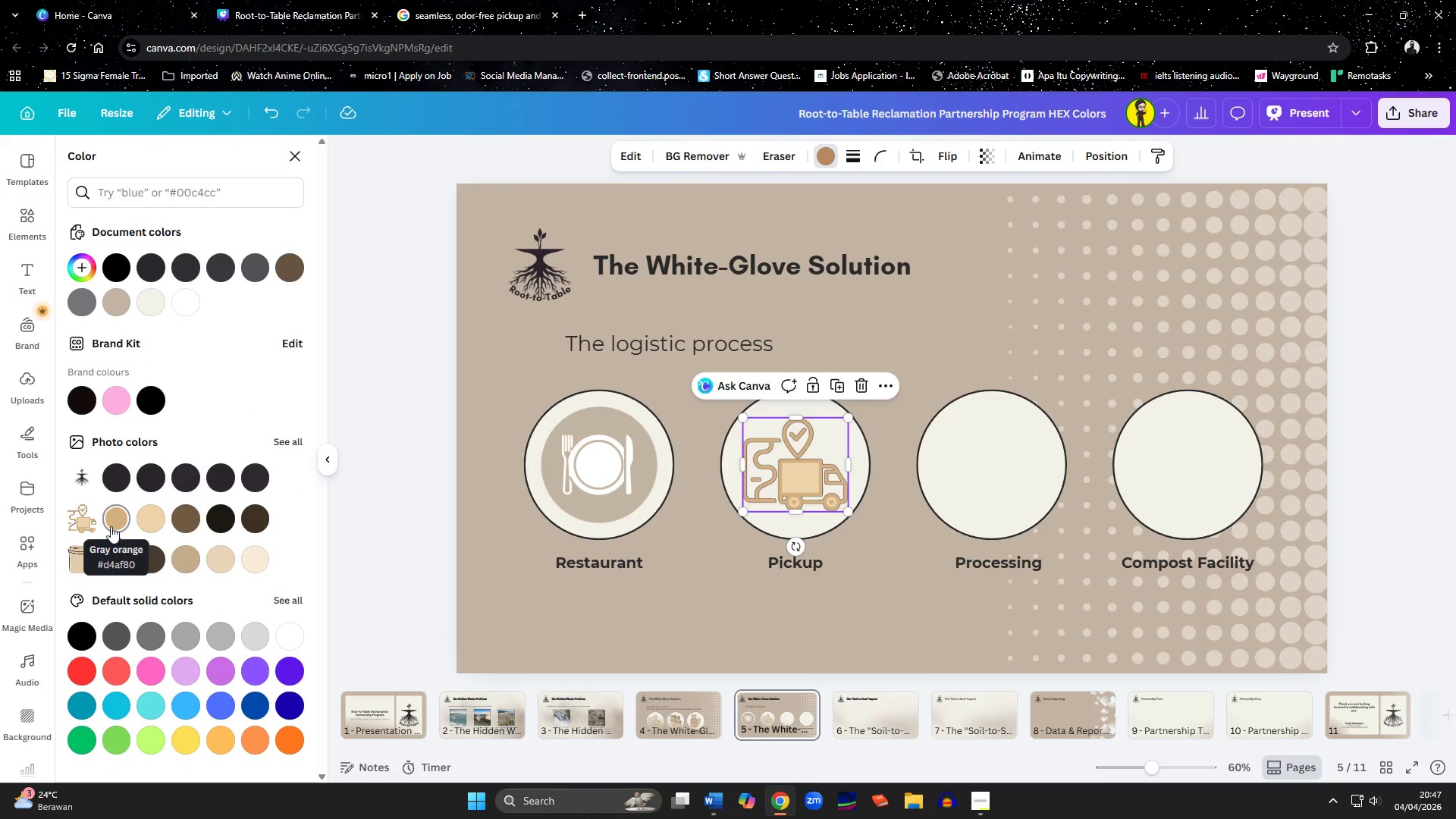 
left_click([111, 526])
 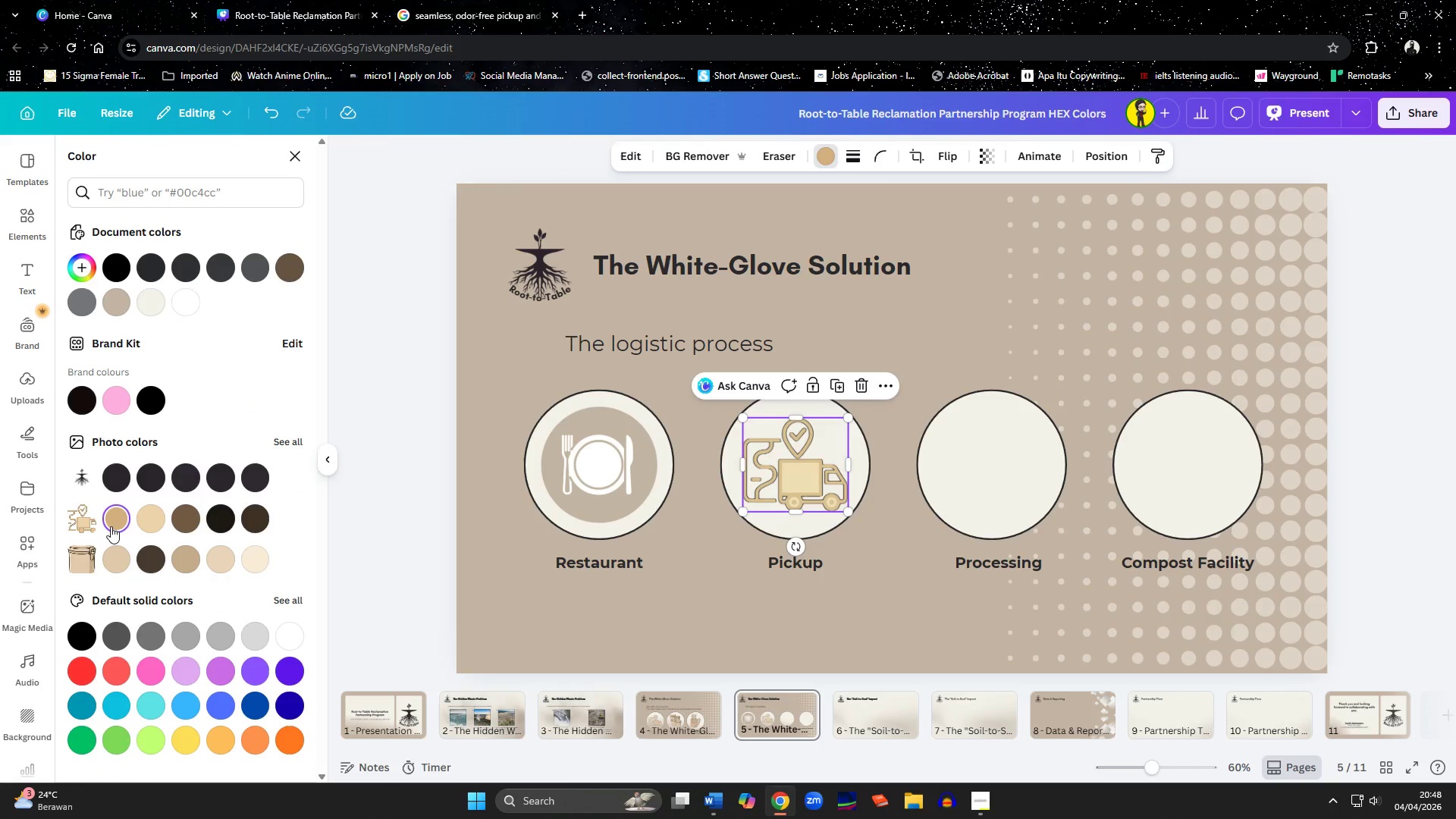 
key(Control+Z)
 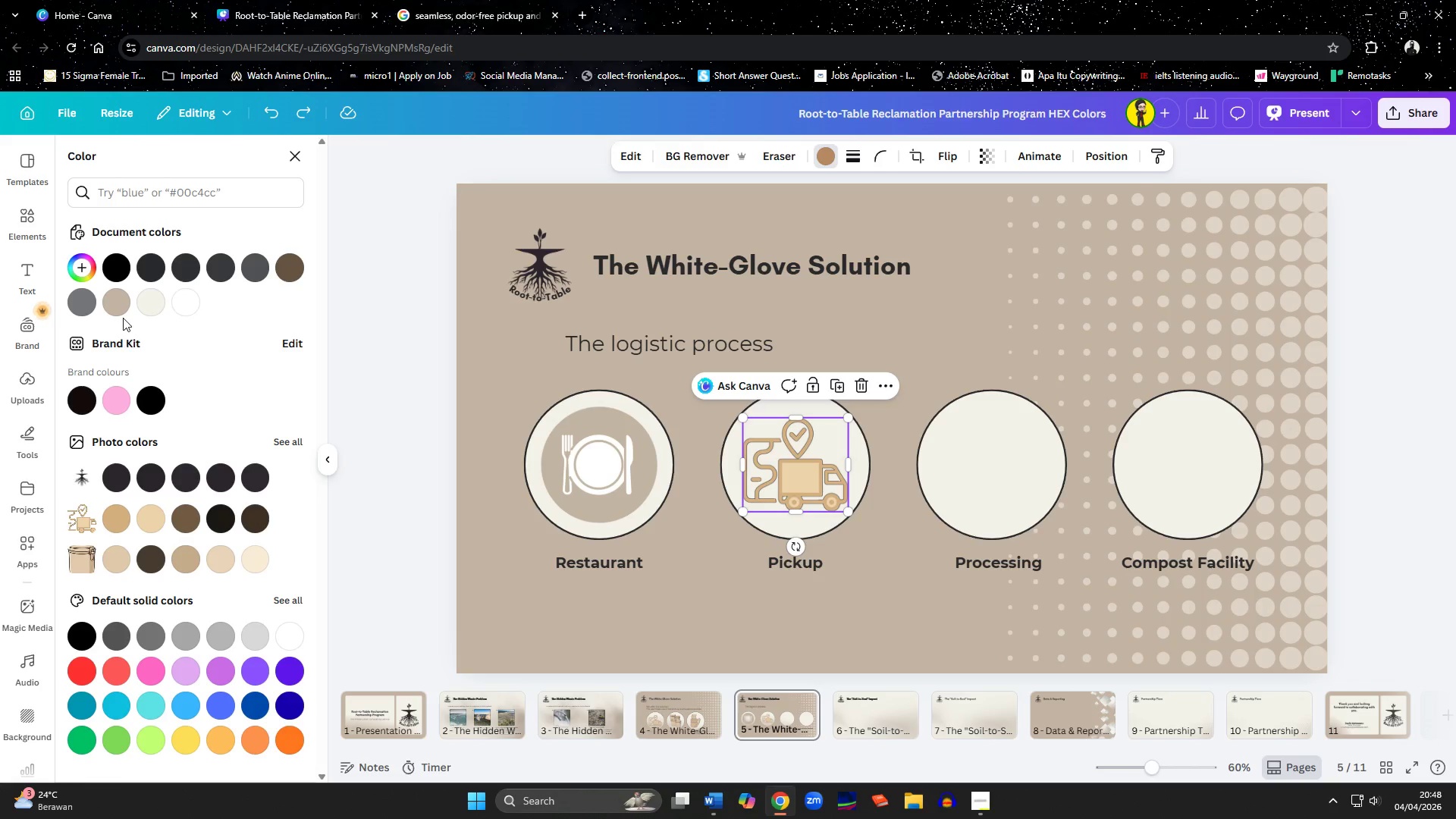 
left_click([118, 310])
 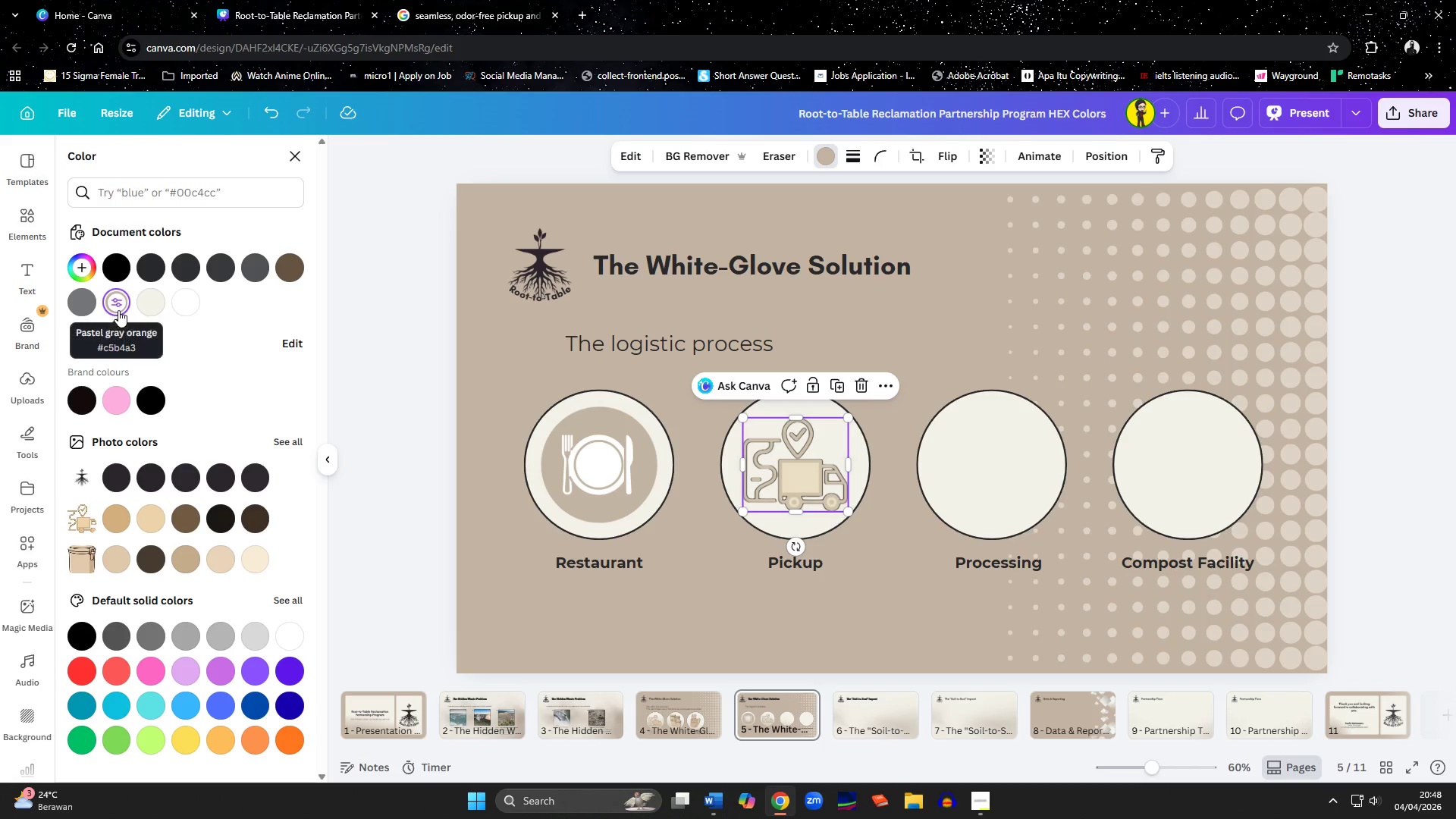 
key(Control+ControlLeft)
 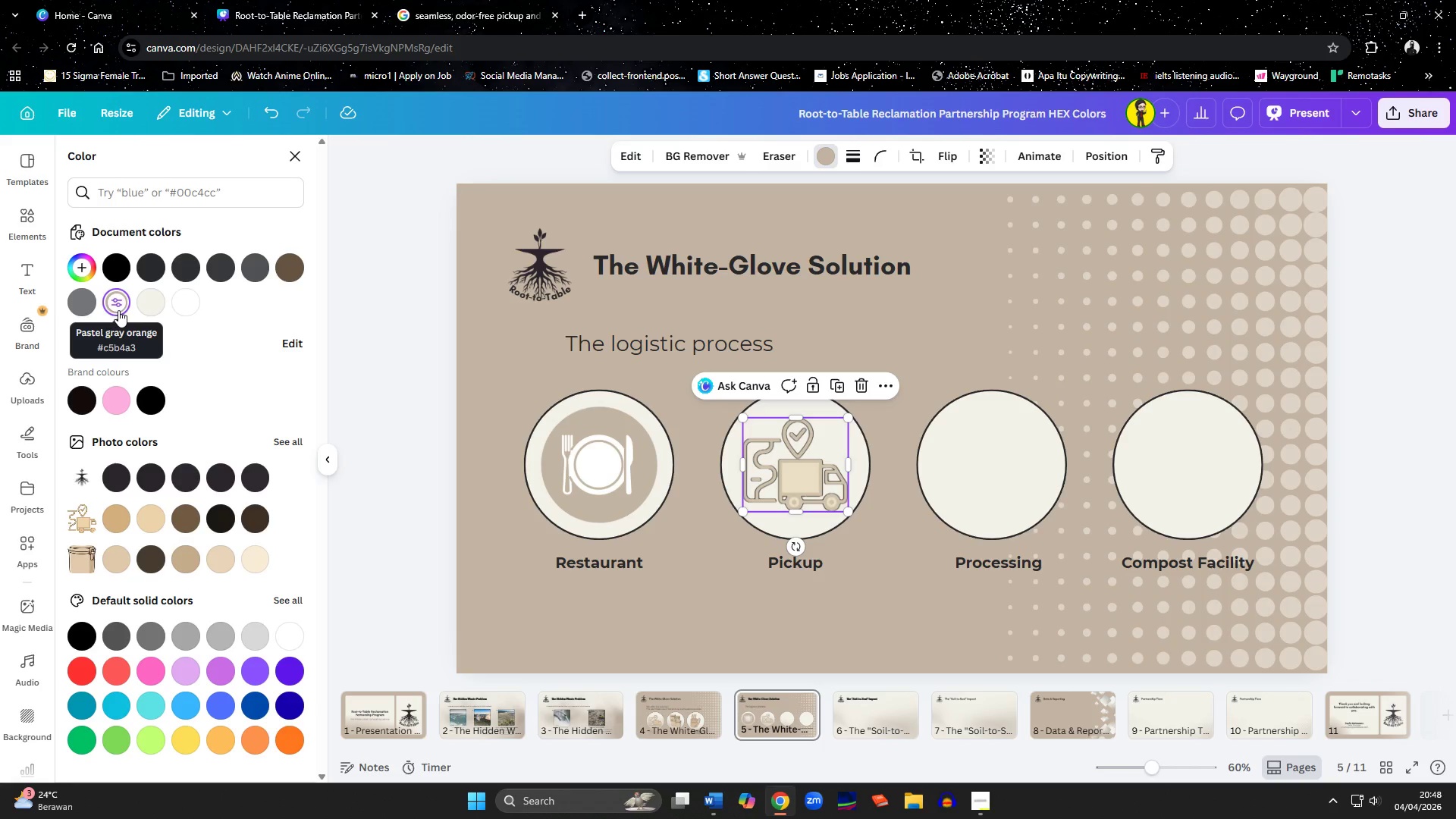 
key(Control+Z)
 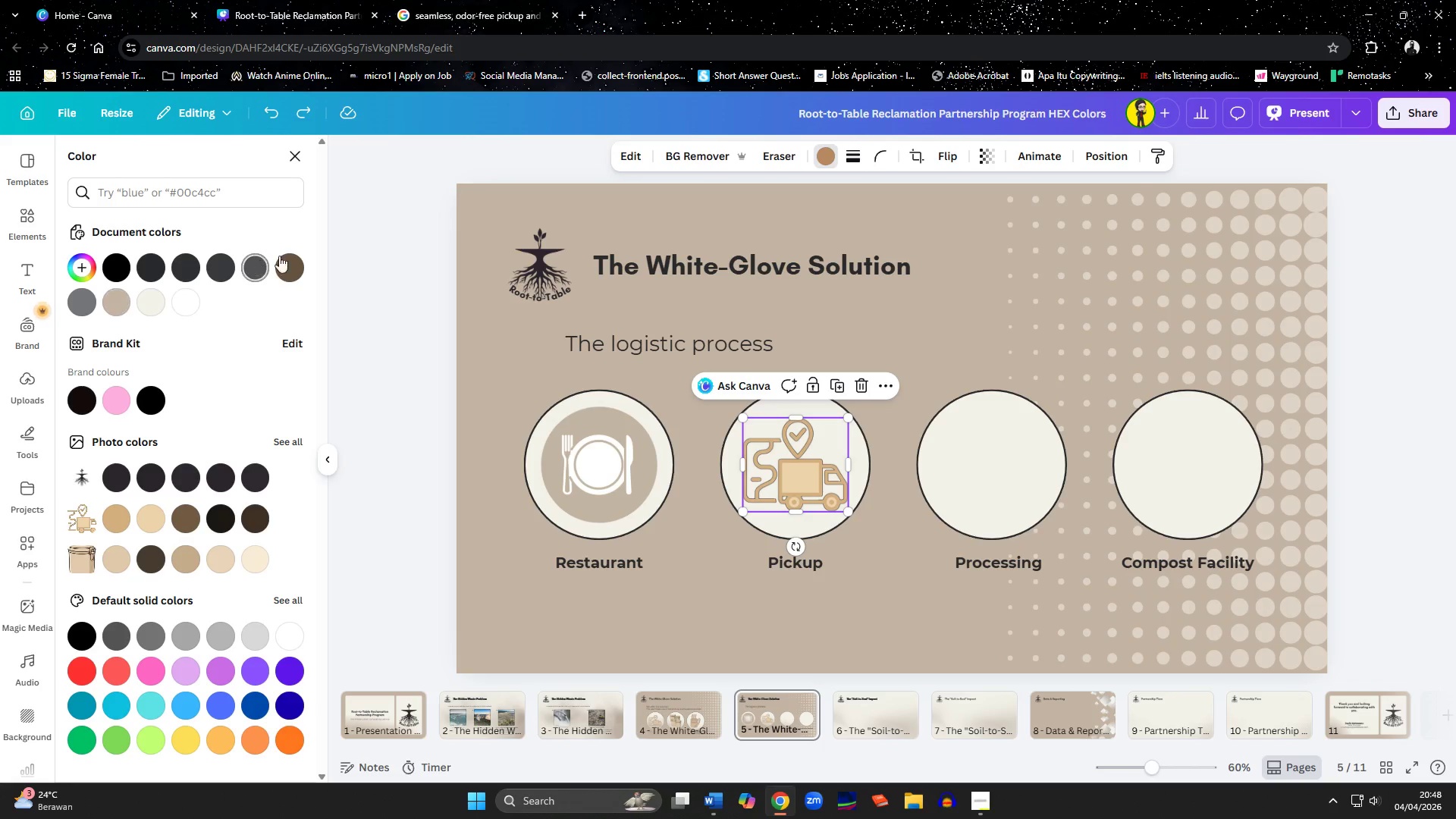 
left_click([285, 262])
 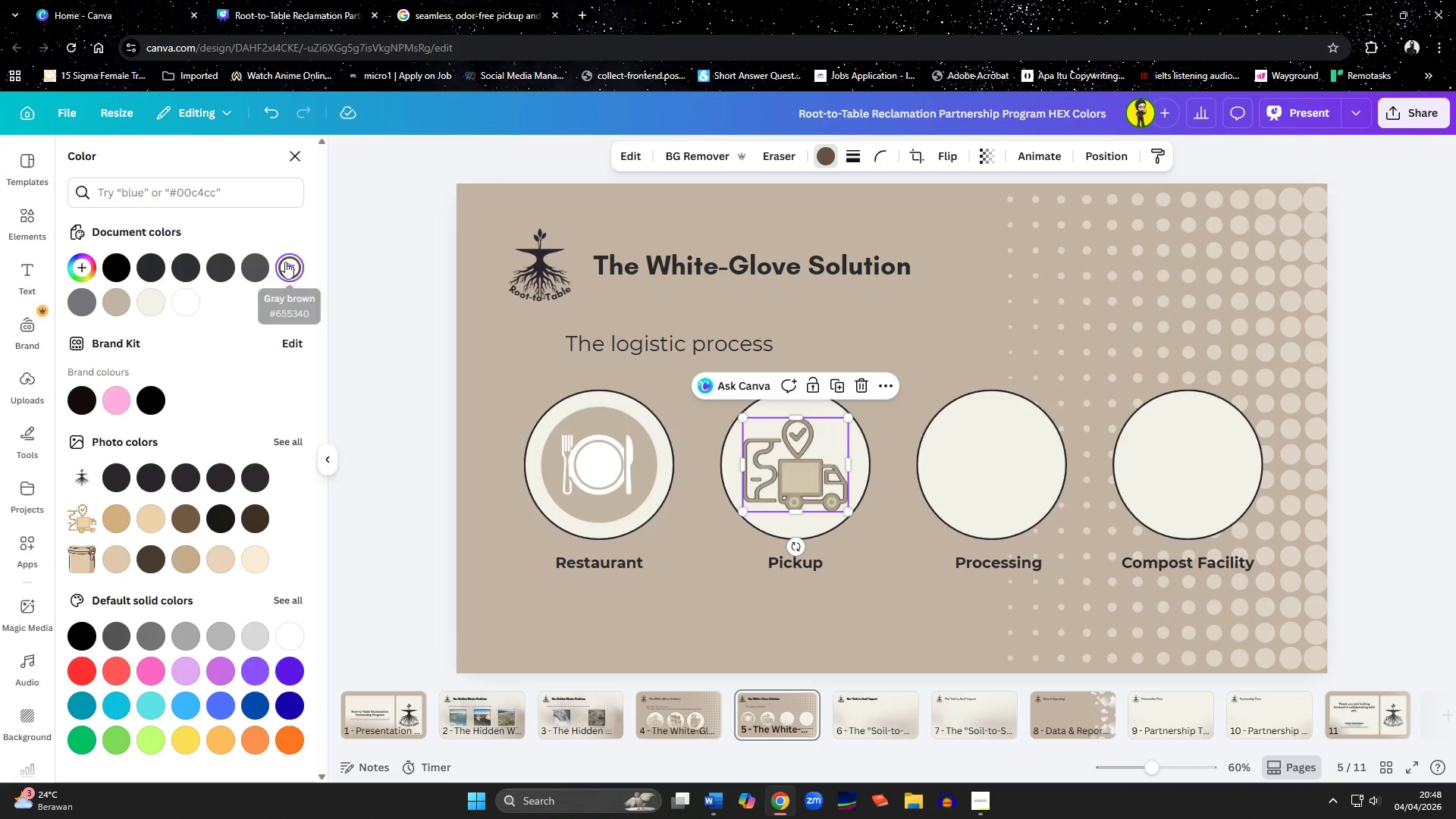 
key(Control+ControlLeft)
 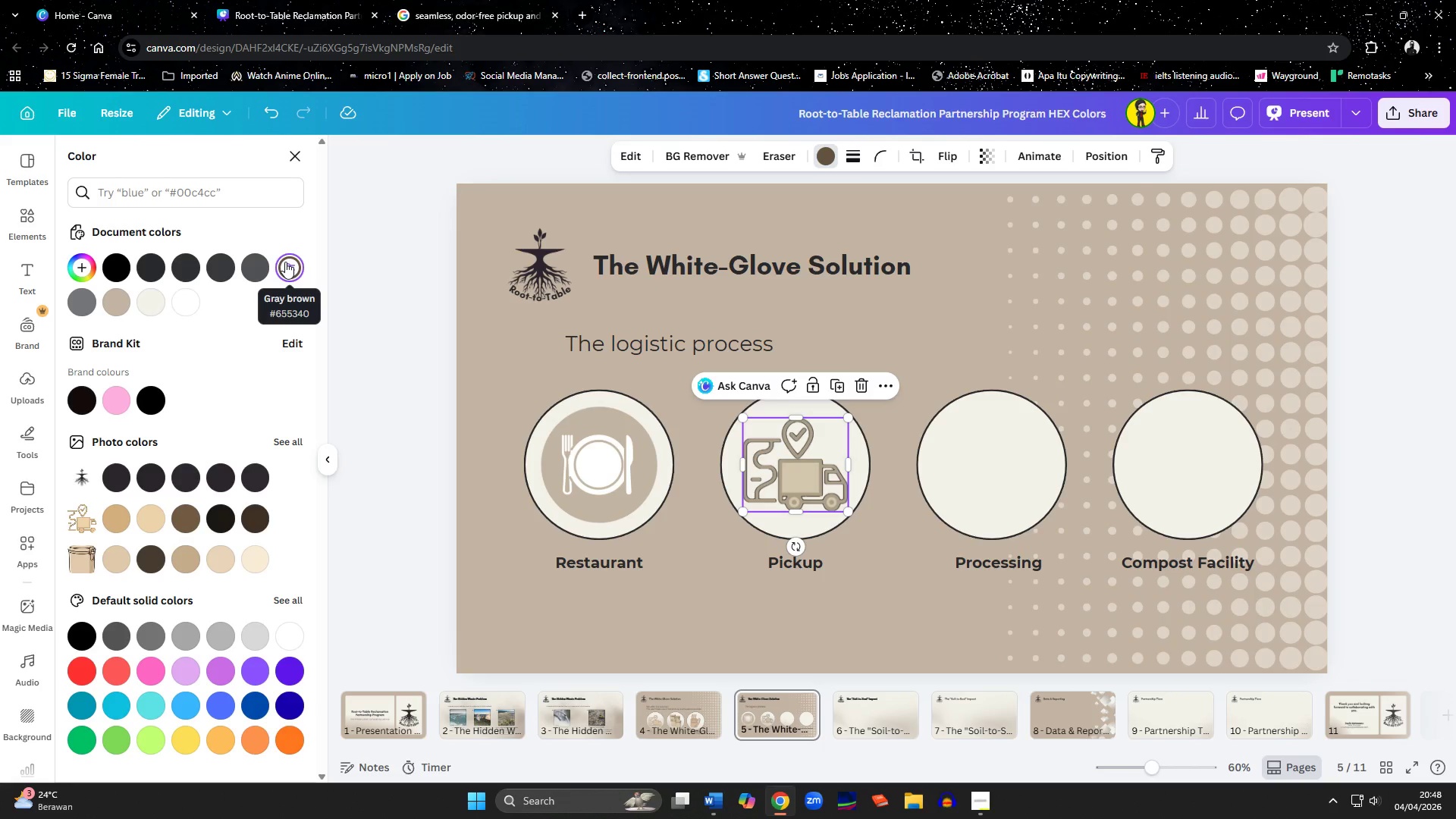 
key(Control+Z)
 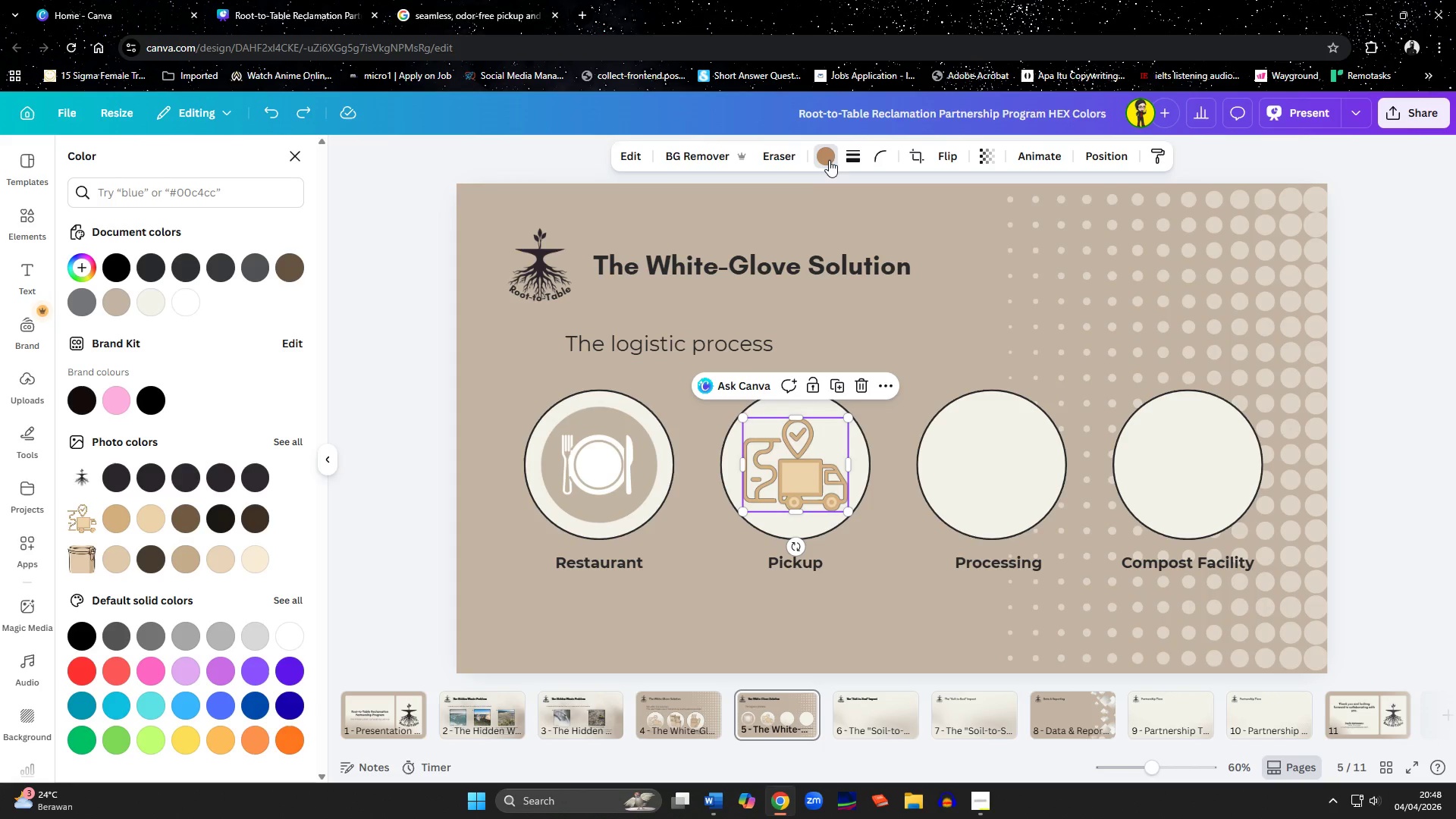 
double_click([831, 157])
 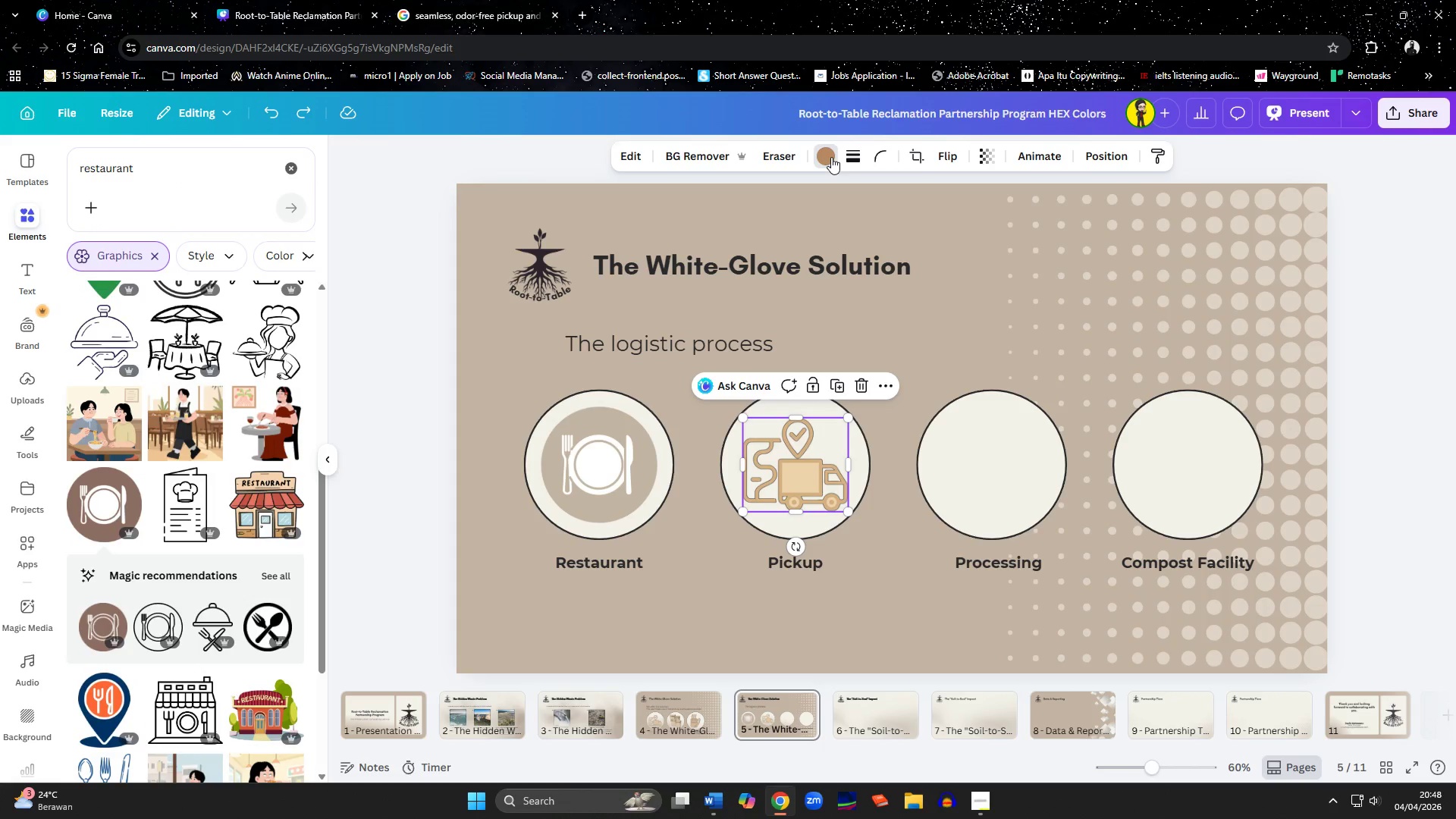 
triple_click([831, 157])
 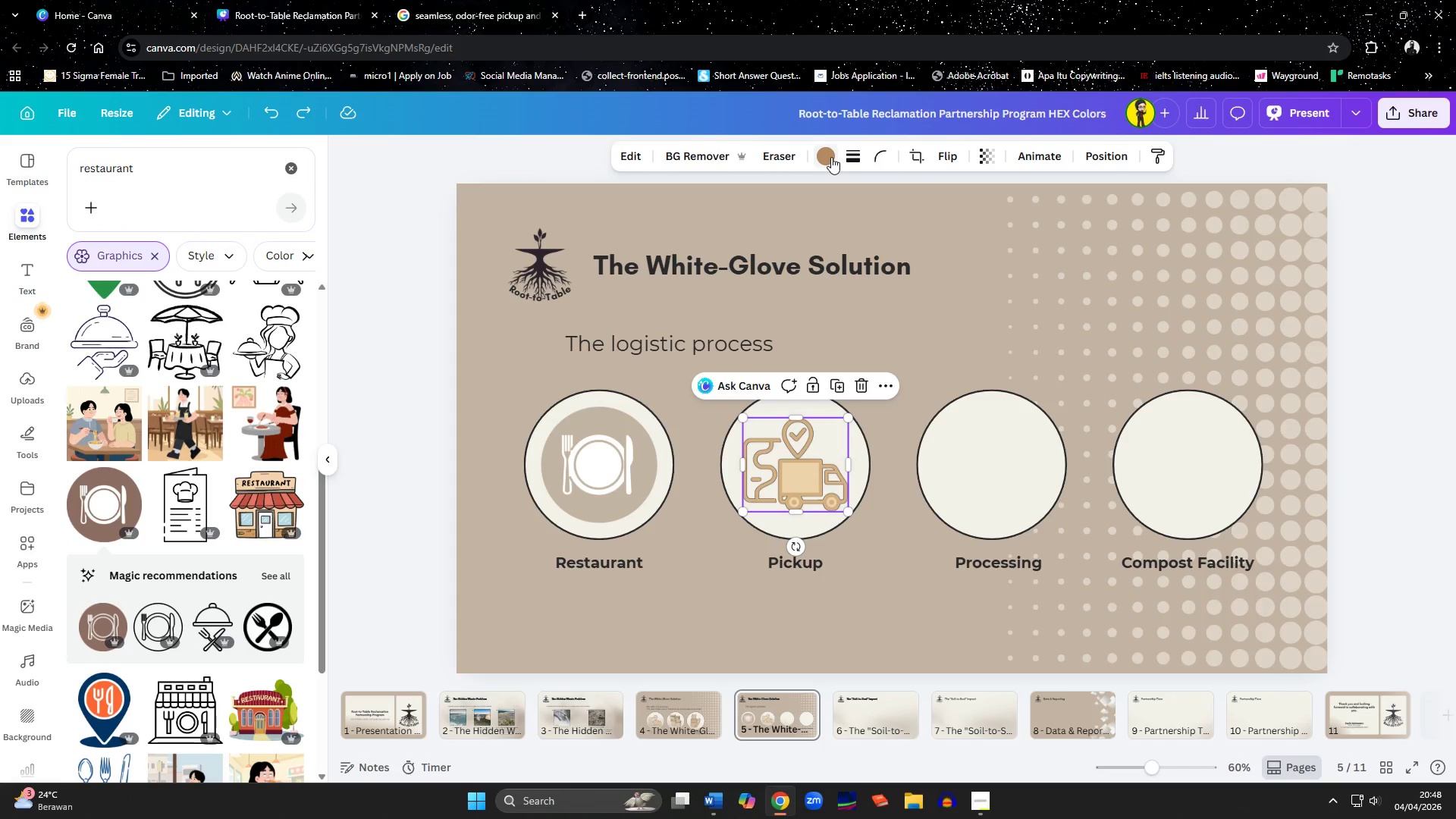 
left_click([831, 157])
 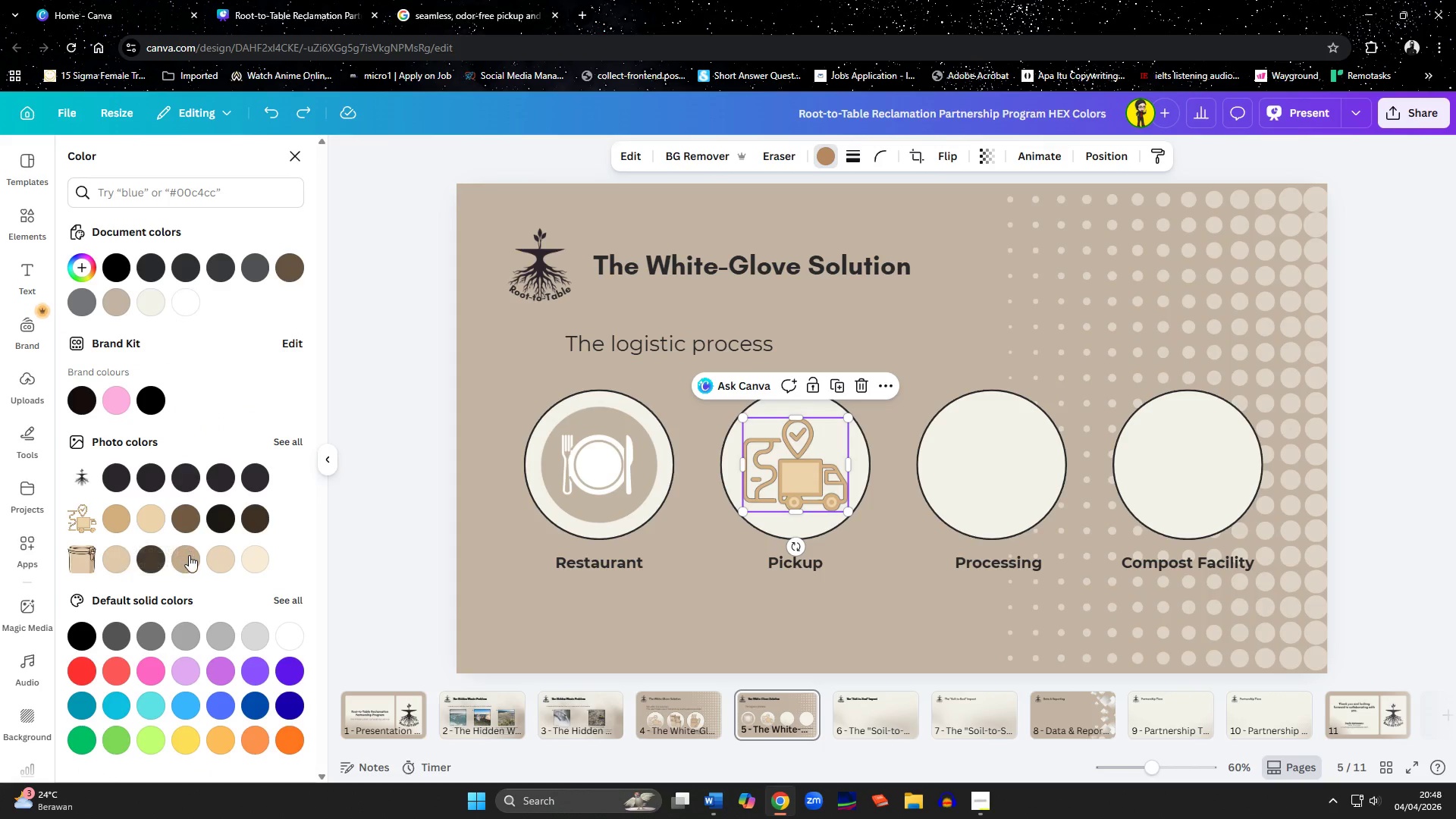 
left_click([190, 558])
 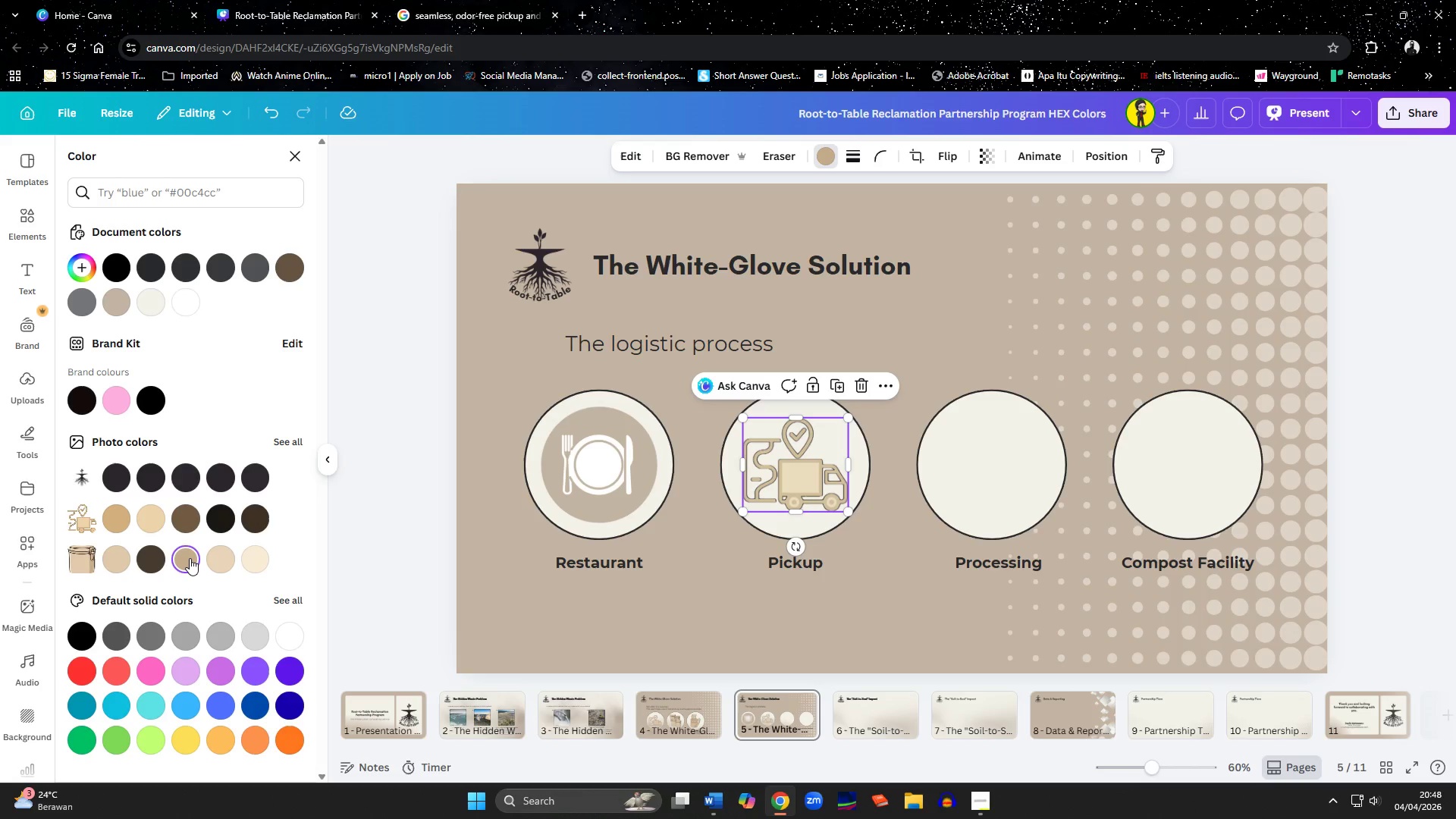 
left_click([190, 558])
 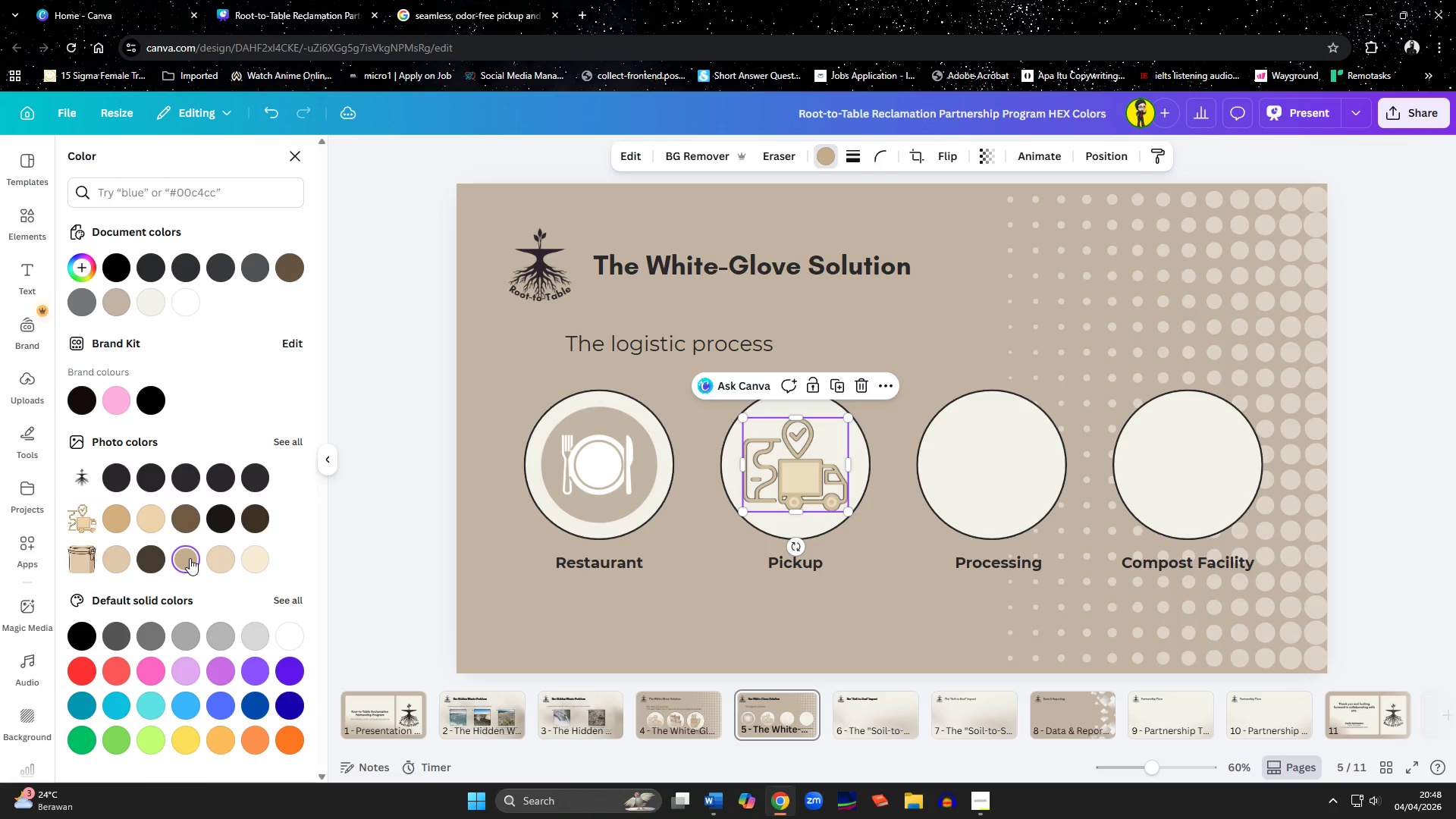 
key(Control+Z)
 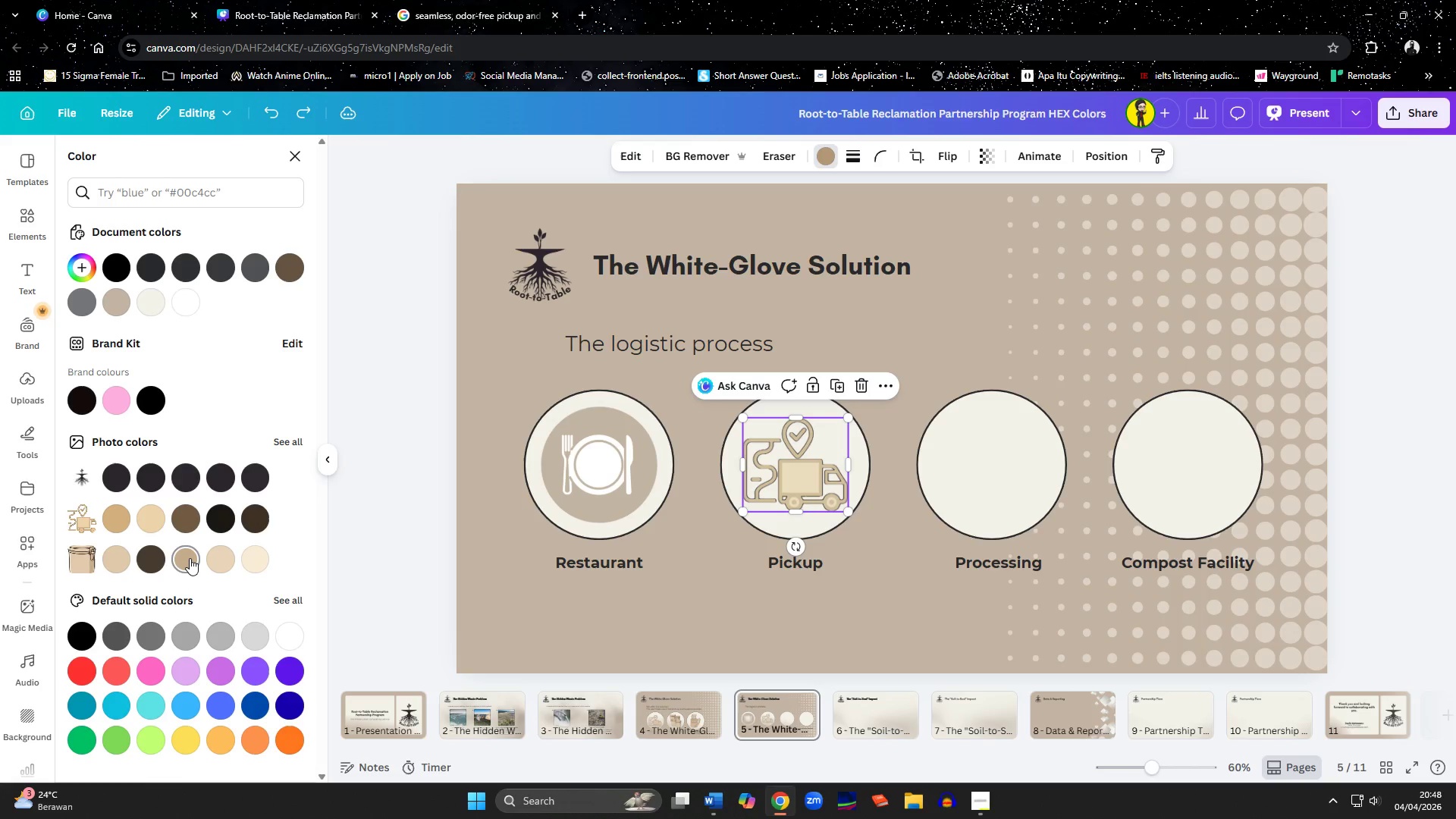 
key(Control+Z)
 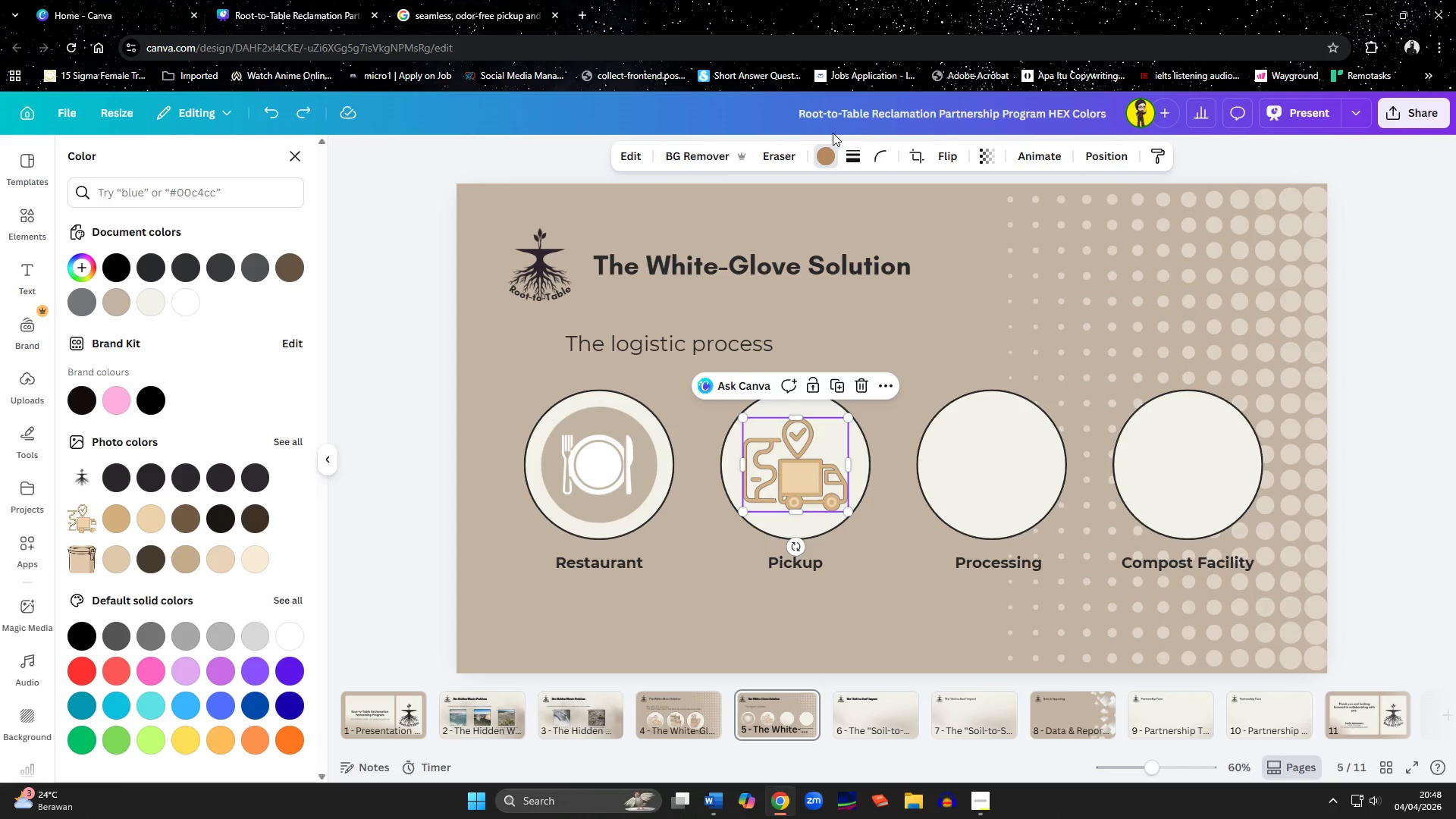 
double_click([833, 155])
 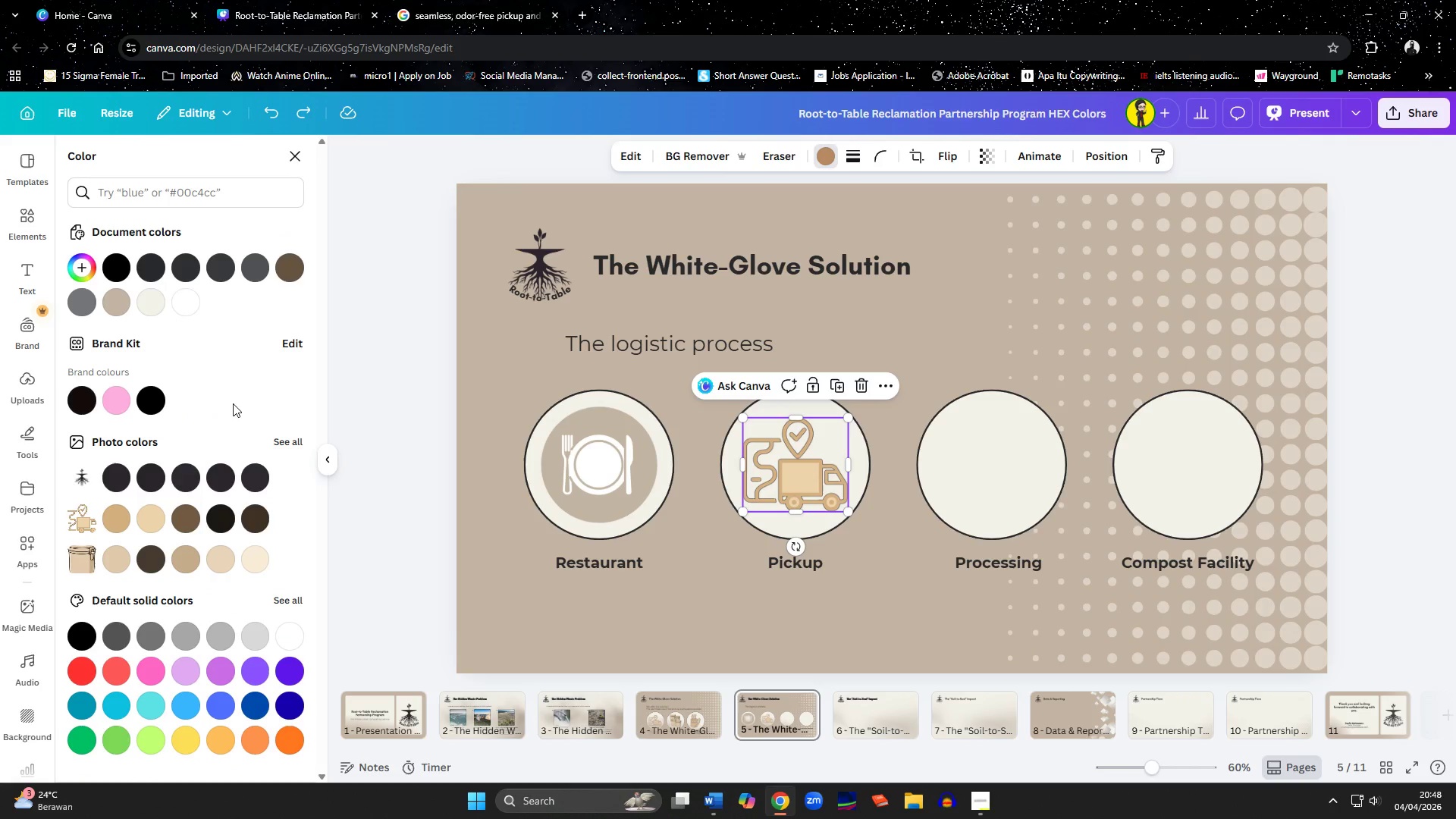 
left_click([585, 467])
 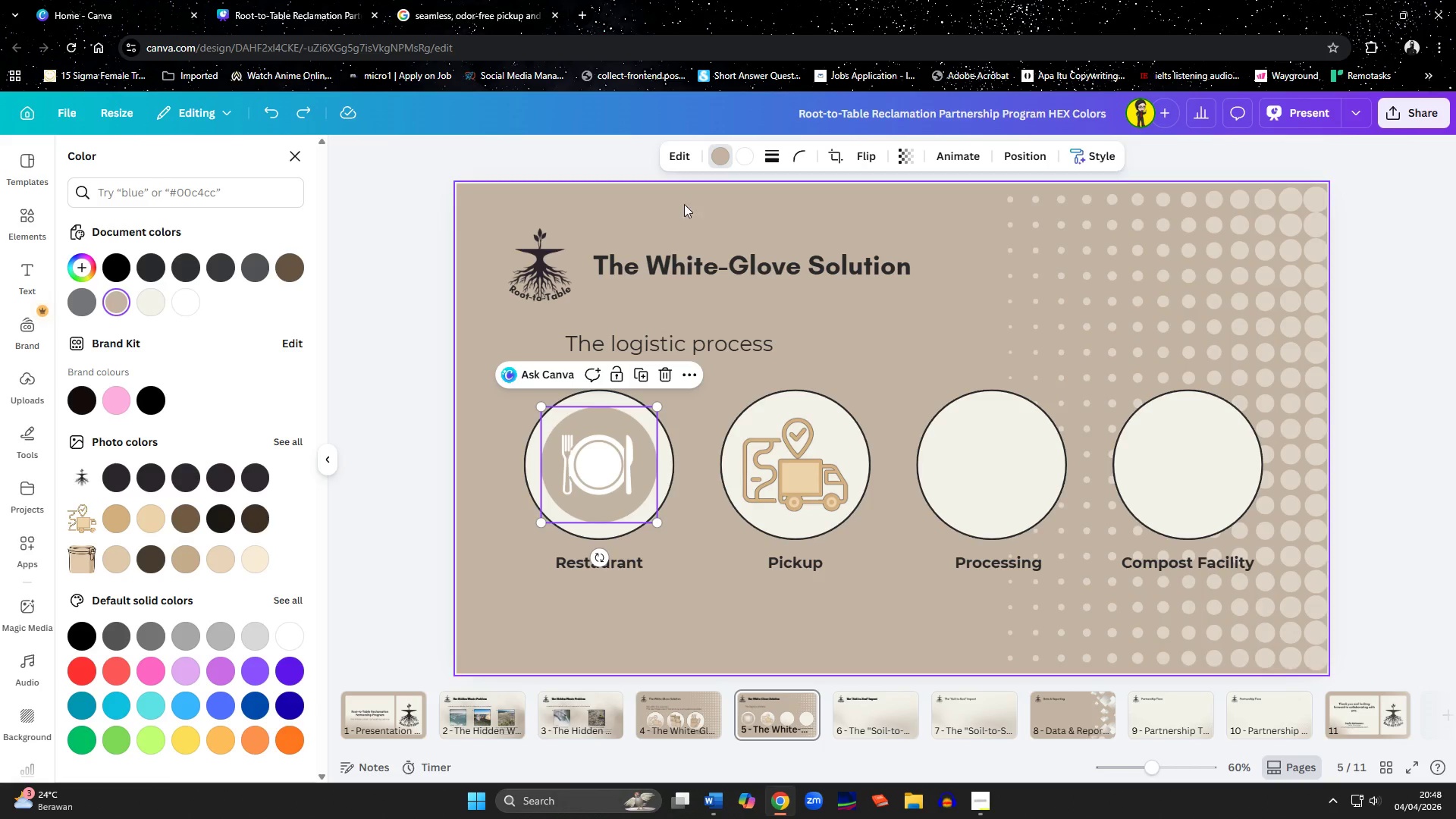 
left_click([723, 156])
 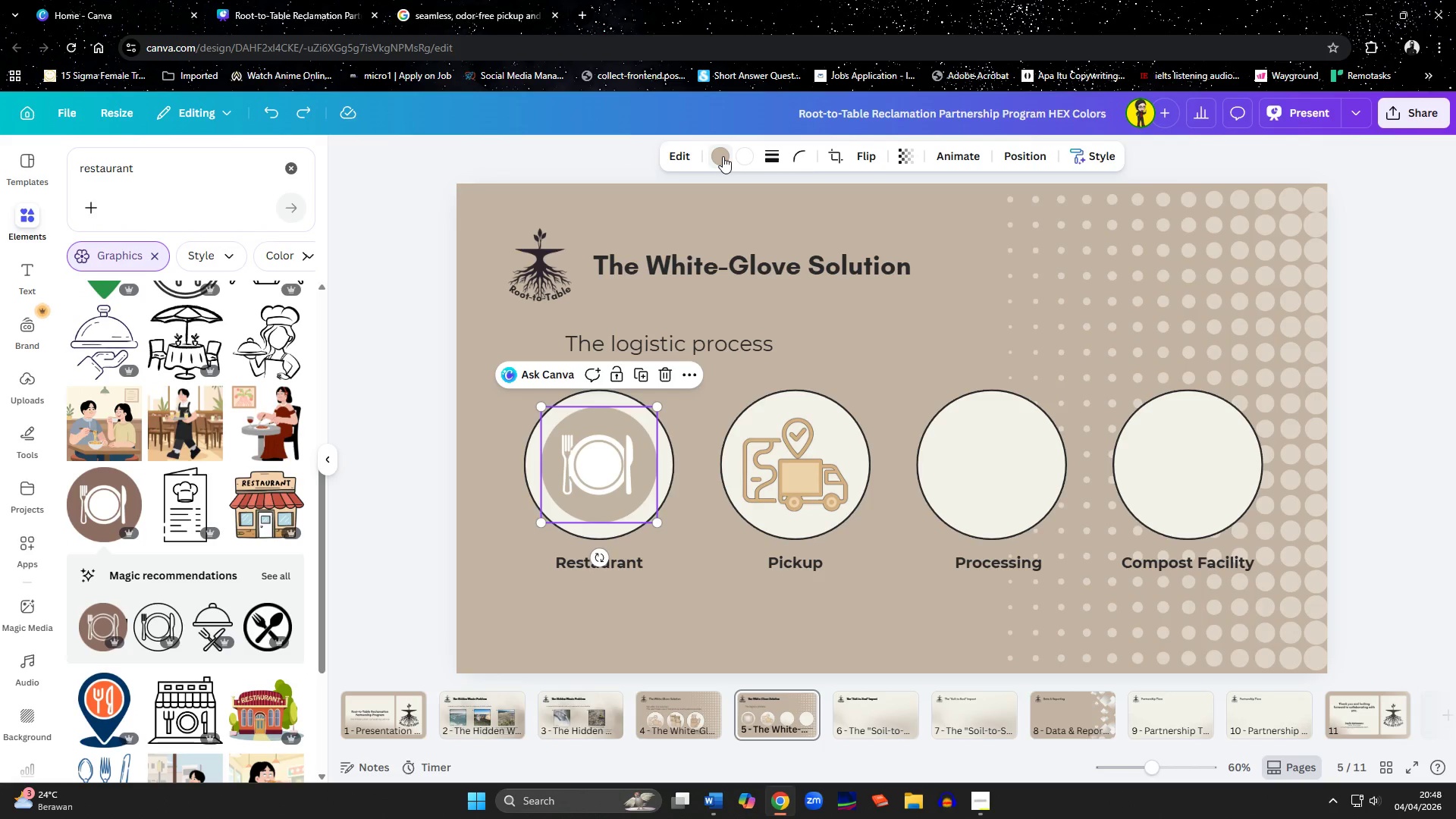 
left_click([723, 156])
 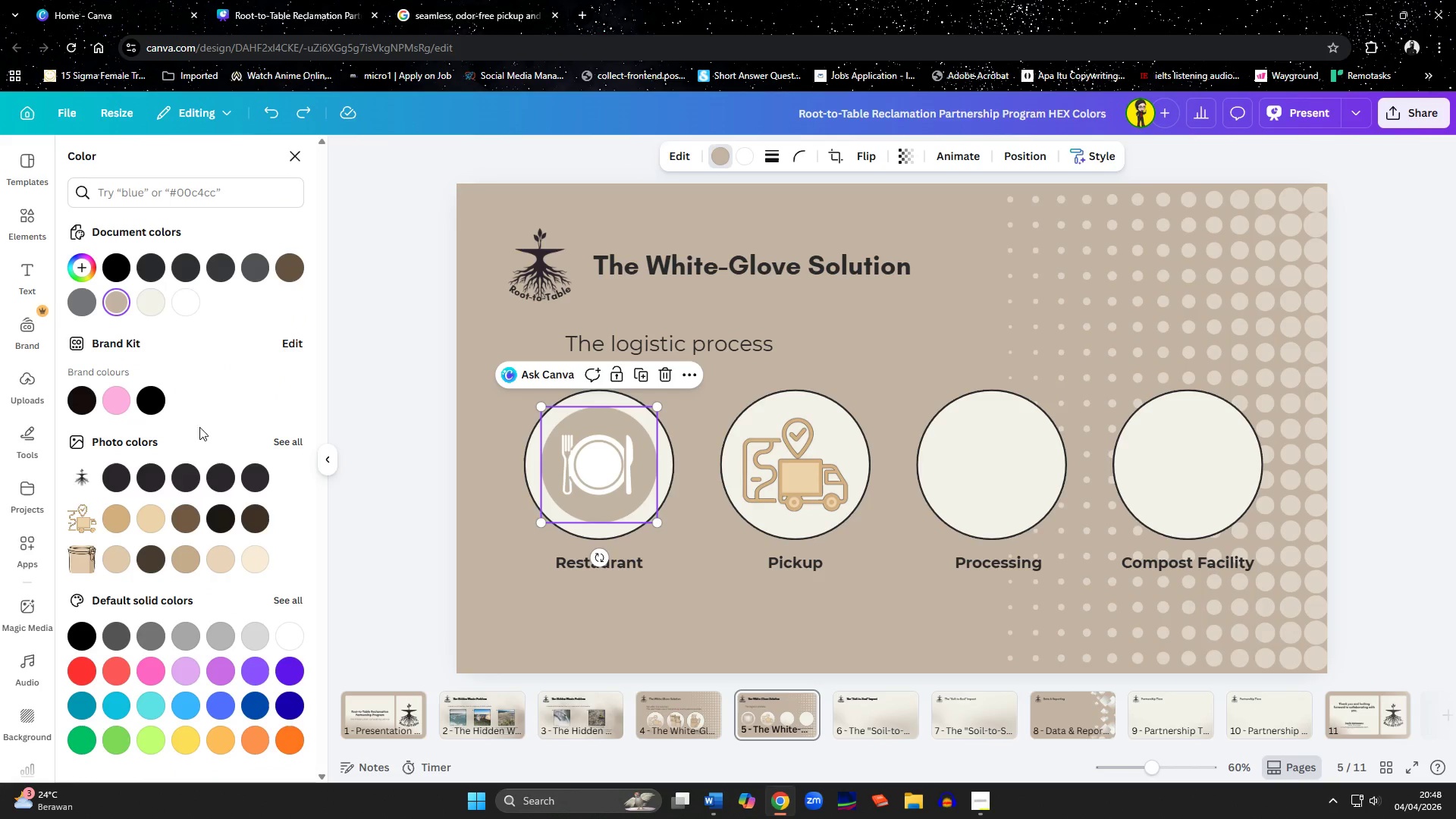 
left_click([148, 516])
 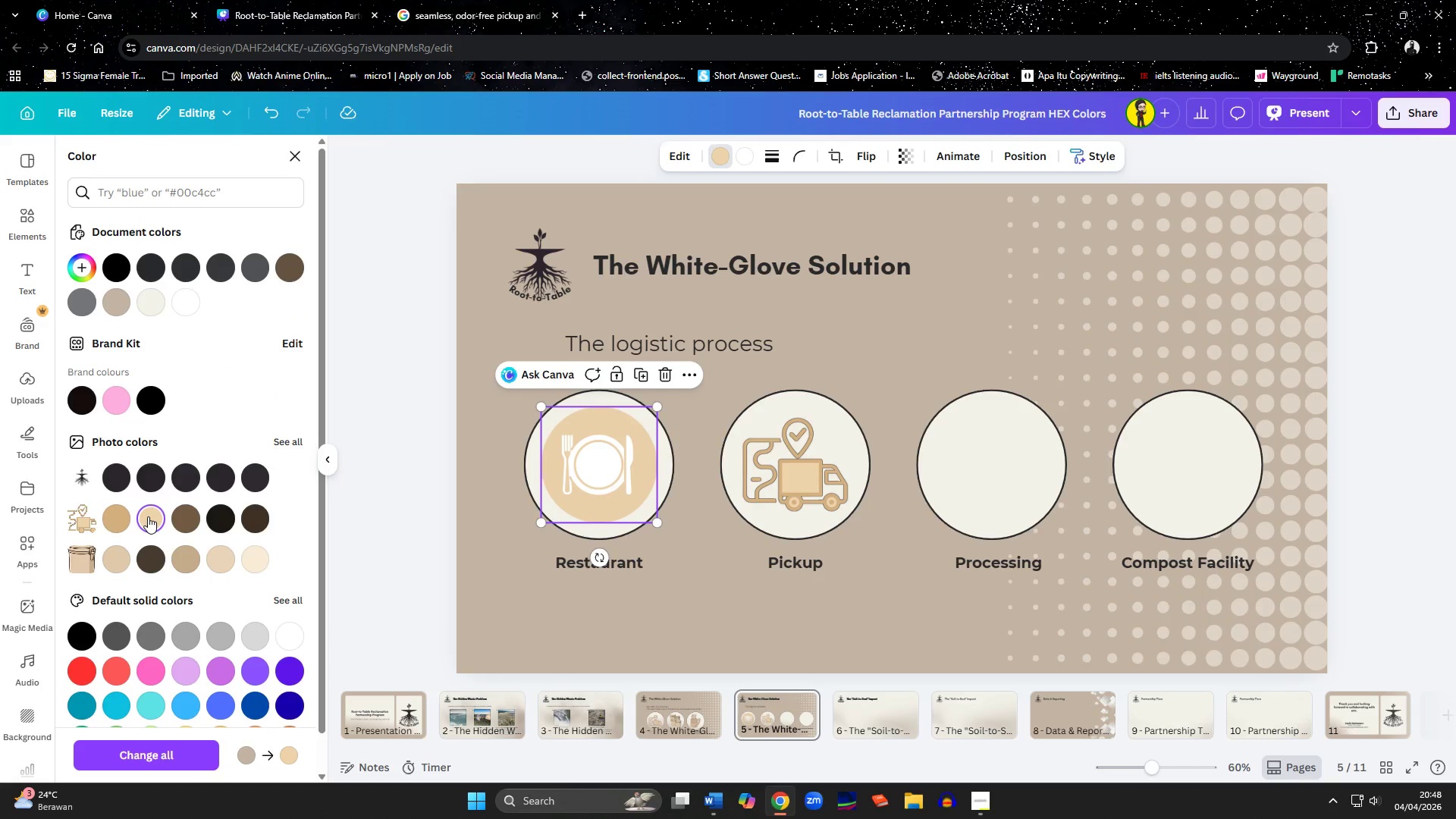 
left_click([120, 517])
 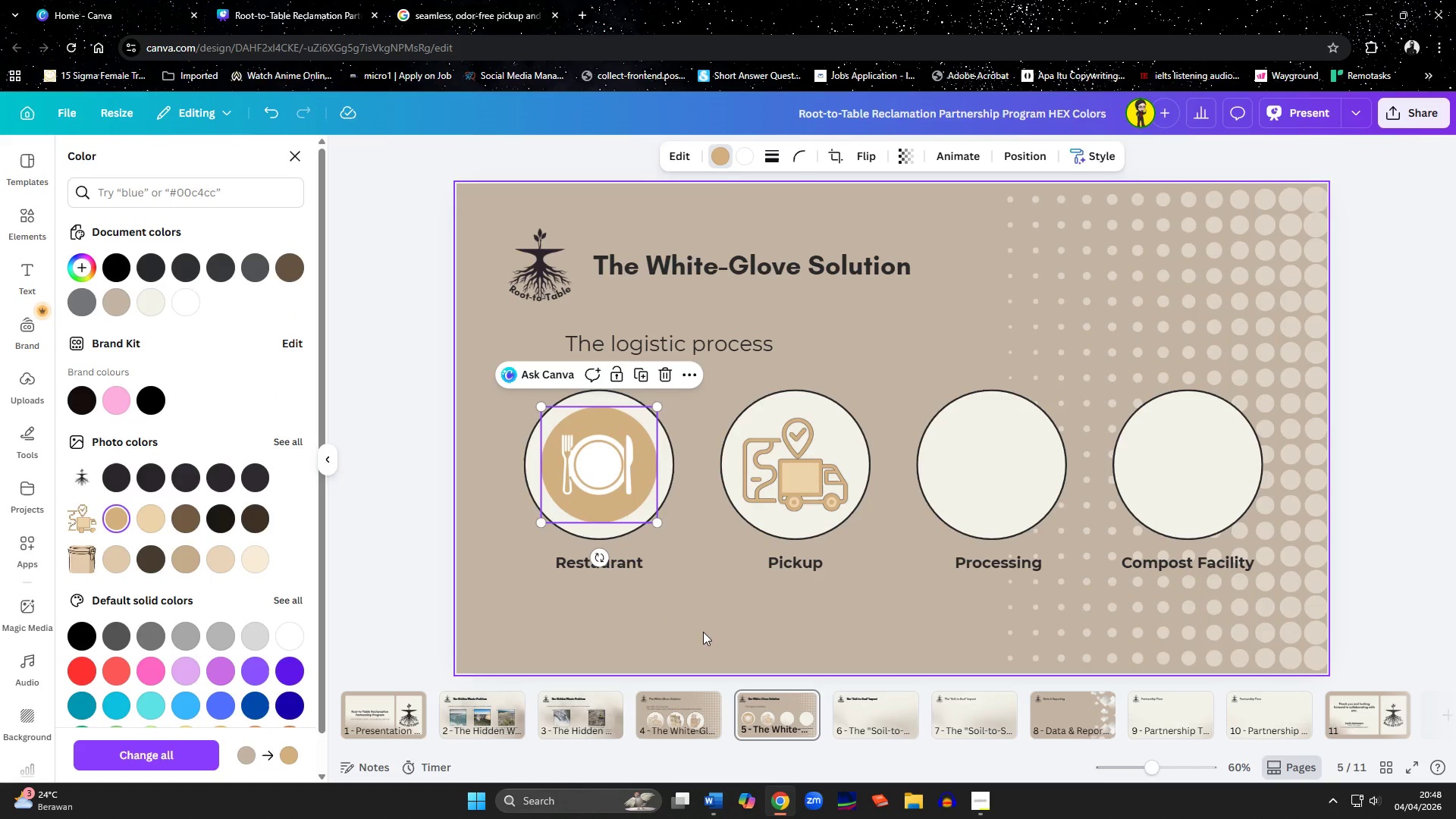 
left_click([703, 632])
 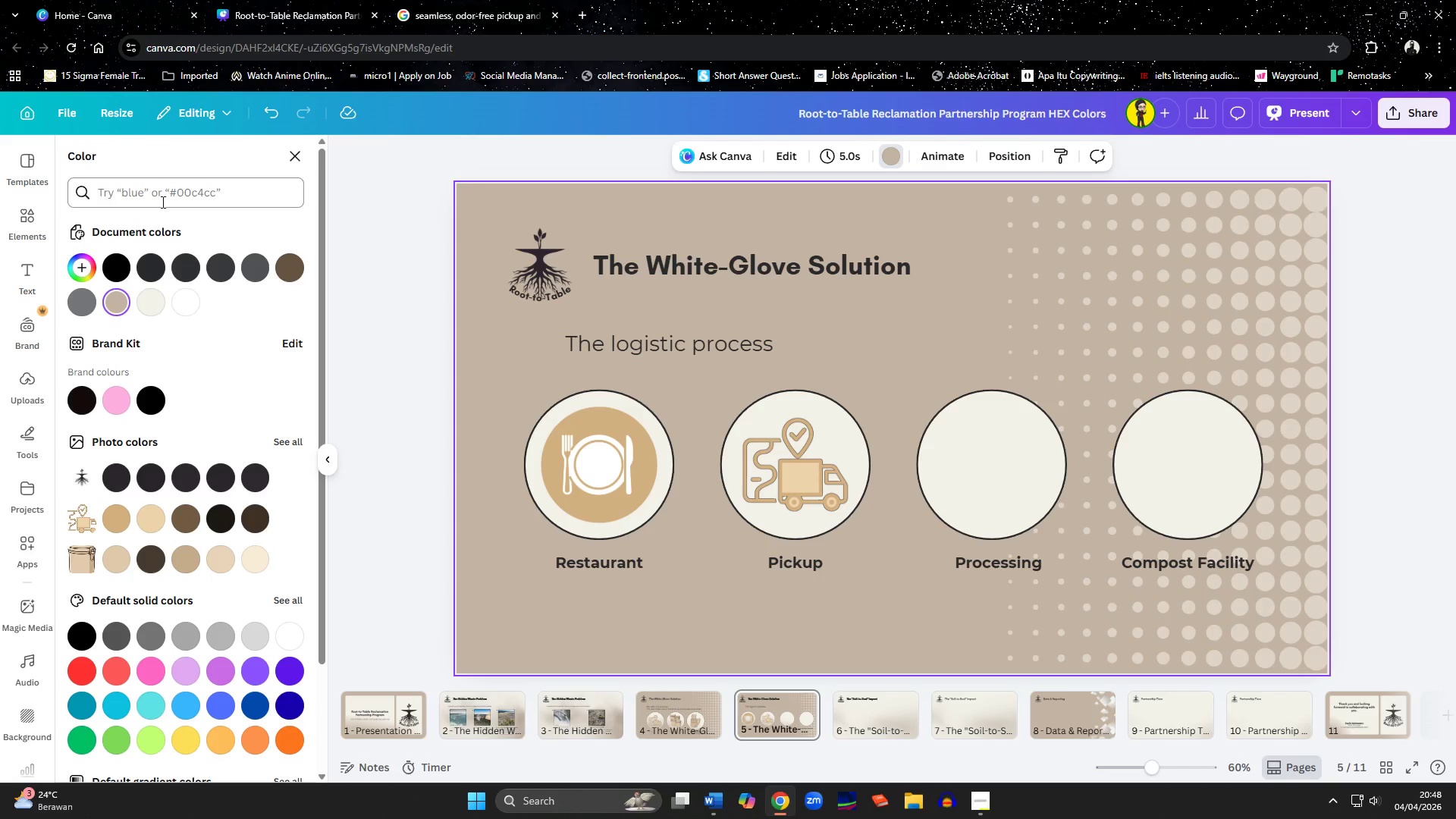 
wait(5.97)
 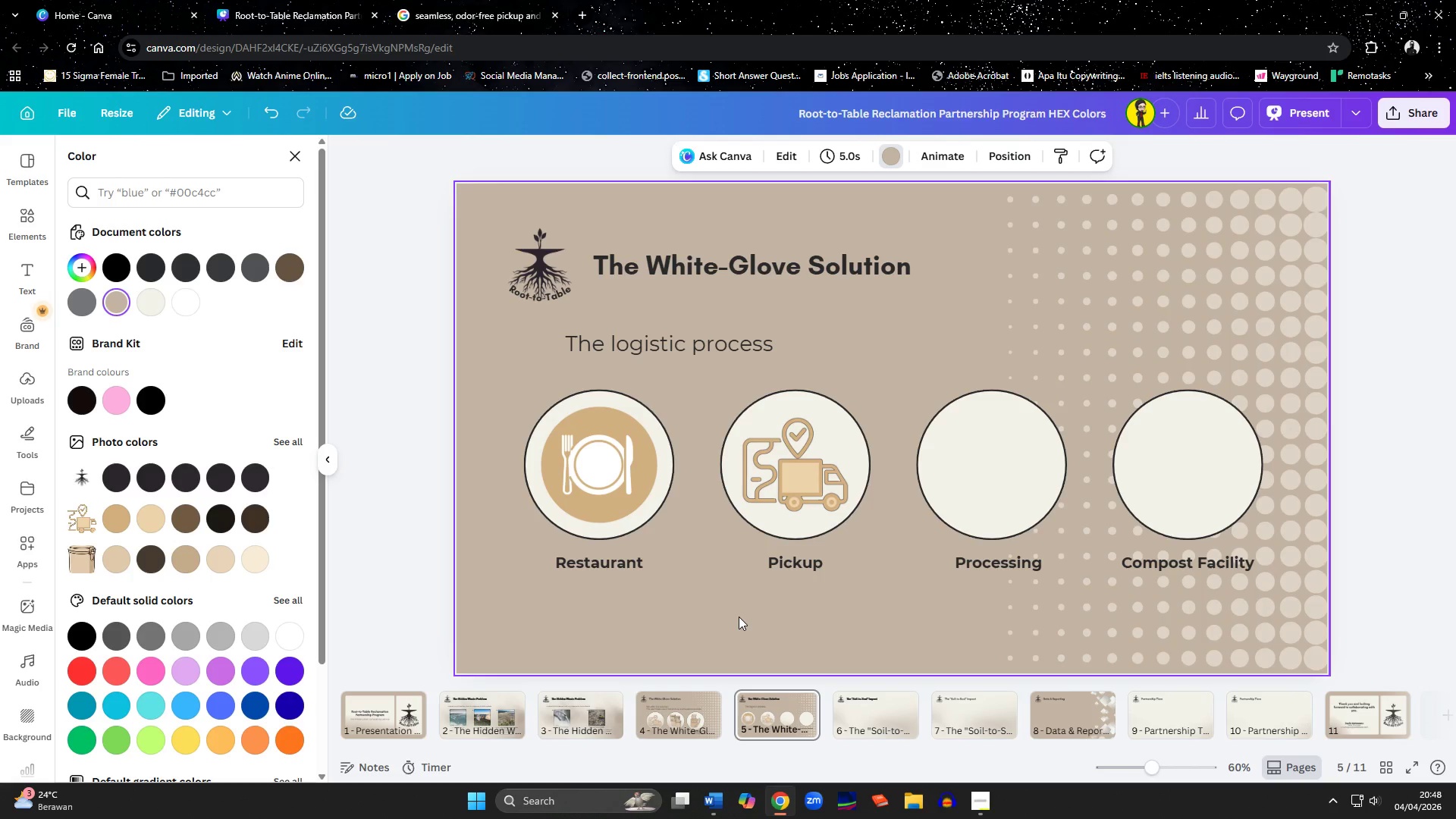 
left_click_drag(start_coordinate=[160, 165], to_coordinate=[39, 164])
 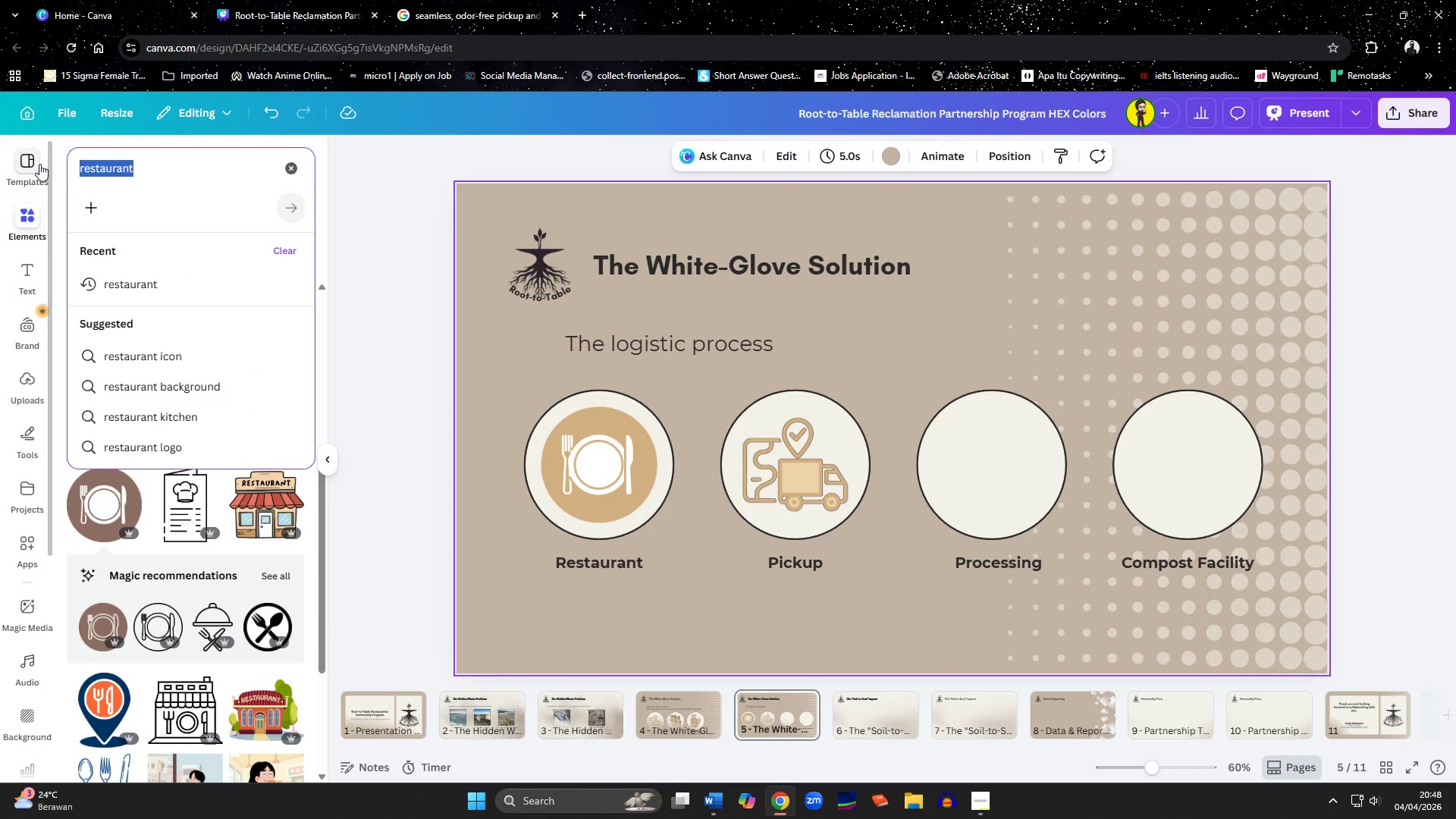 
type(process)
 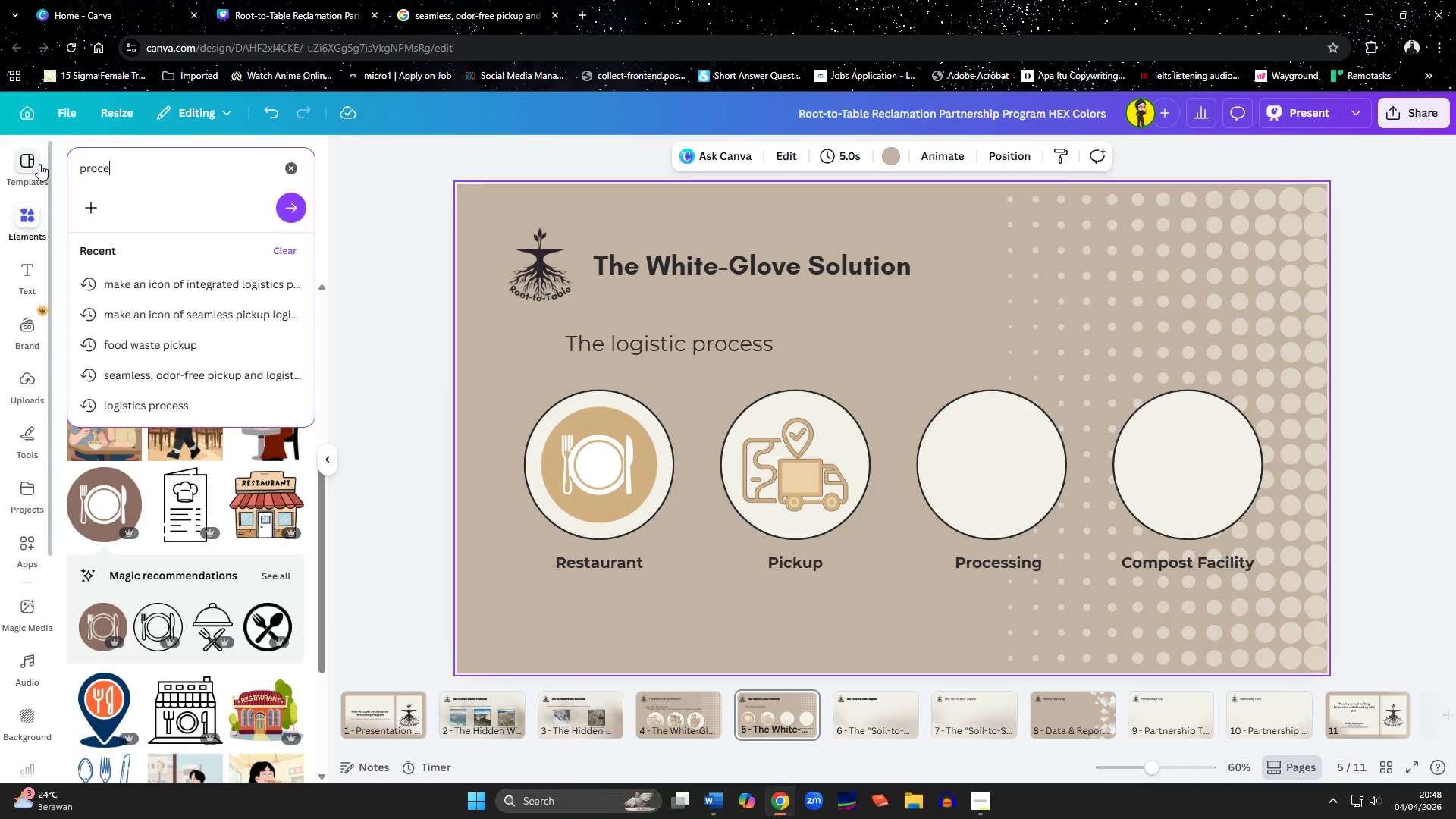 
key(Enter)
 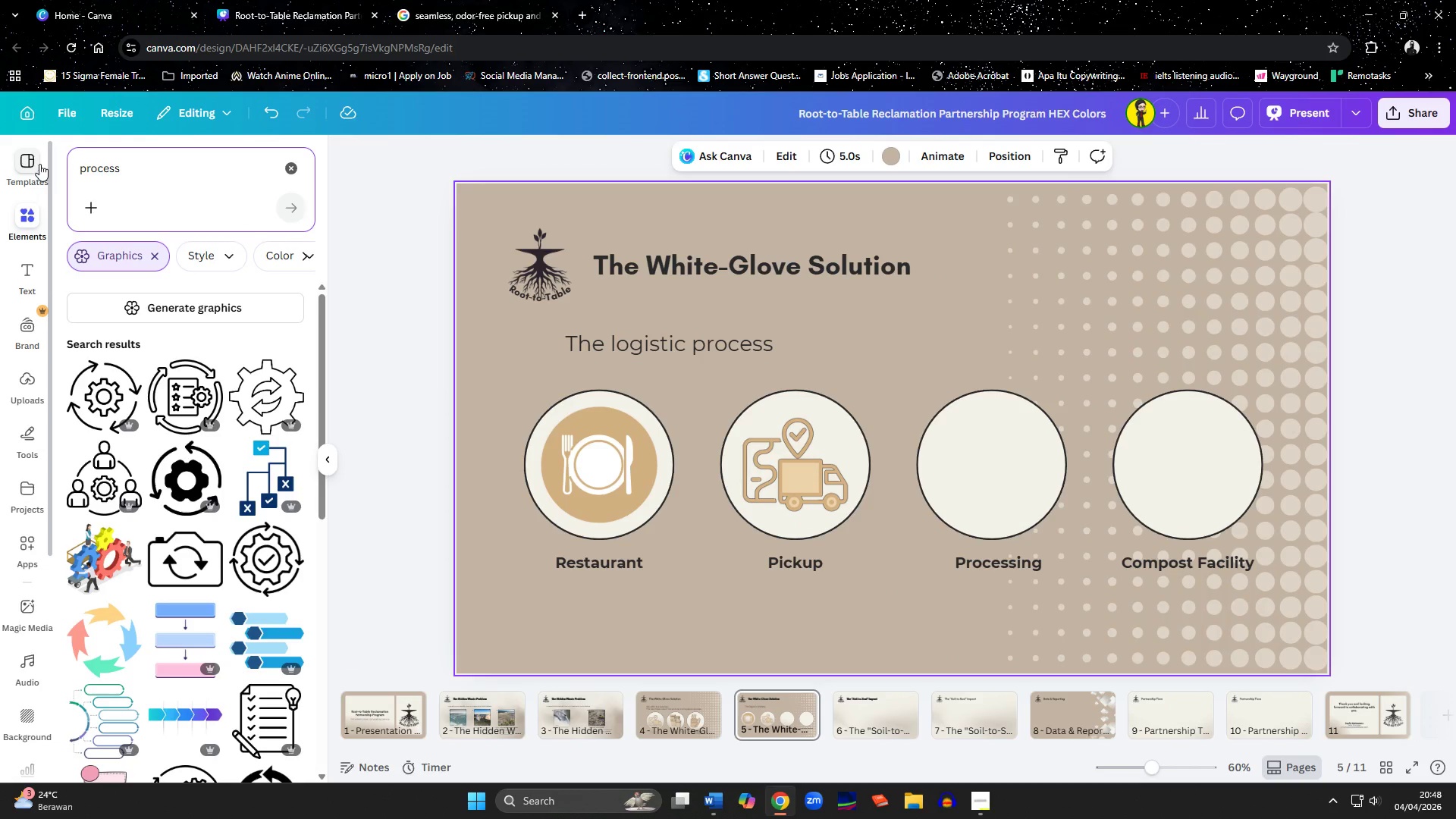 
scroll: coordinate [158, 477], scroll_direction: down, amount: 15.0
 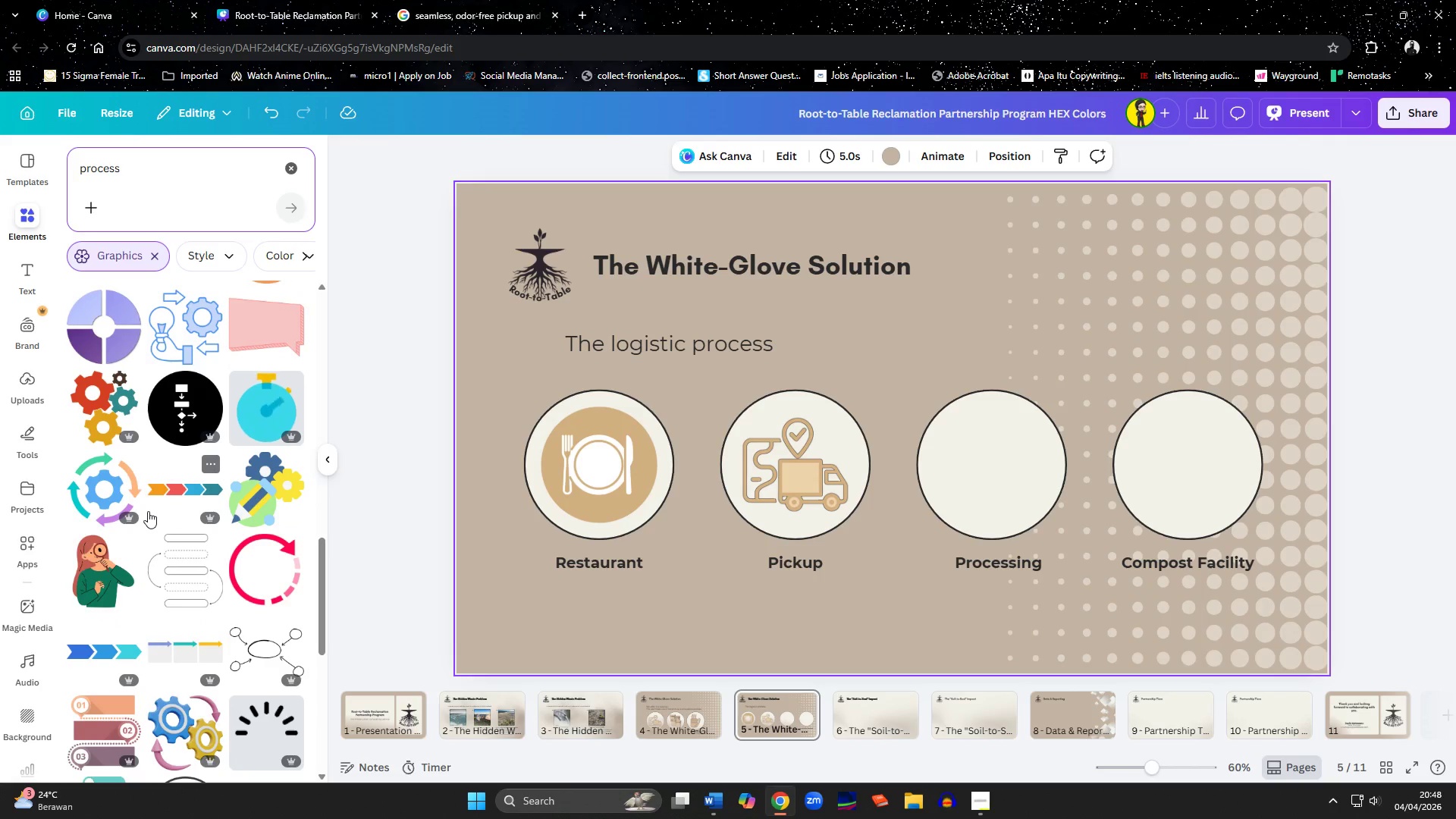 
scroll: coordinate [147, 511], scroll_direction: up, amount: 6.0
 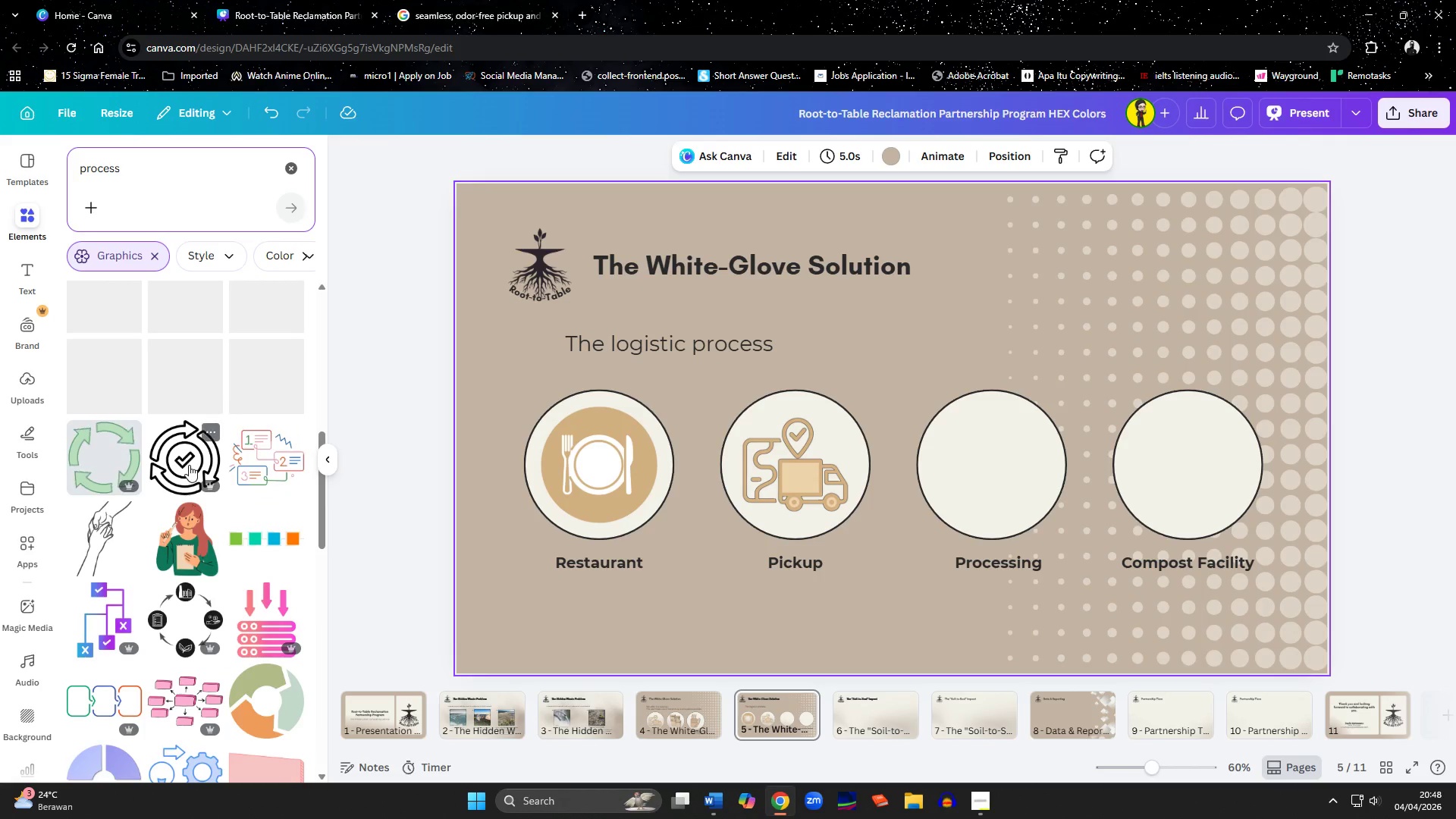 
scroll: coordinate [196, 497], scroll_direction: down, amount: 7.0
 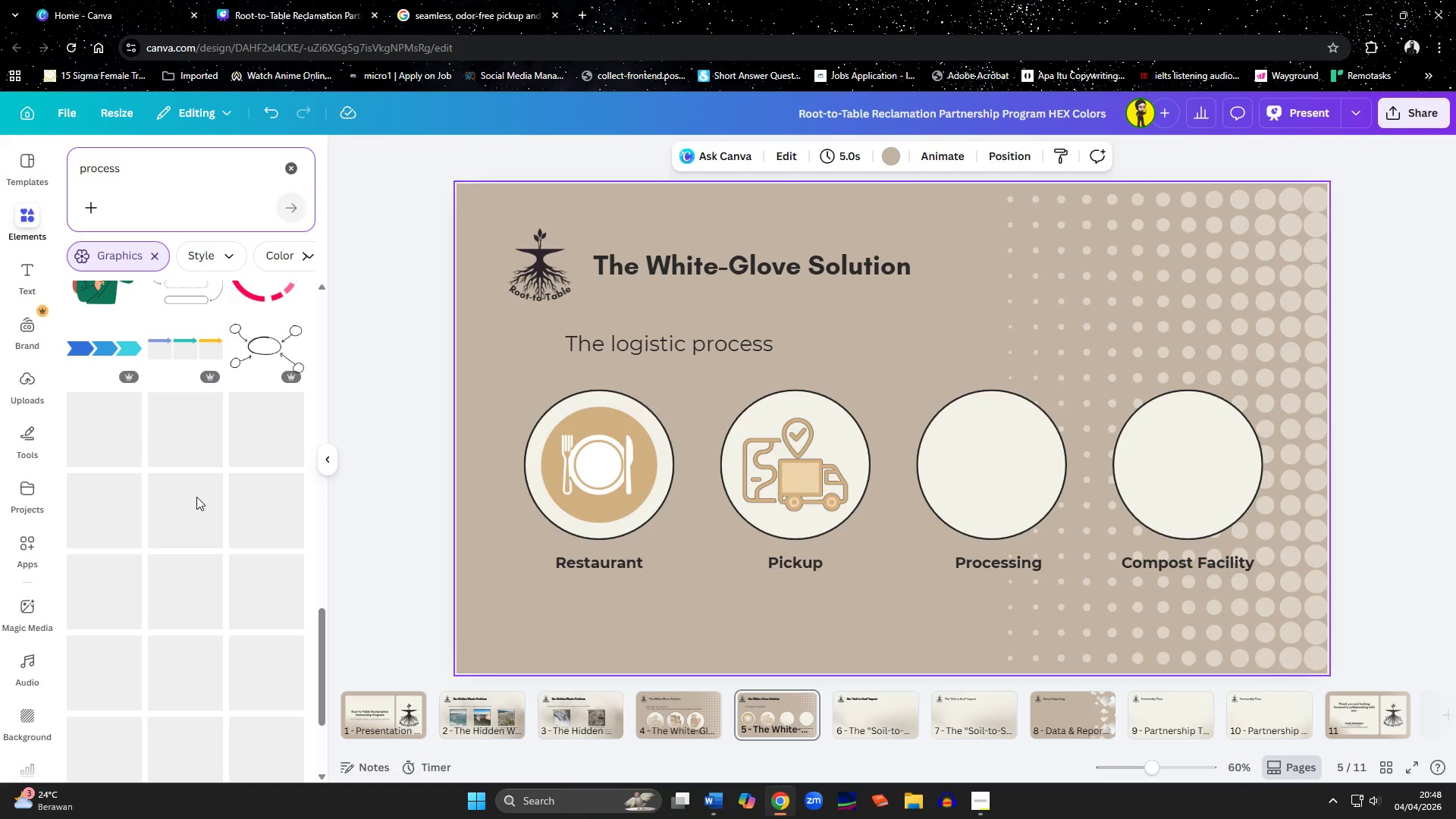 
mouse_move([196, 613])
 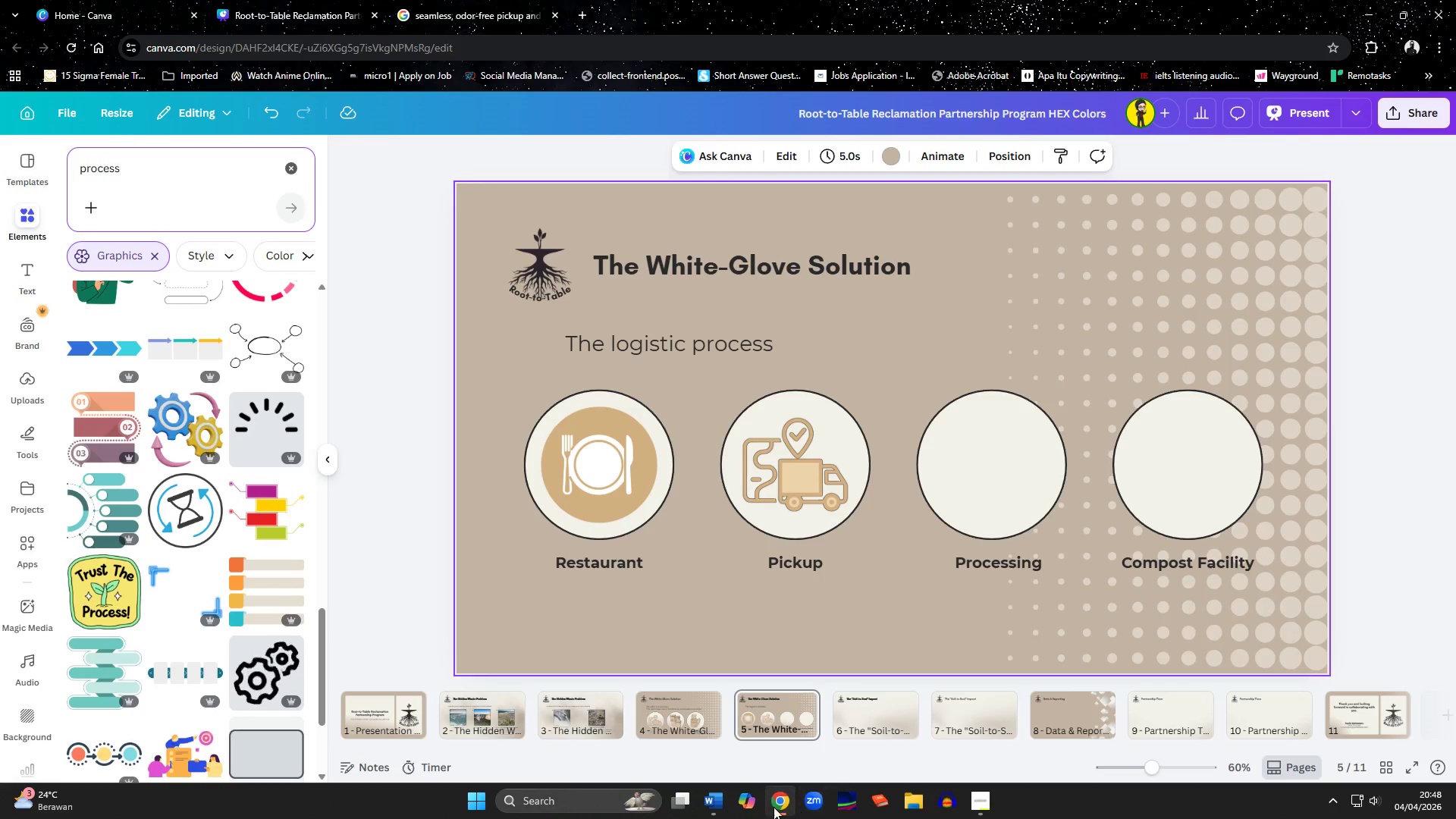 
left_click([717, 804])
 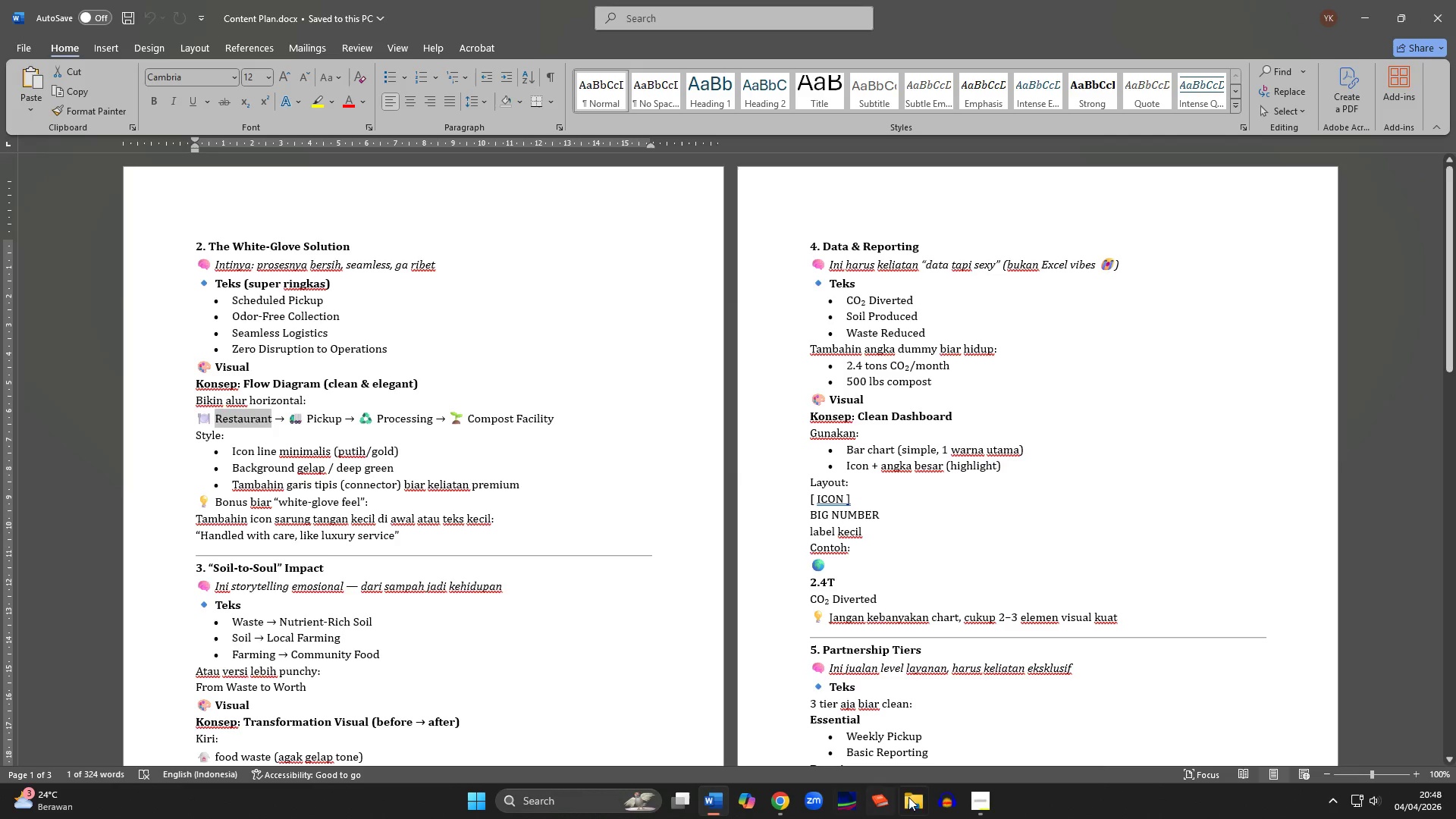 
left_click([783, 804])
 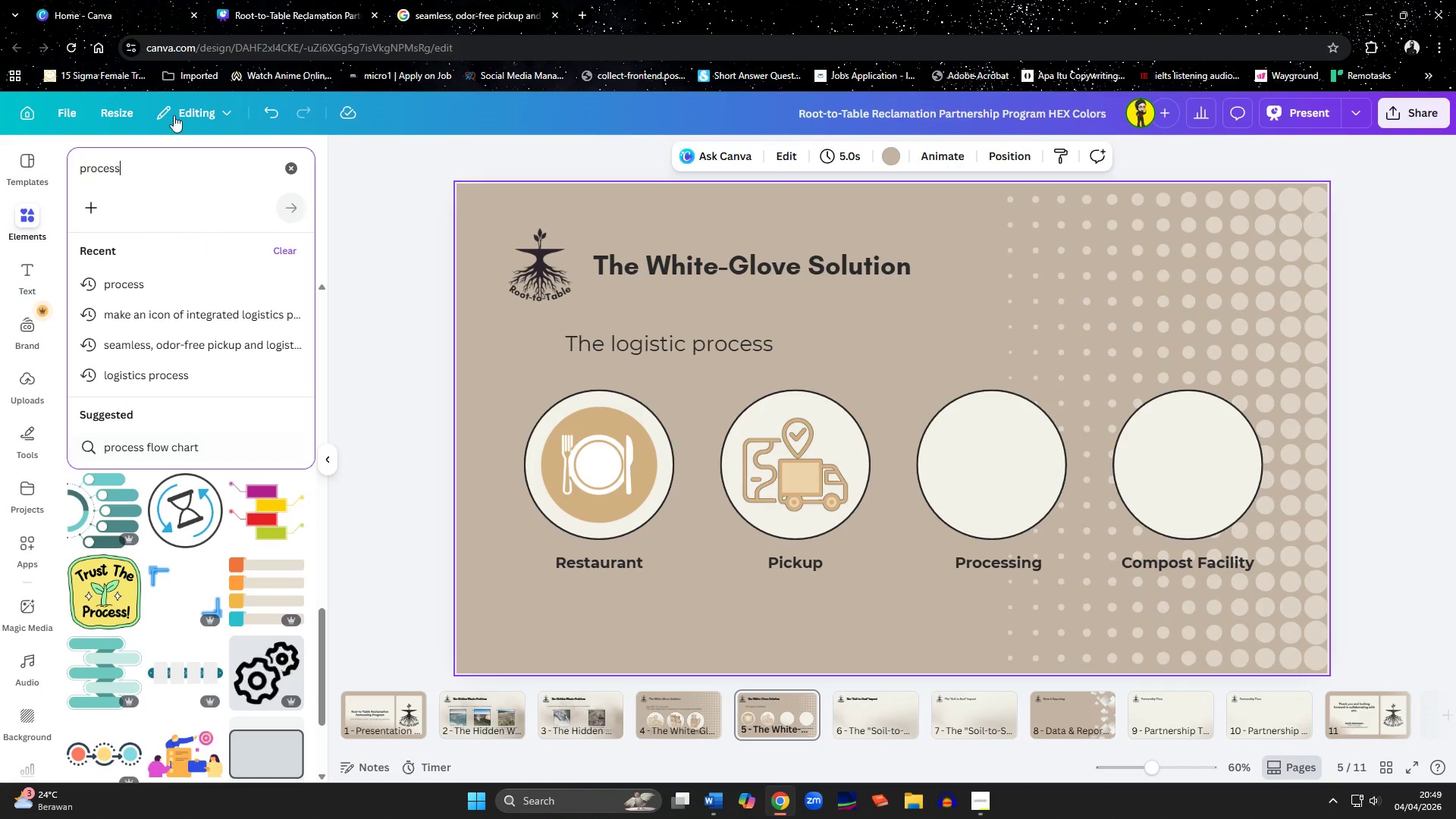 
left_click_drag(start_coordinate=[137, 165], to_coordinate=[43, 168])
 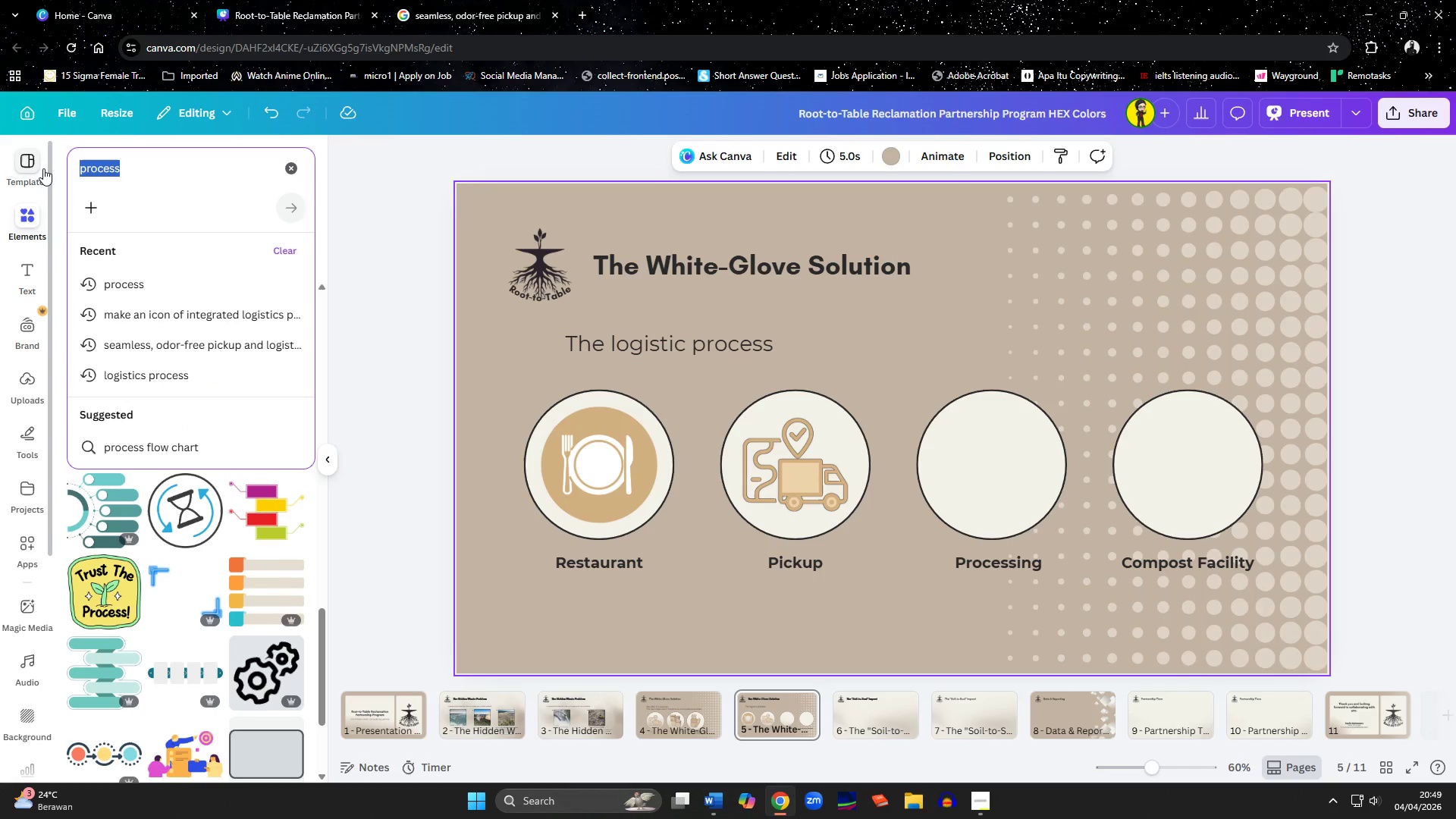 
type(recyclecompost)
 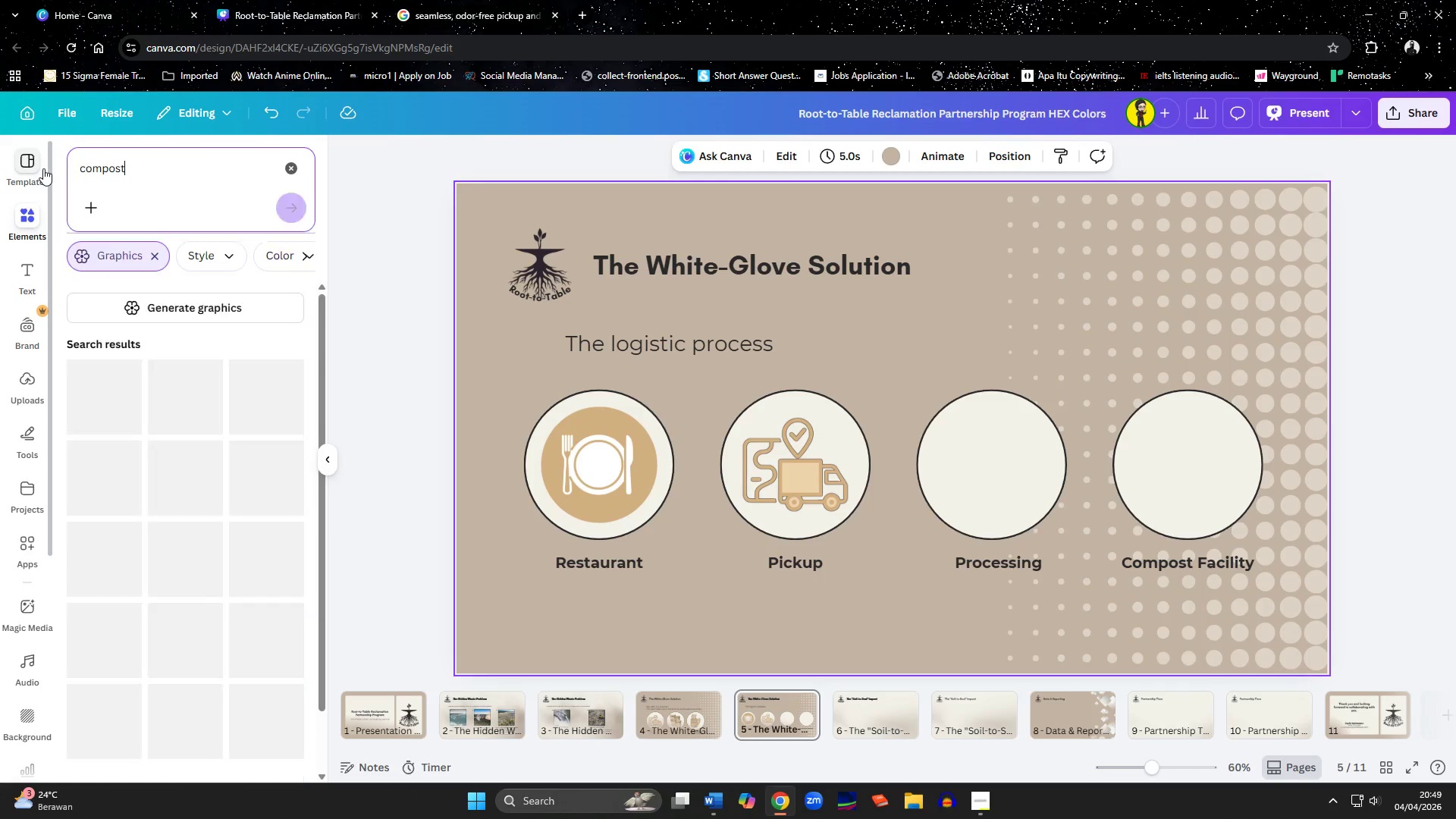 
hold_key(key=Backspace, duration=0.86)
 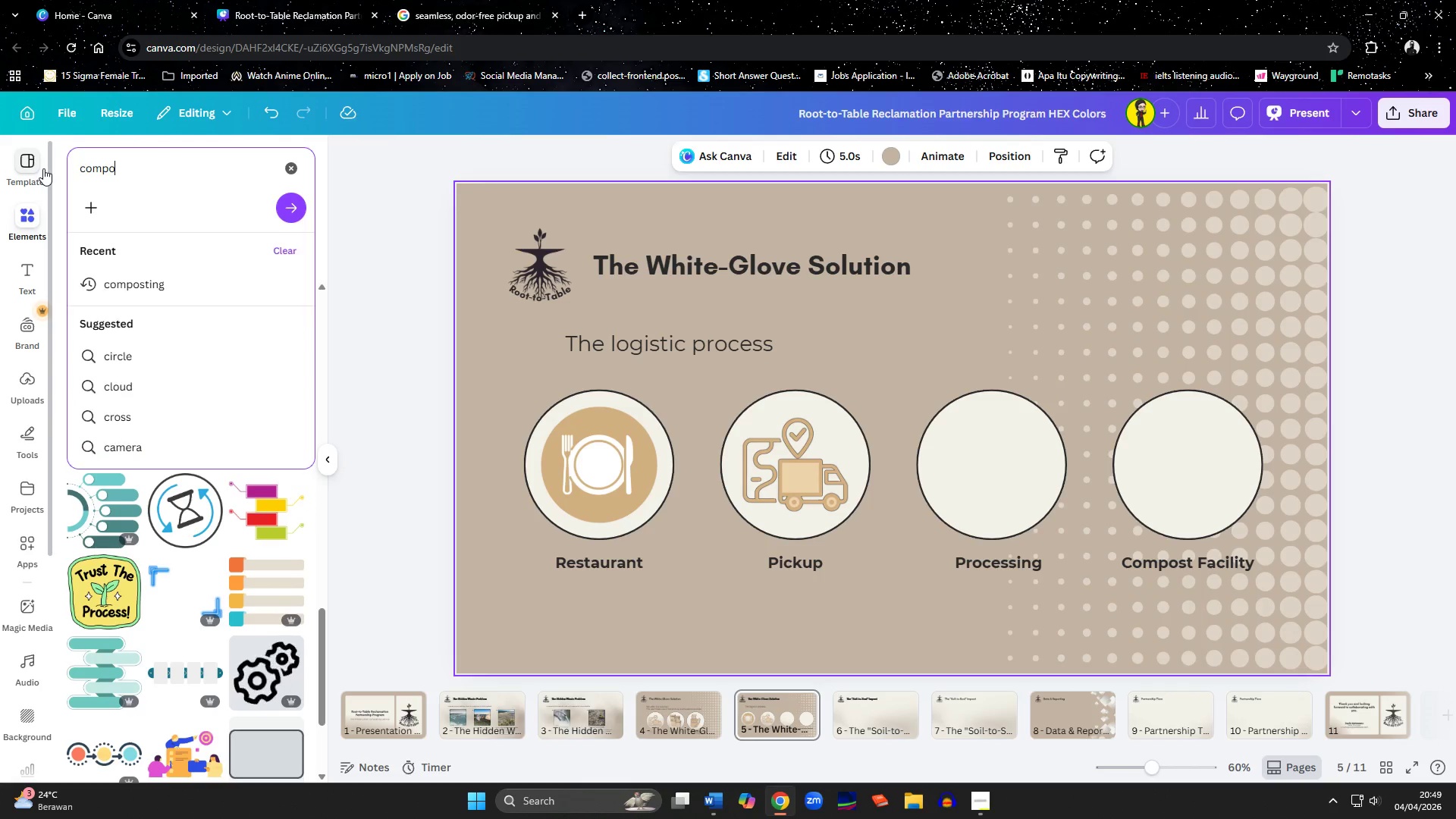 
key(Enter)
 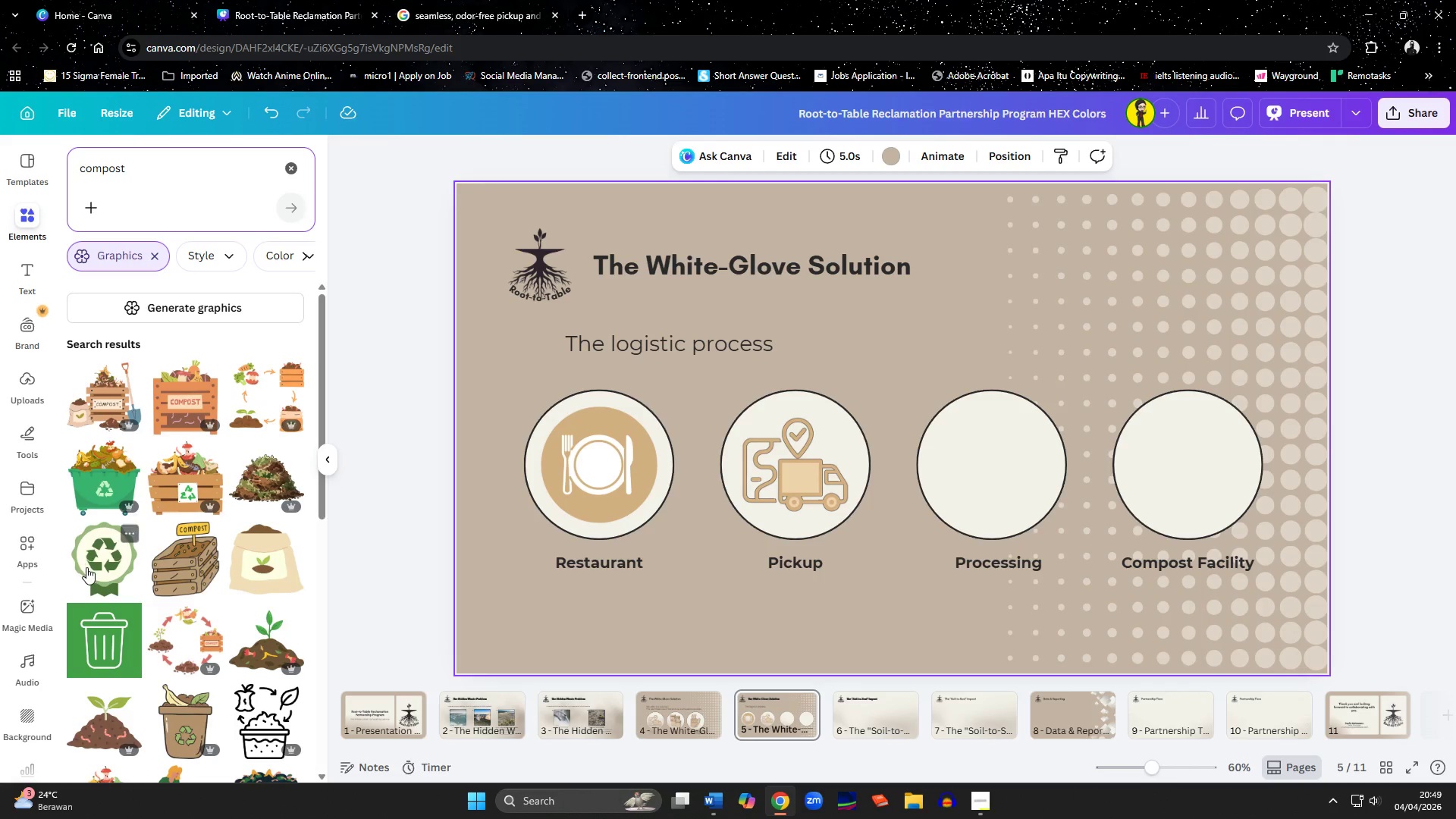 
scroll: coordinate [153, 535], scroll_direction: down, amount: 7.0
 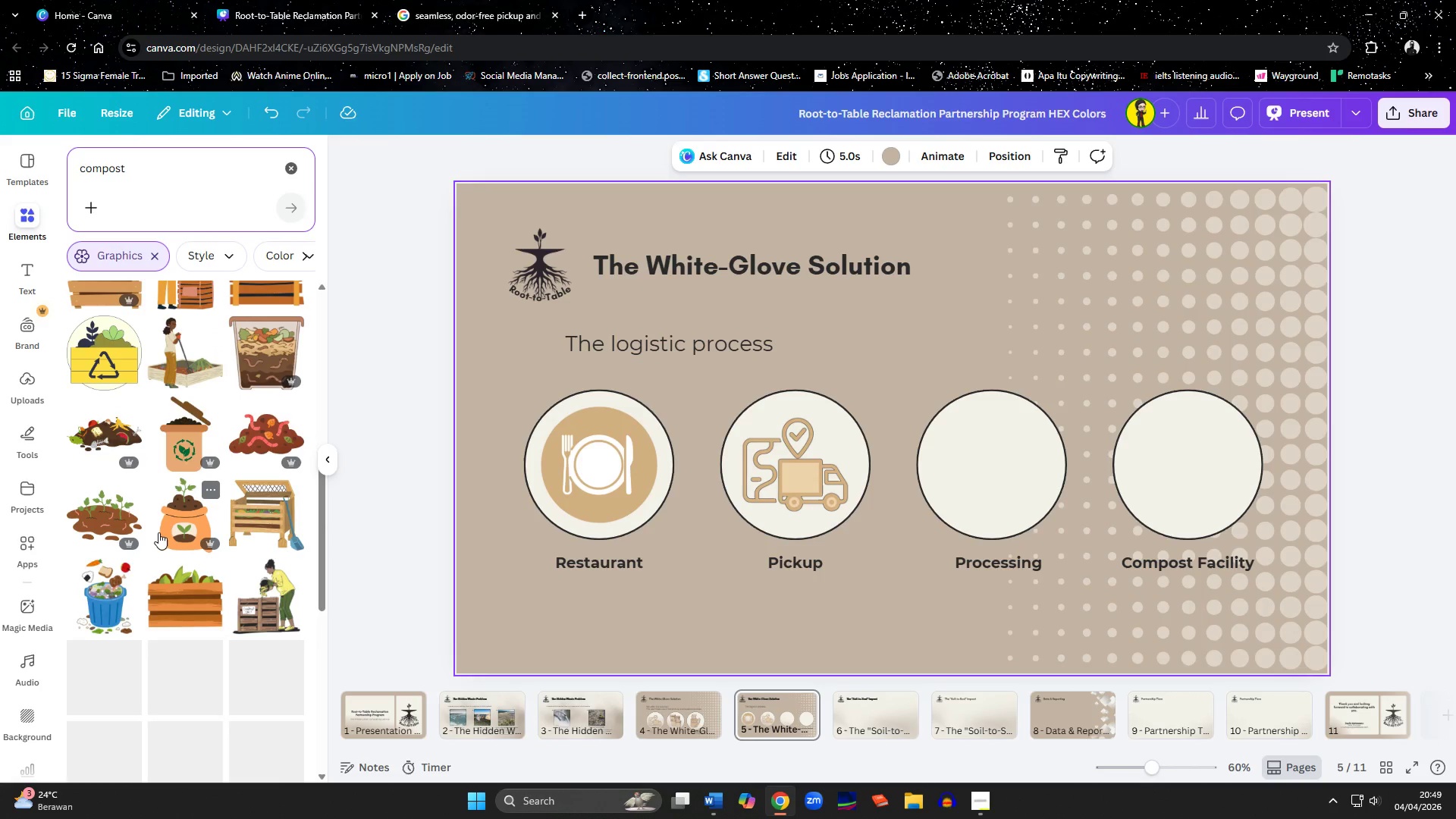 
mouse_move([151, 585])
 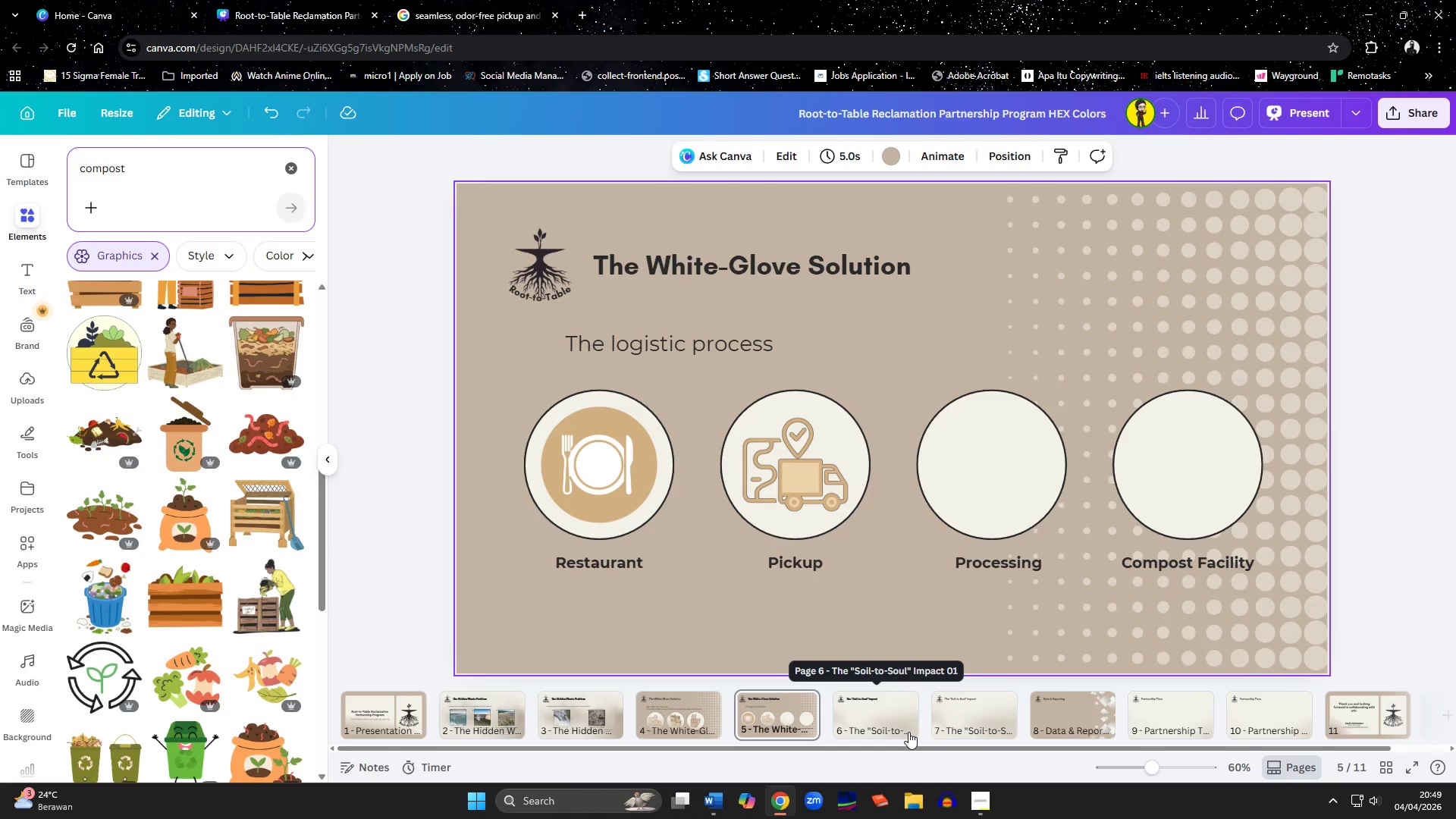 
scroll: coordinate [251, 562], scroll_direction: down, amount: 3.0
 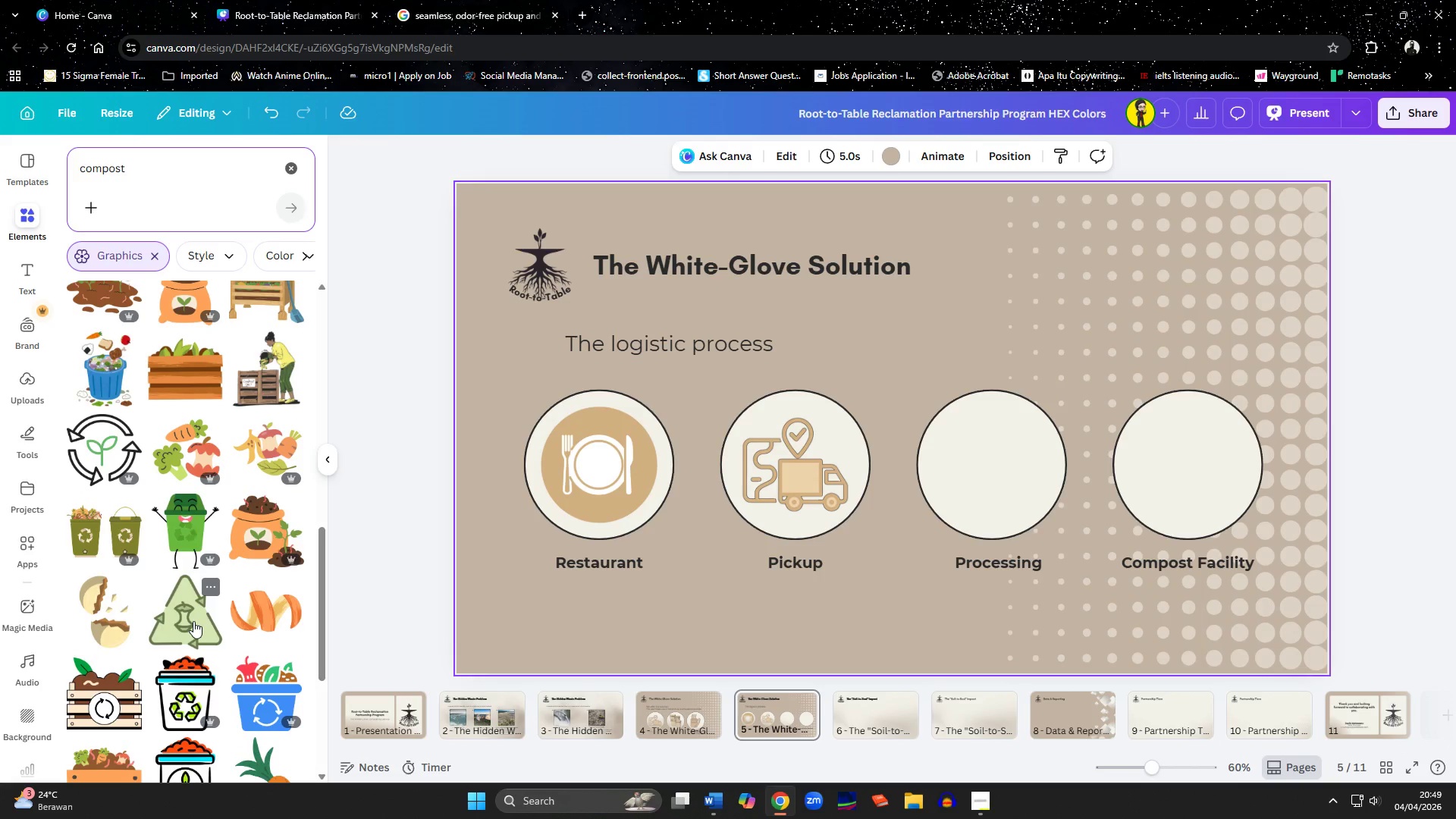 
left_click([193, 621])
 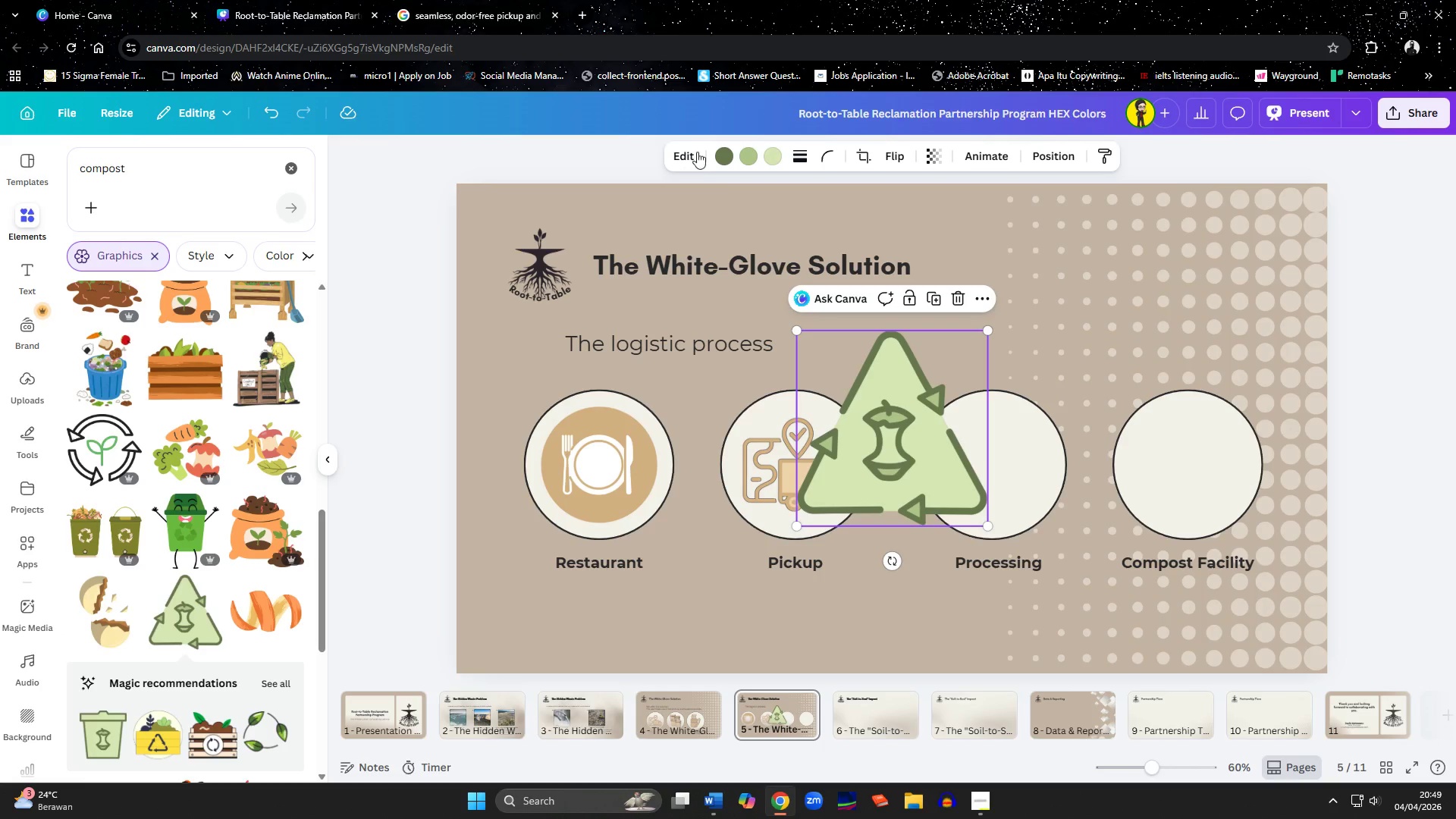 
left_click([721, 158])
 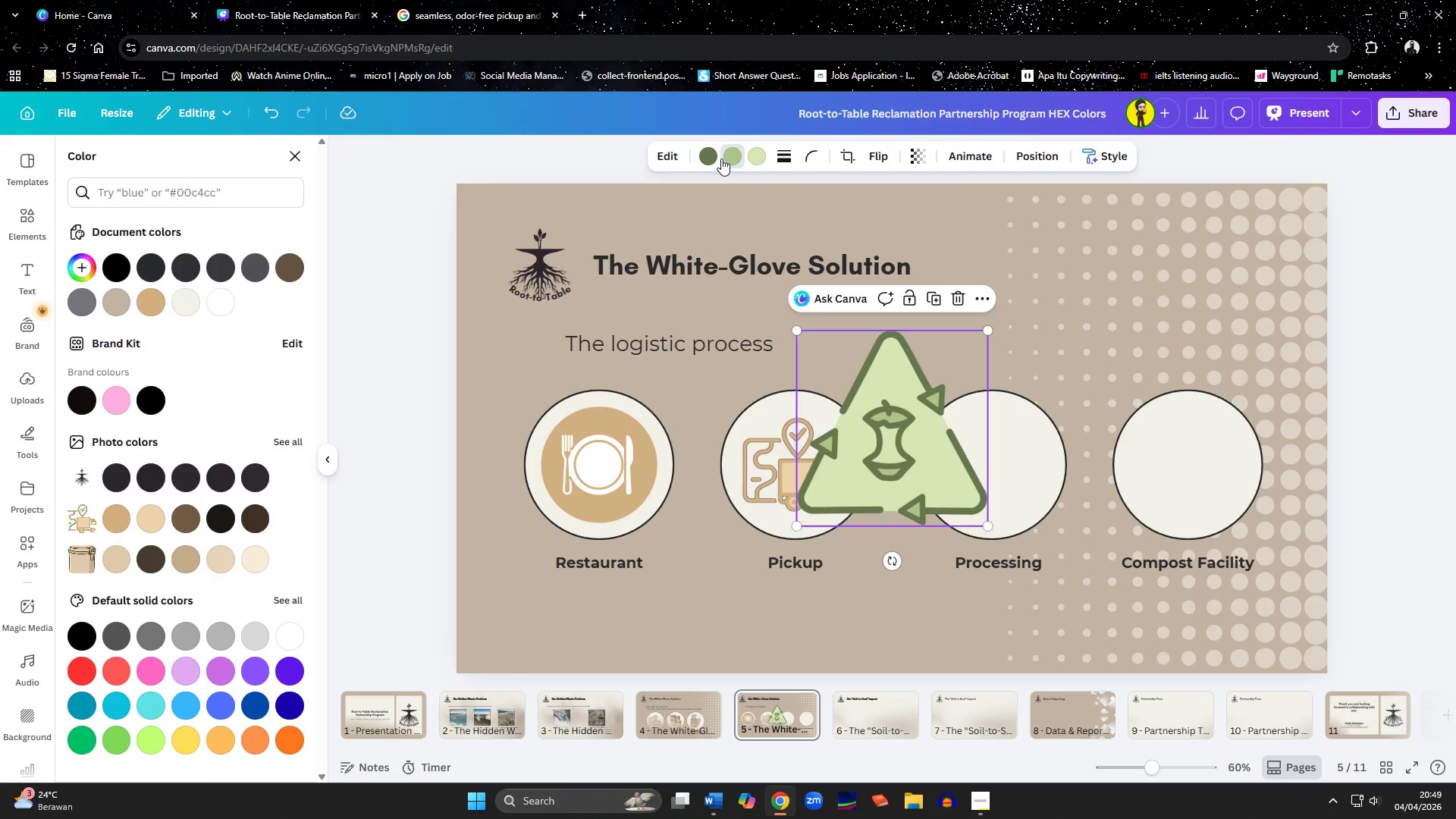 
left_click([705, 158])
 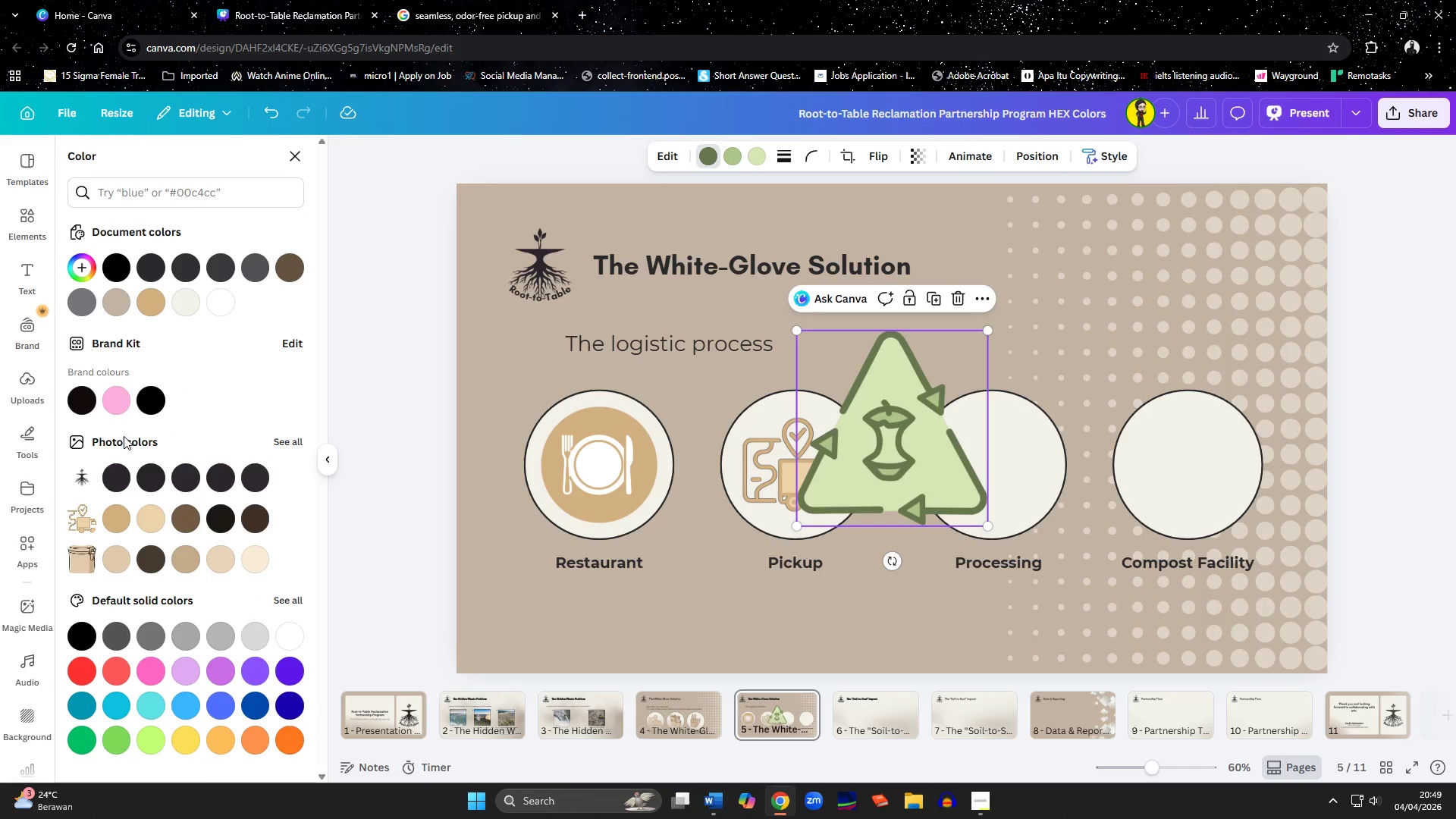 
left_click([108, 517])
 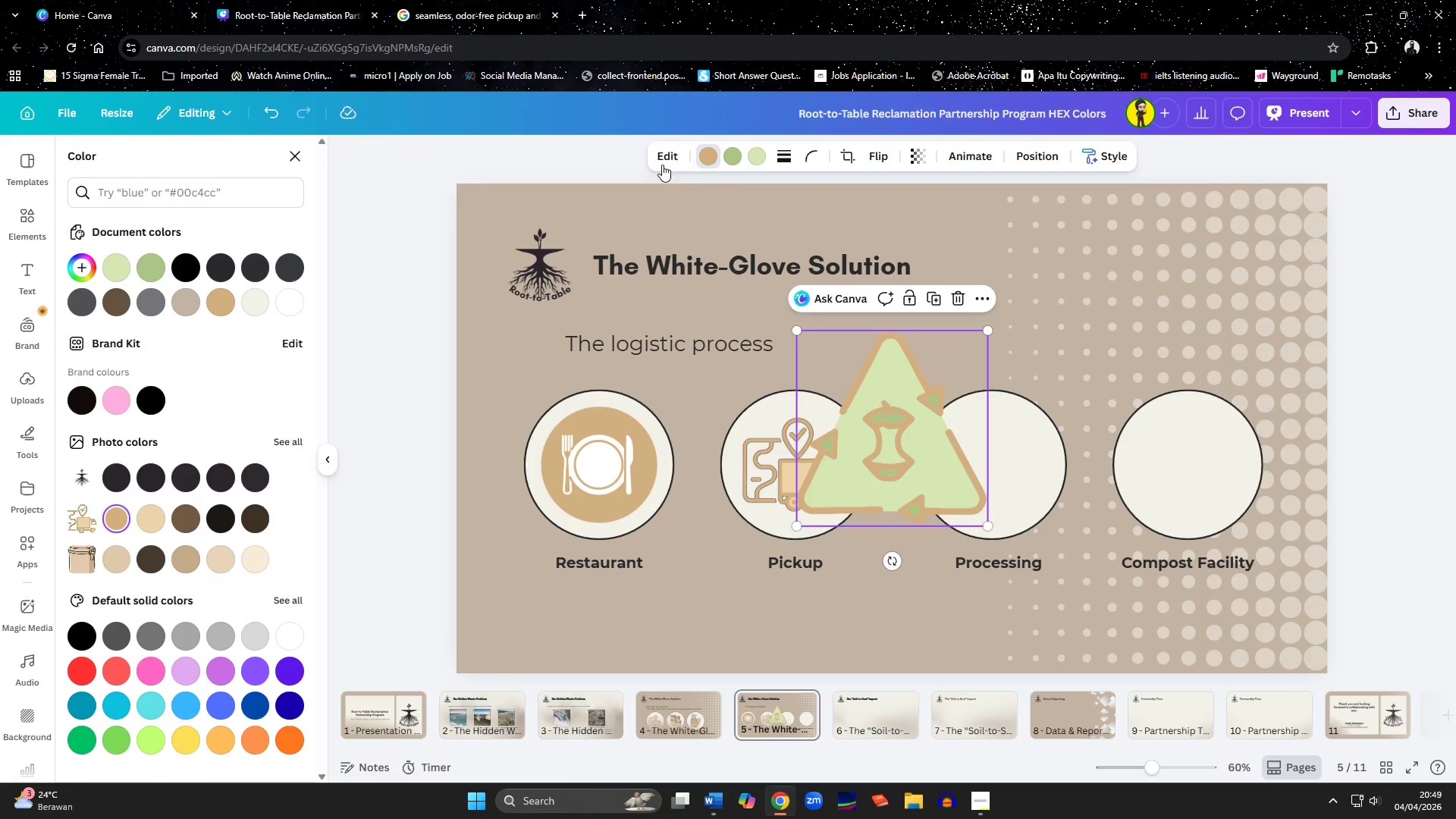 
left_click([755, 159])
 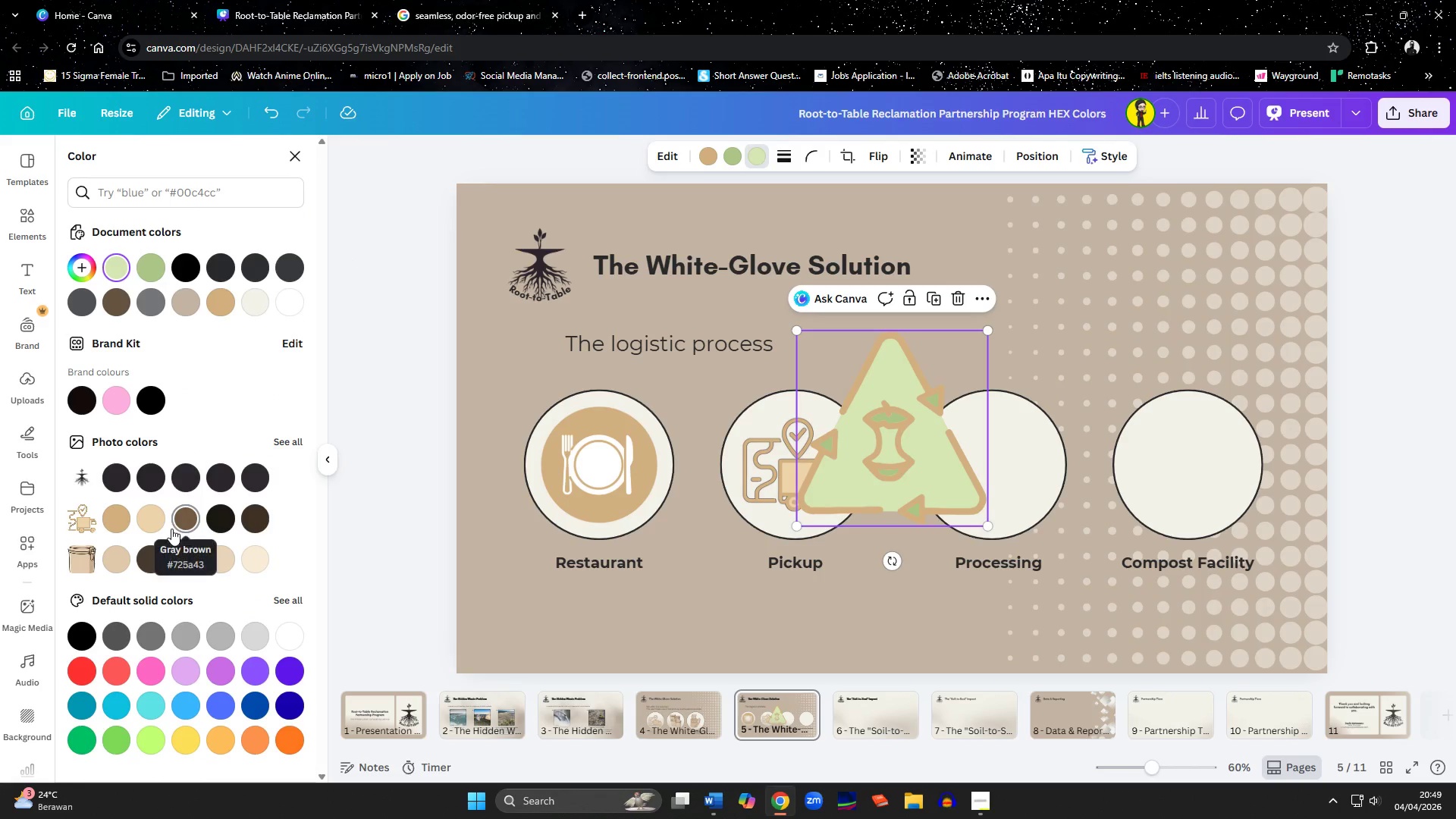 
left_click([149, 522])
 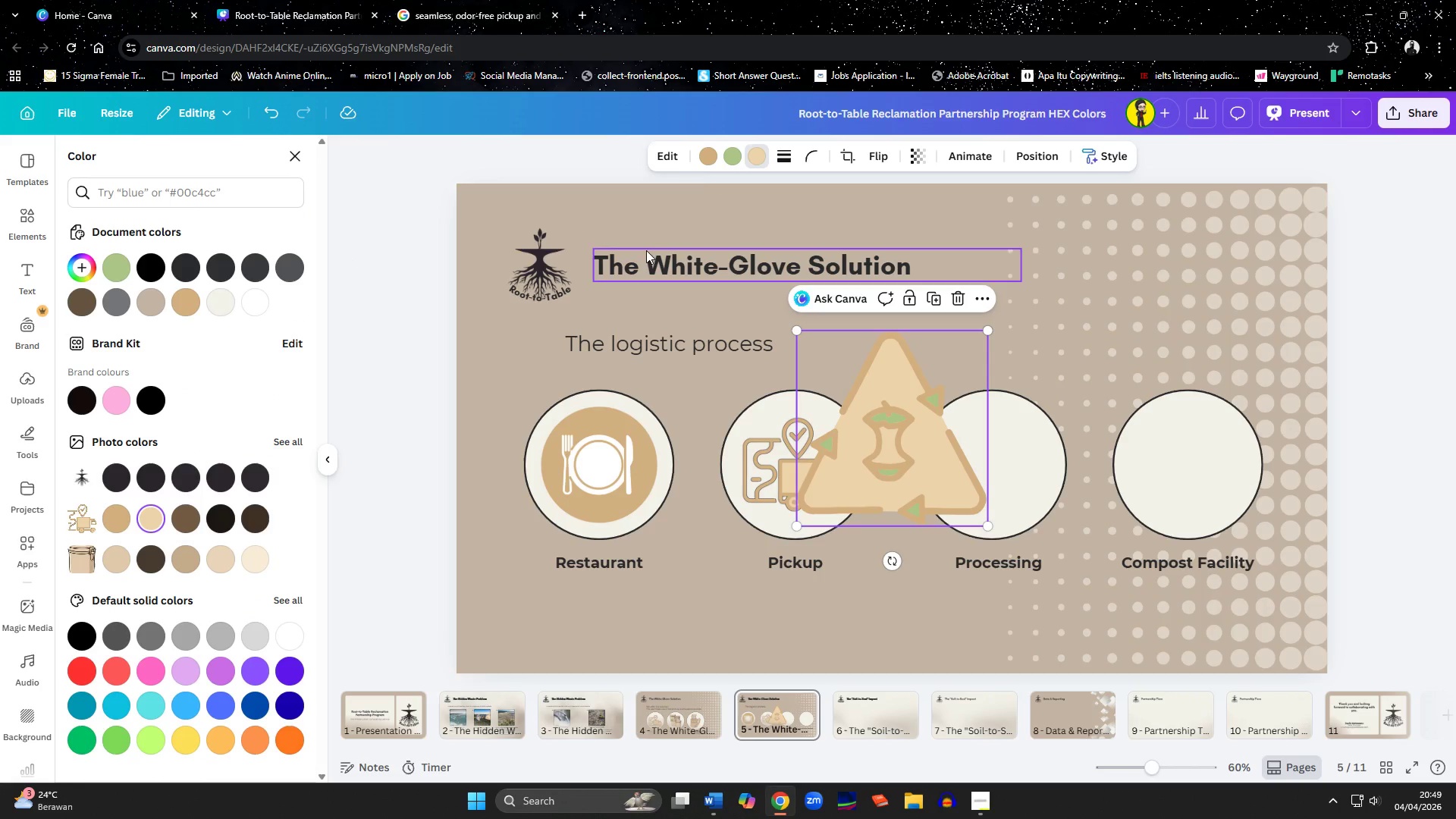 
left_click([727, 162])
 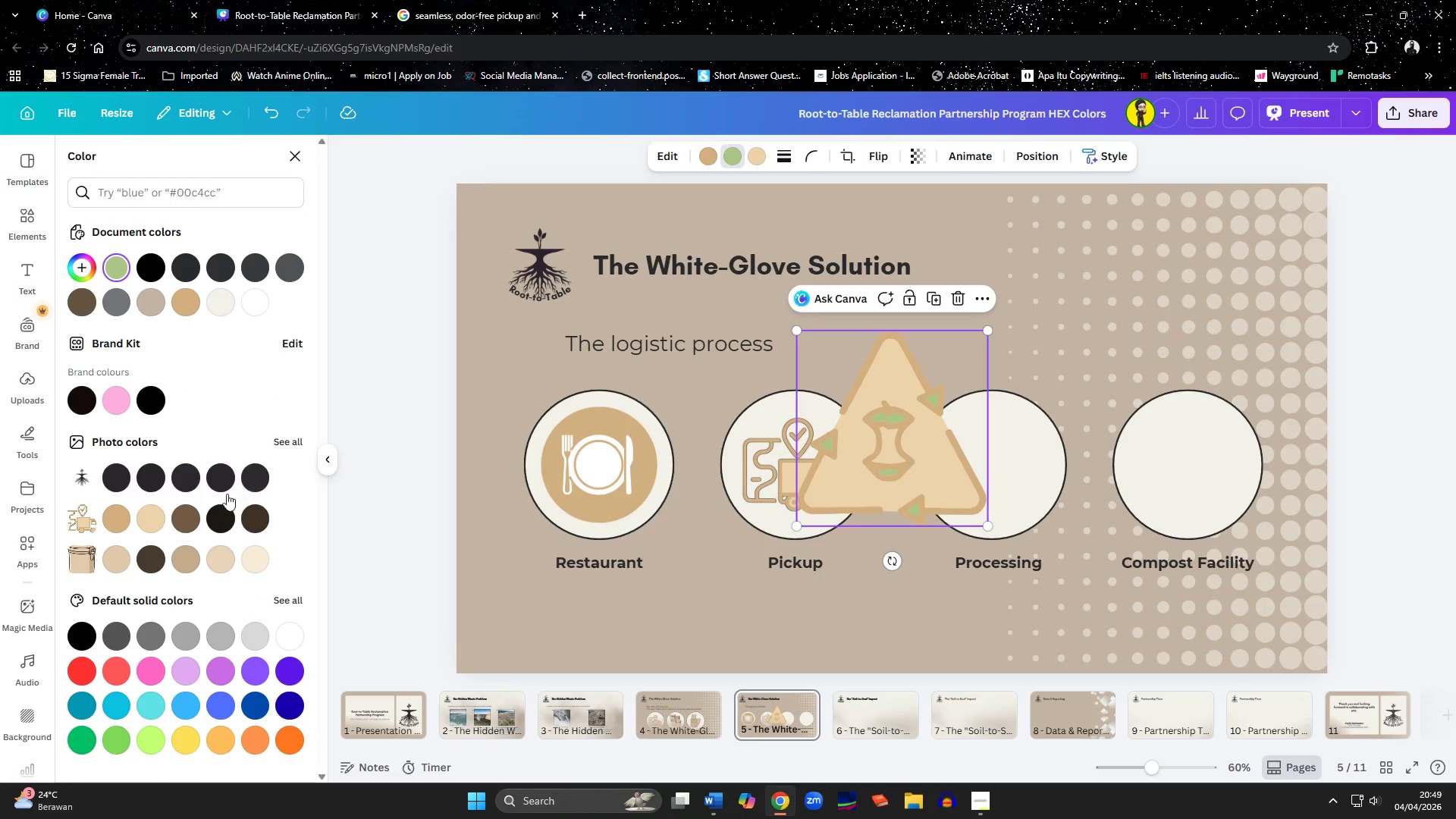 
left_click([184, 518])
 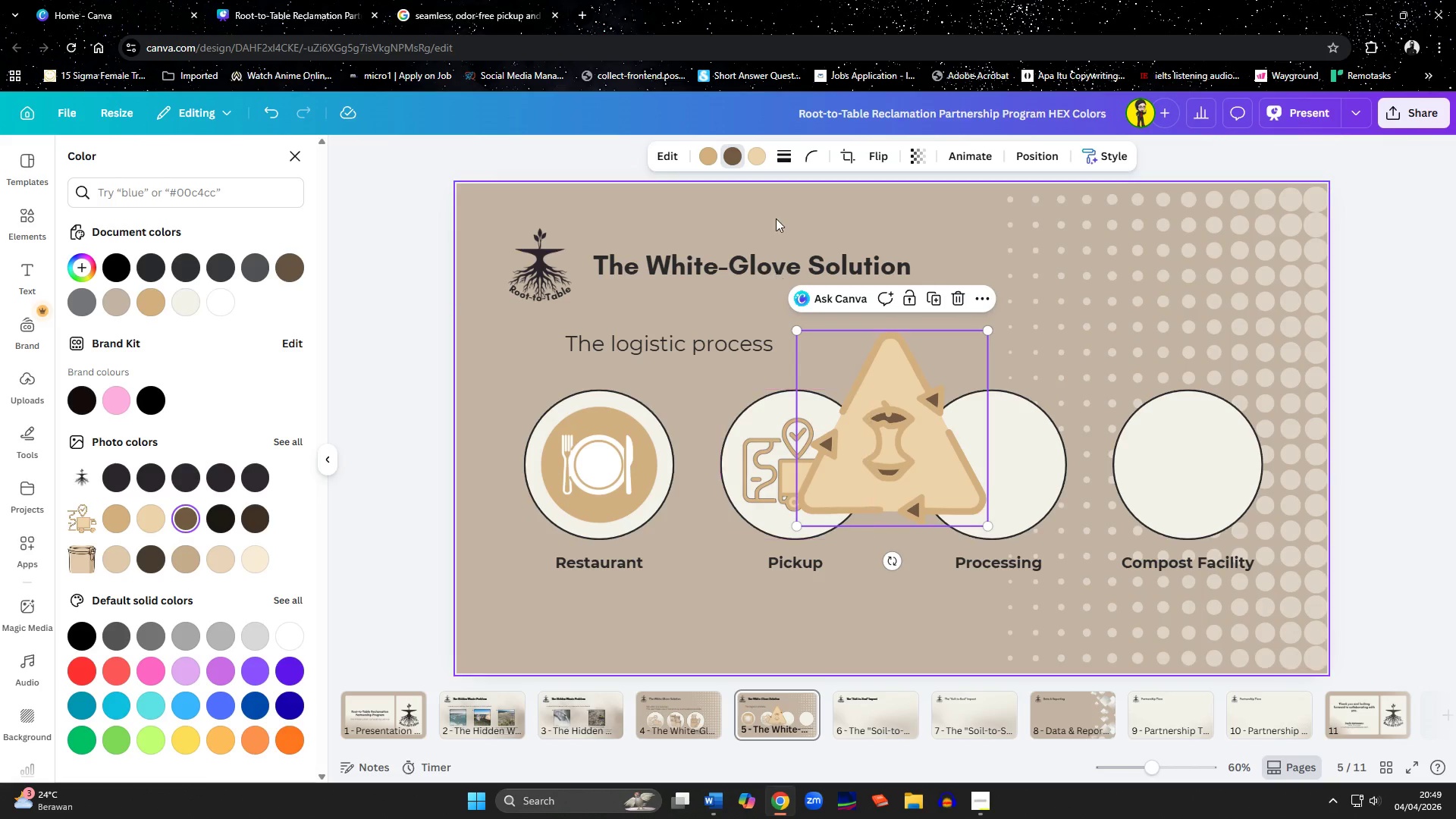 
left_click([710, 152])
 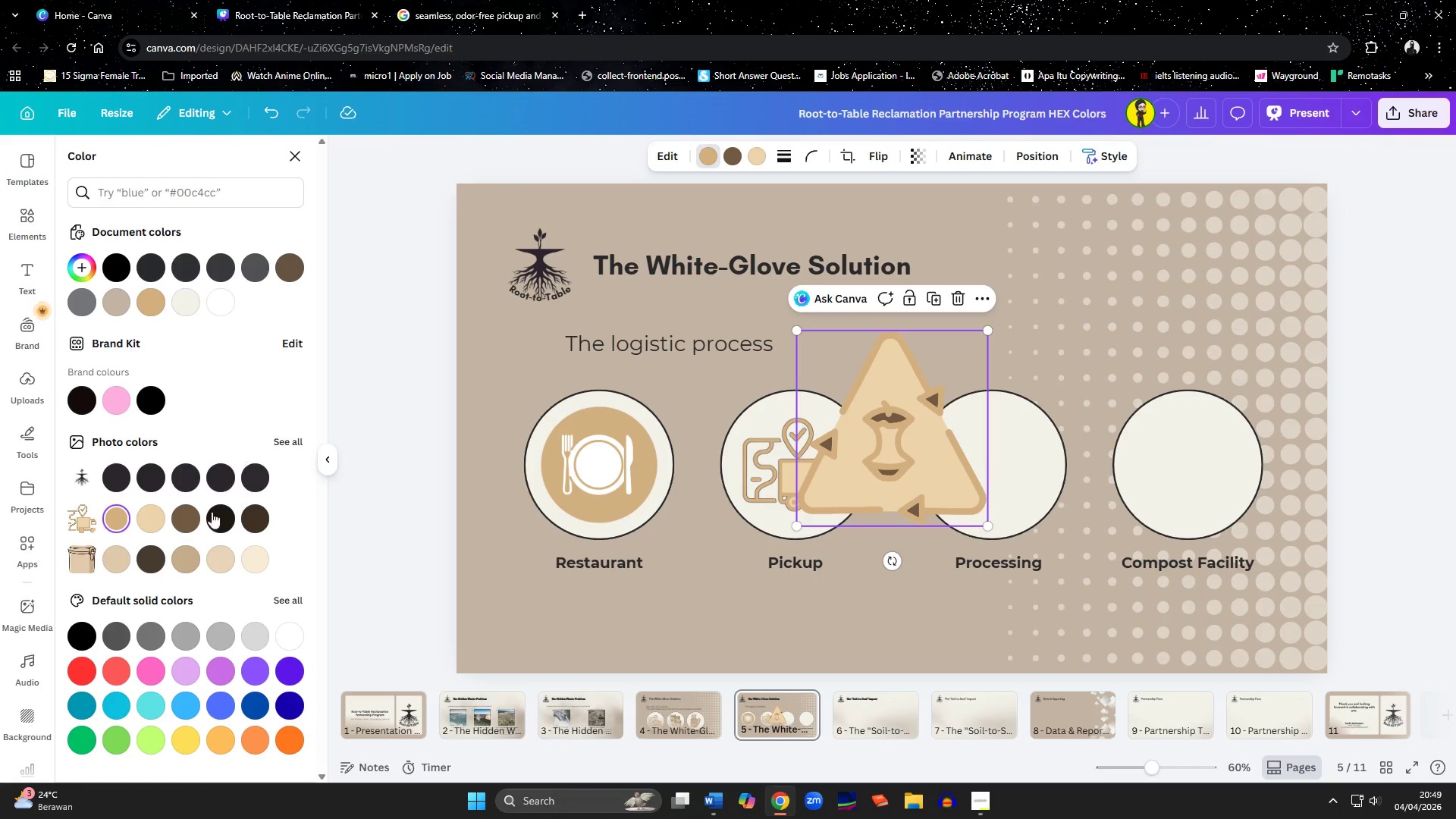 
left_click([182, 516])
 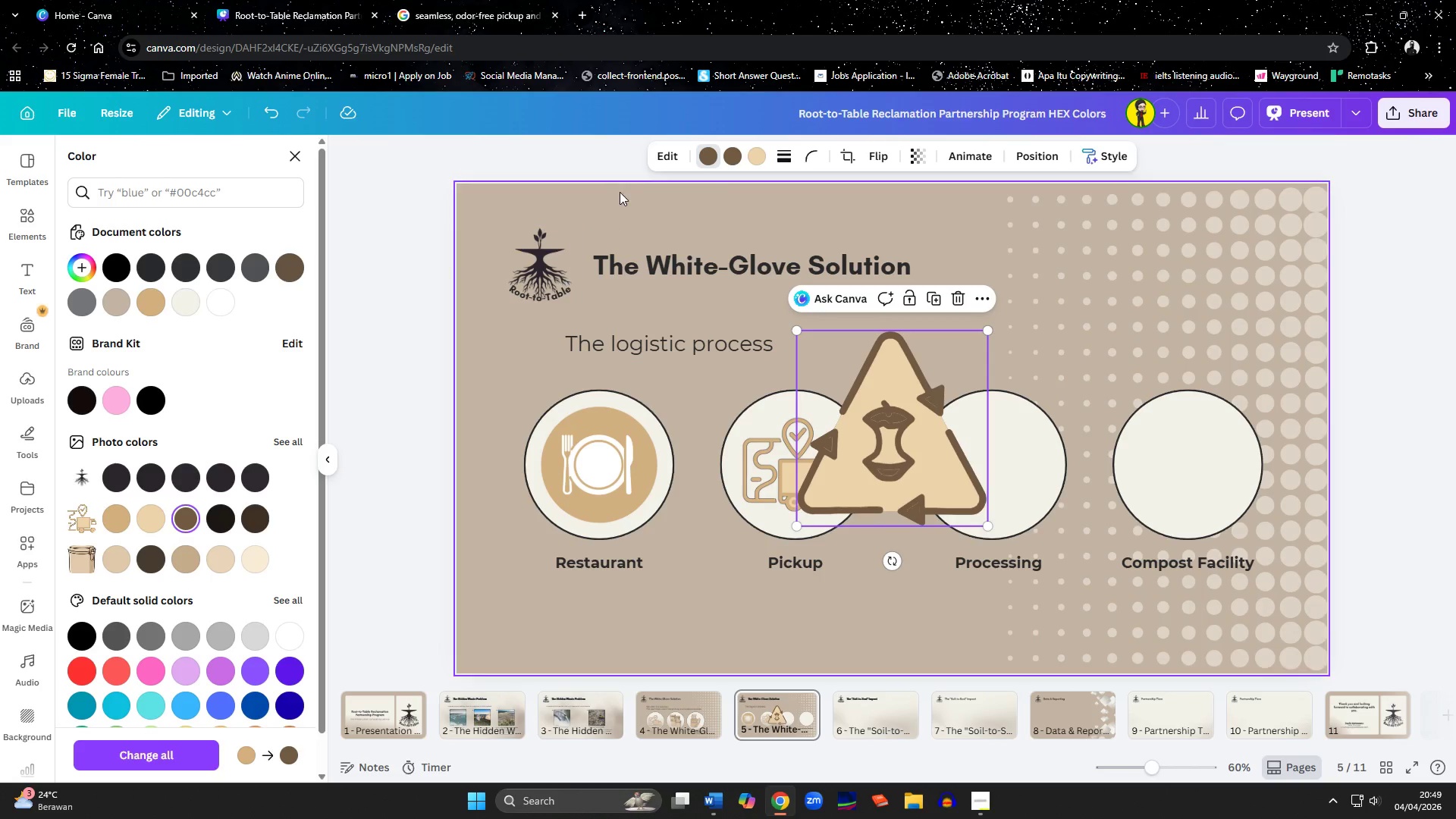 
left_click([736, 155])
 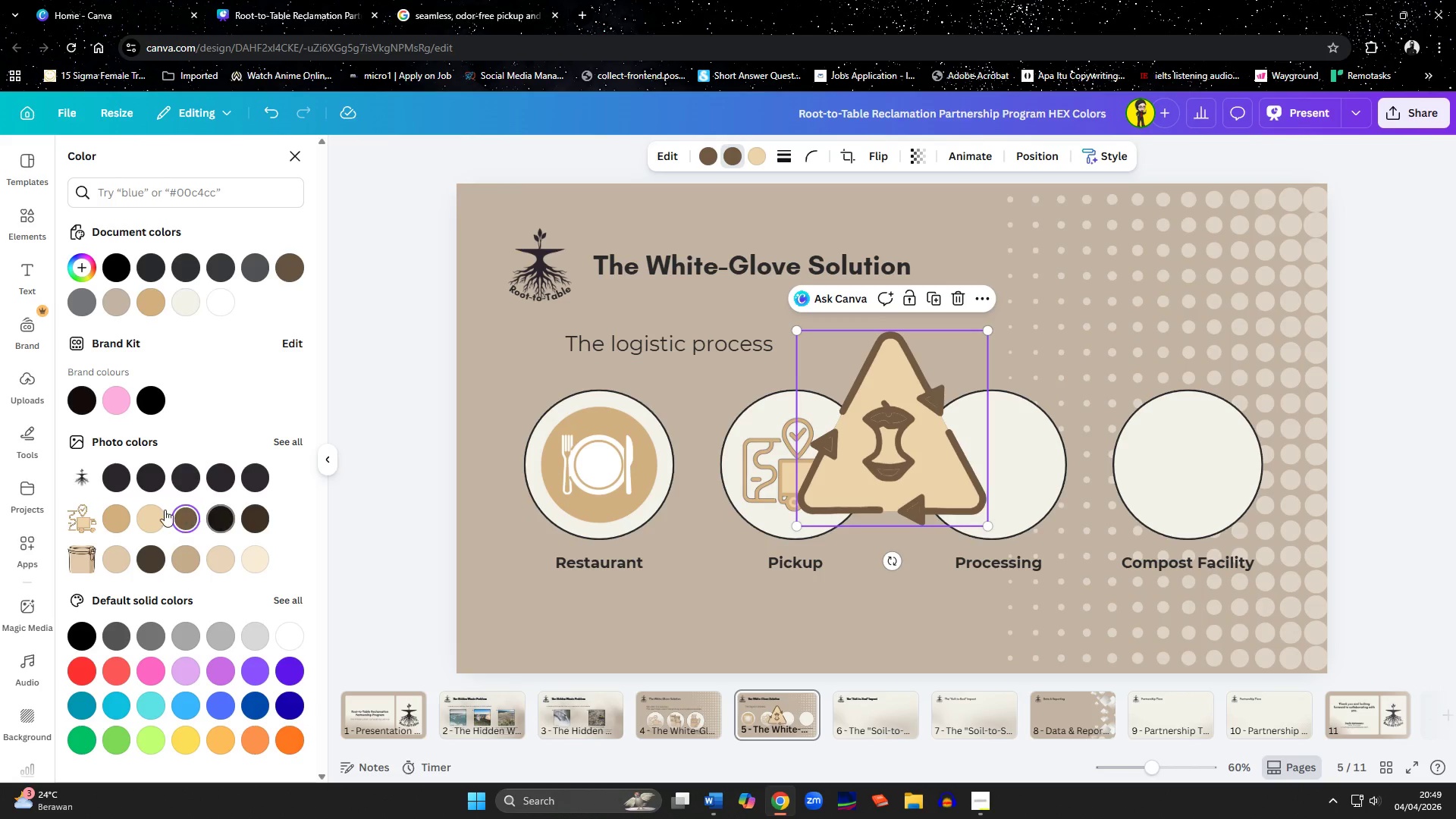 
left_click([115, 516])
 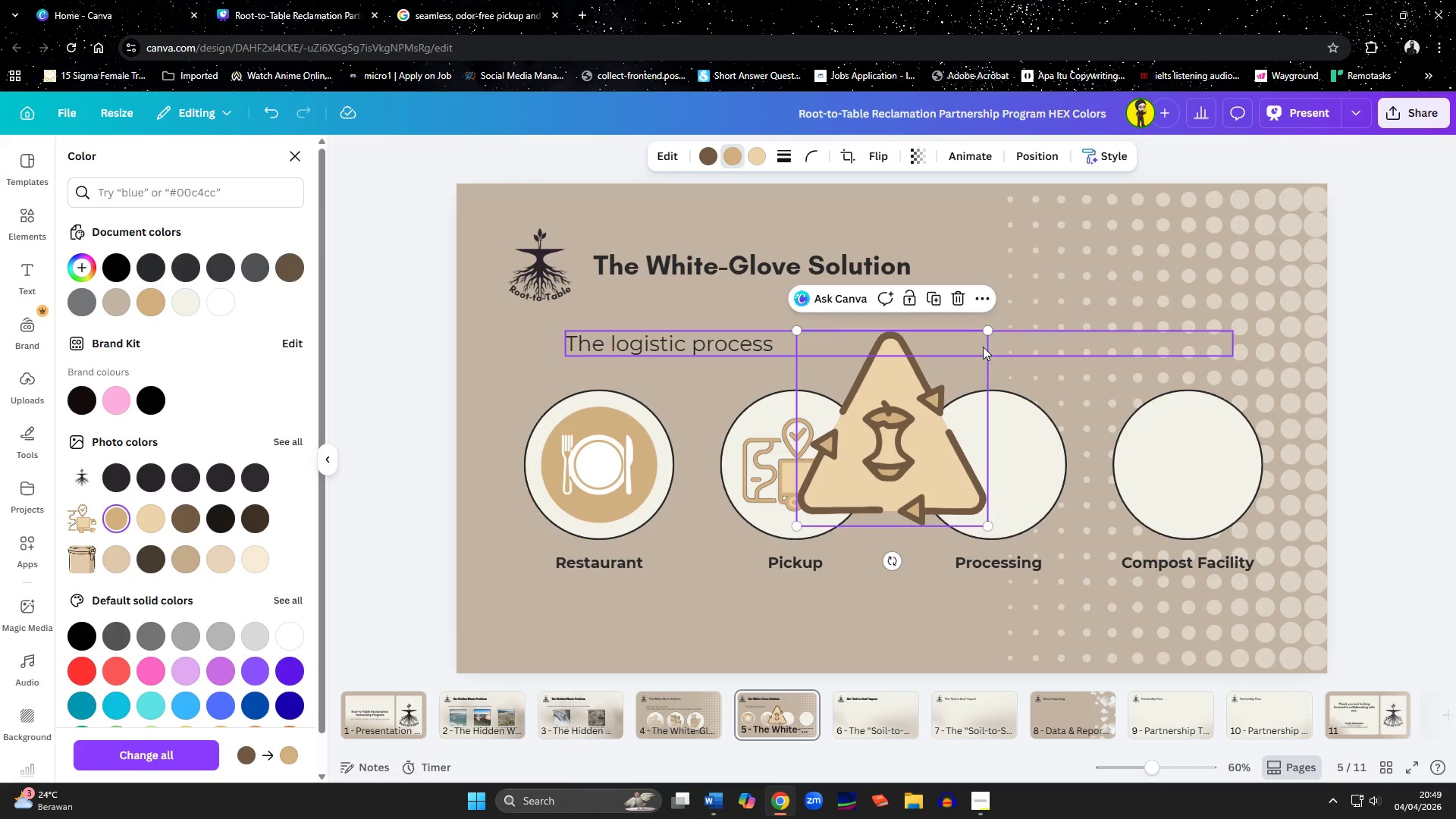 
left_click_drag(start_coordinate=[987, 330], to_coordinate=[888, 440])
 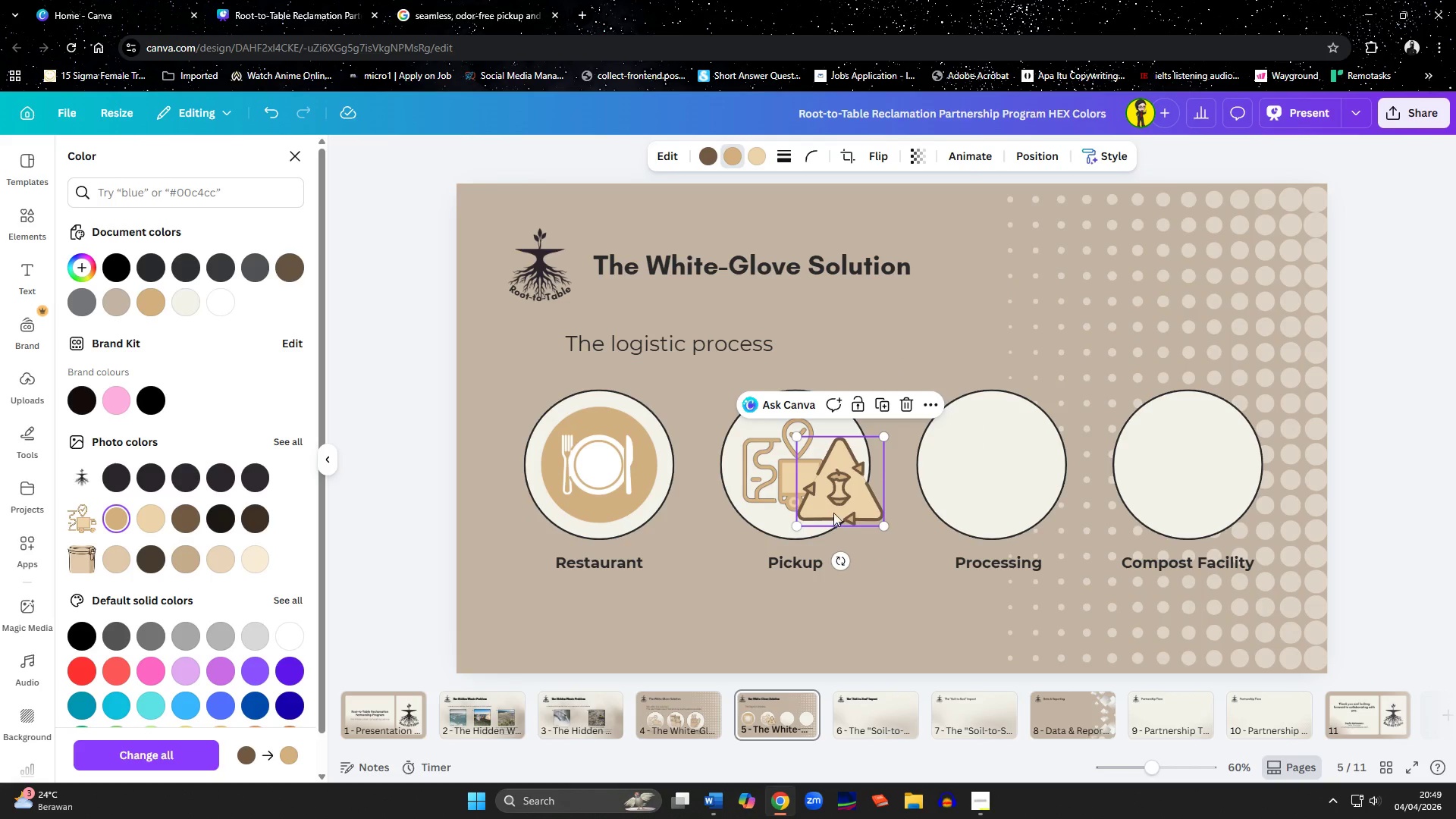 
left_click_drag(start_coordinate=[838, 504], to_coordinate=[992, 485])
 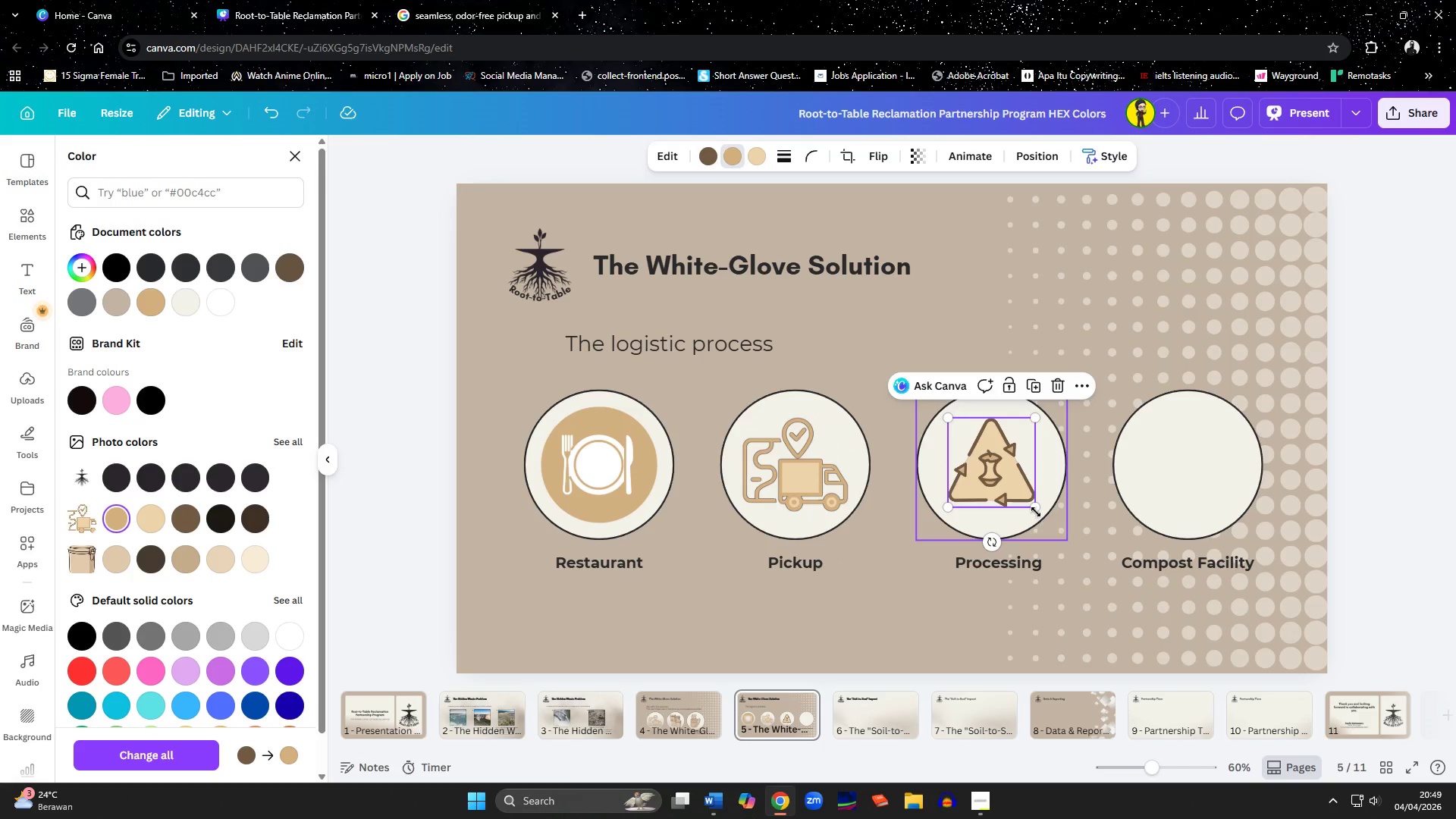 
left_click_drag(start_coordinate=[1036, 510], to_coordinate=[1050, 516])
 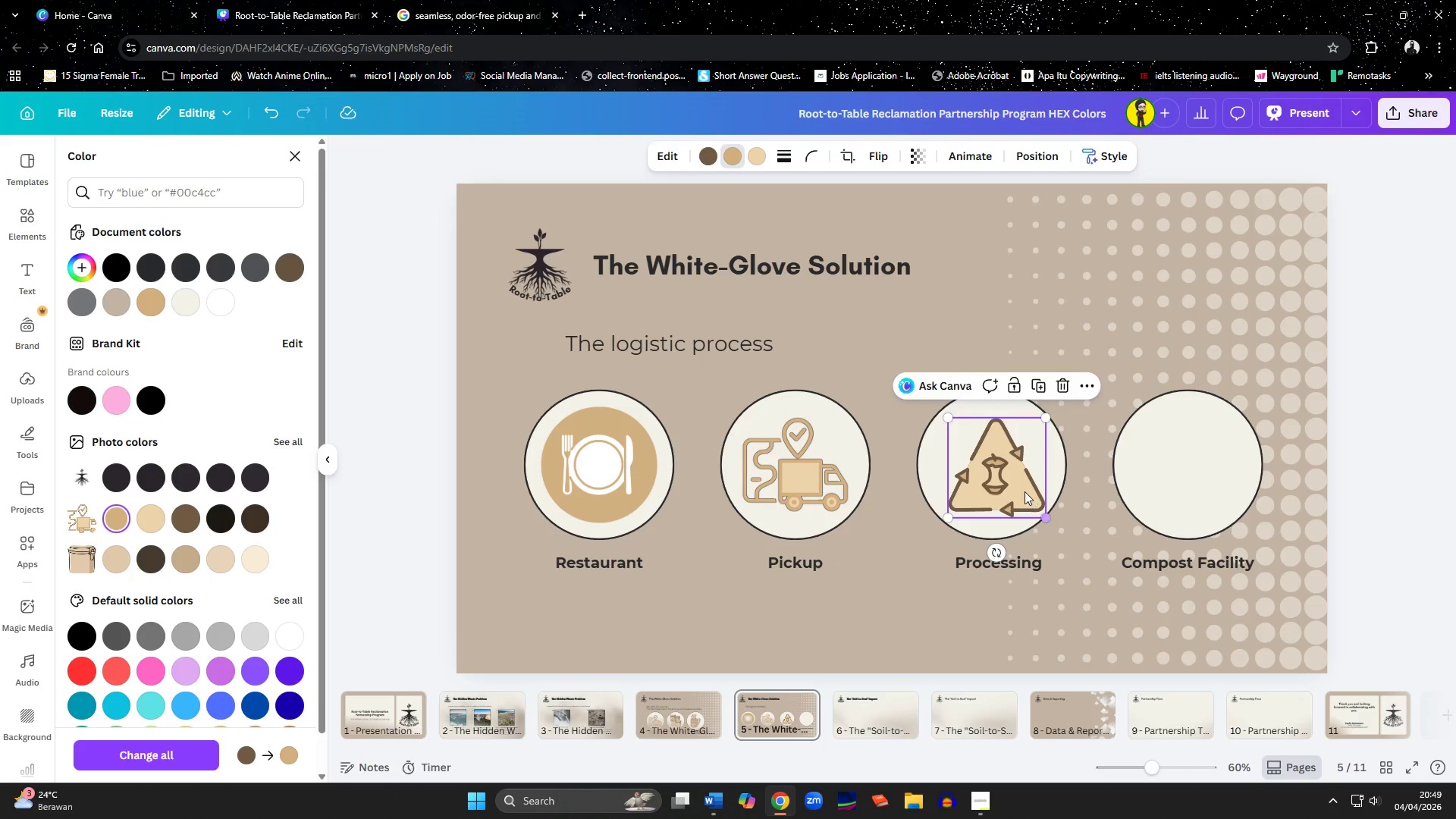 
left_click_drag(start_coordinate=[1025, 491], to_coordinate=[1021, 488])
 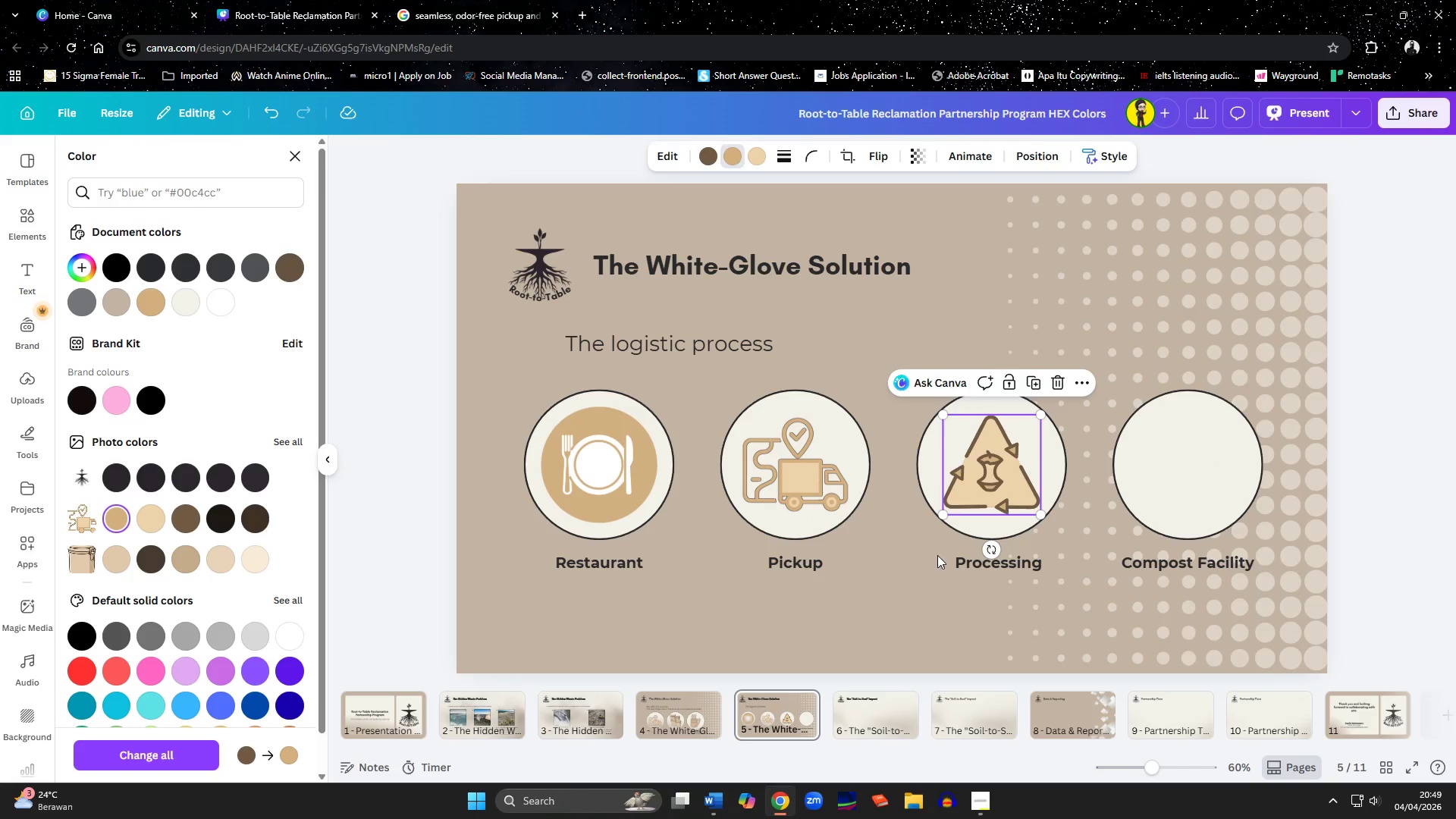 
left_click([850, 609])
 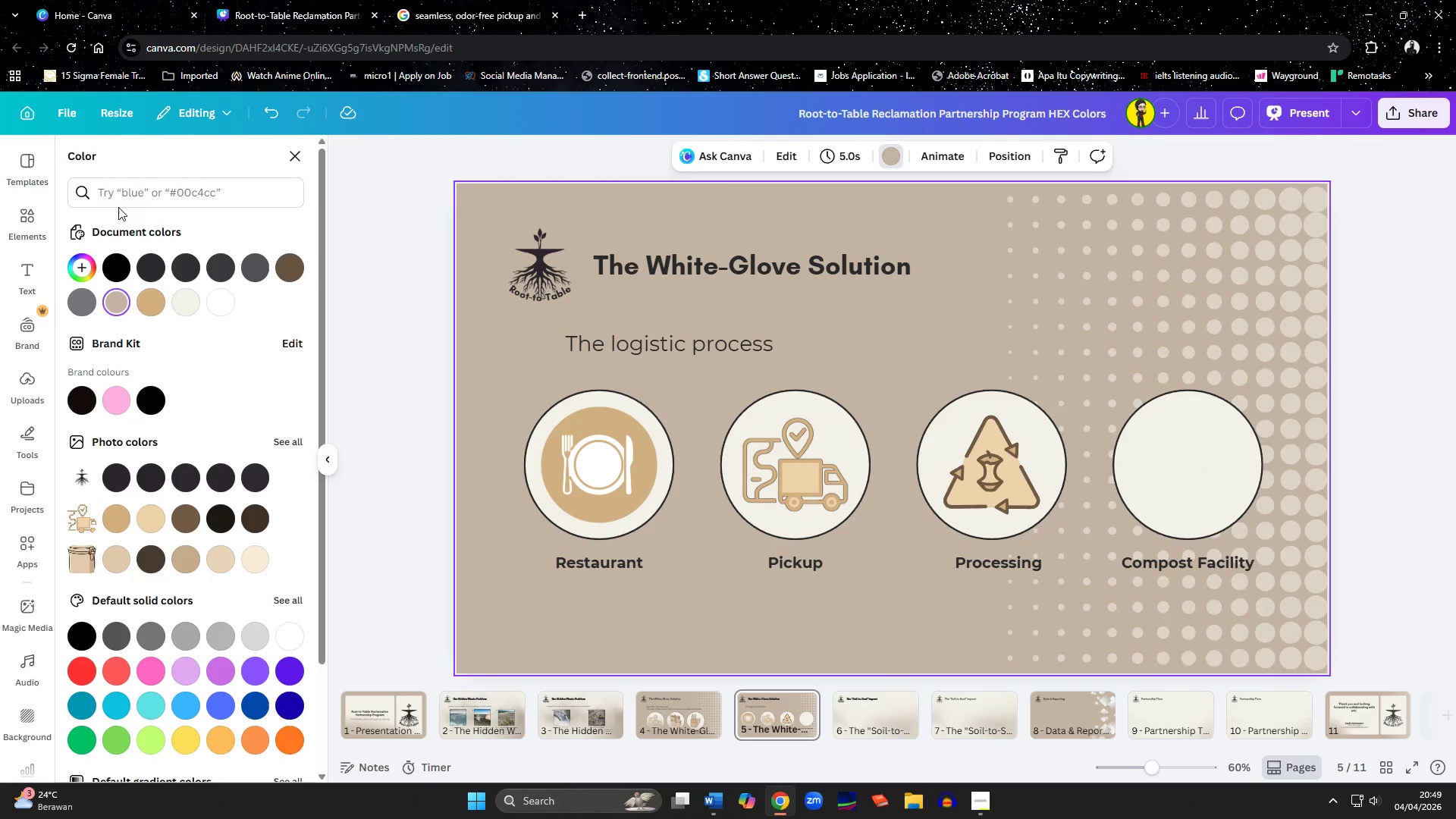 
left_click([11, 210])
 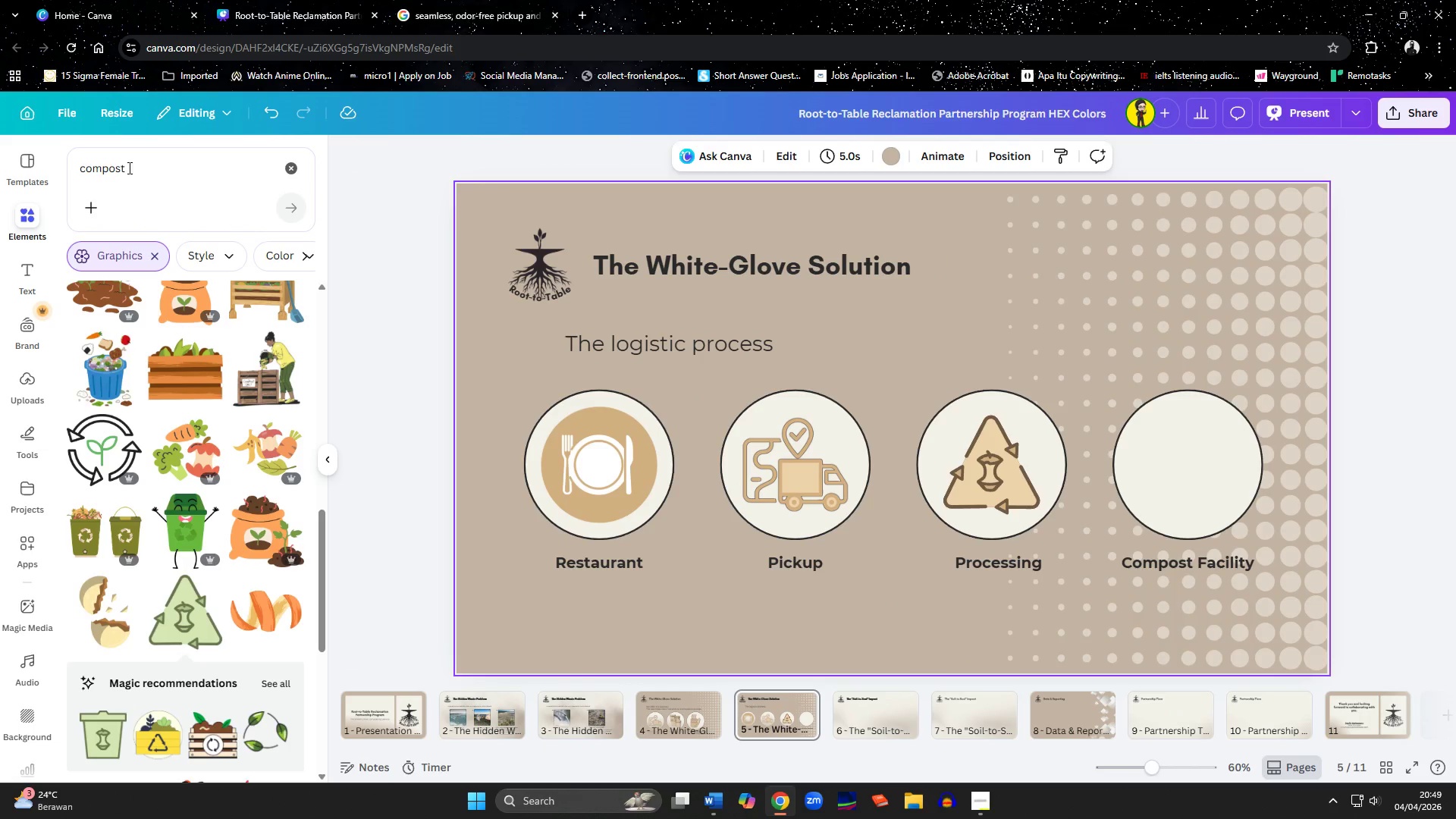 
left_click([143, 165])
 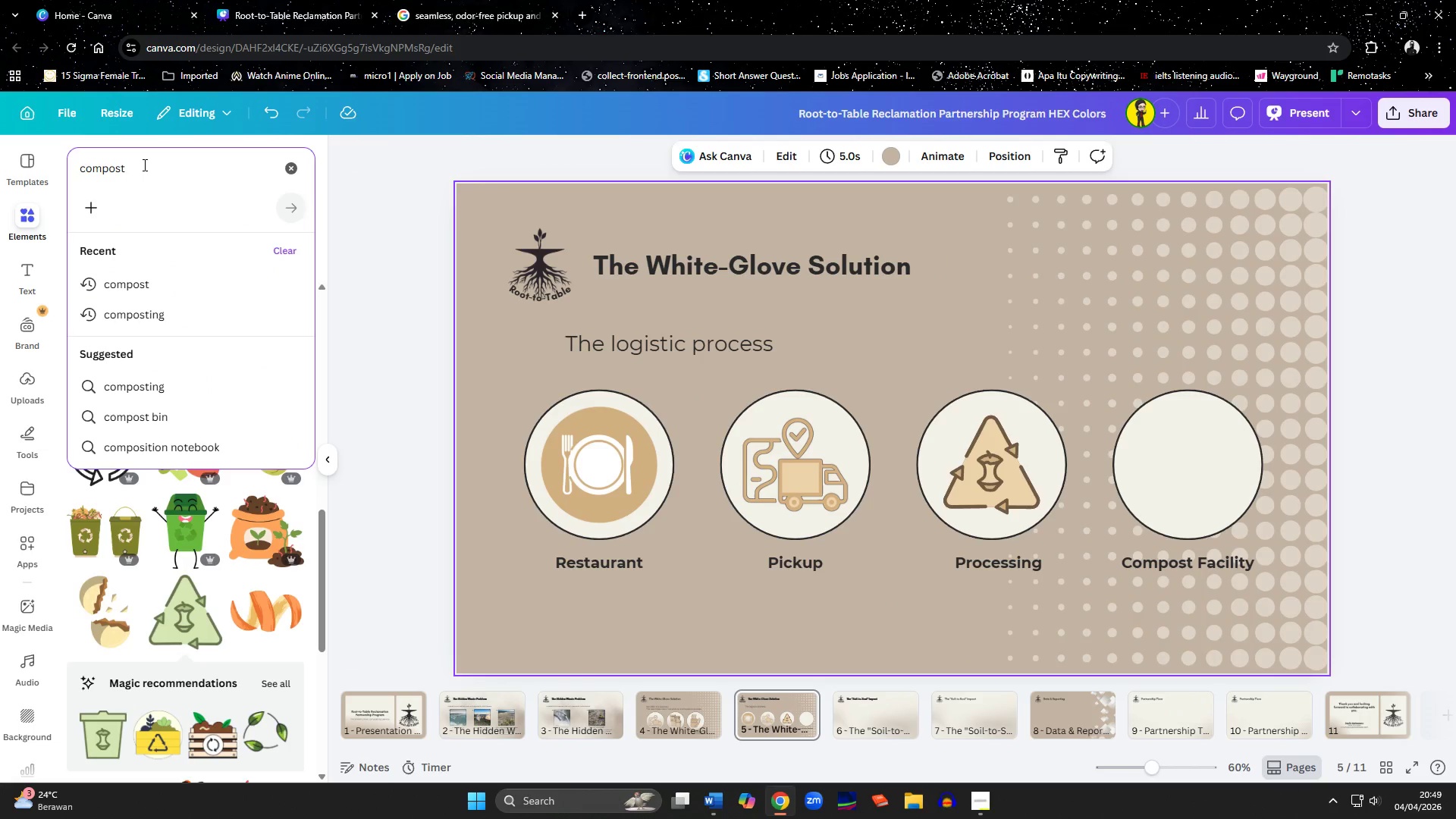 
type( facility)
 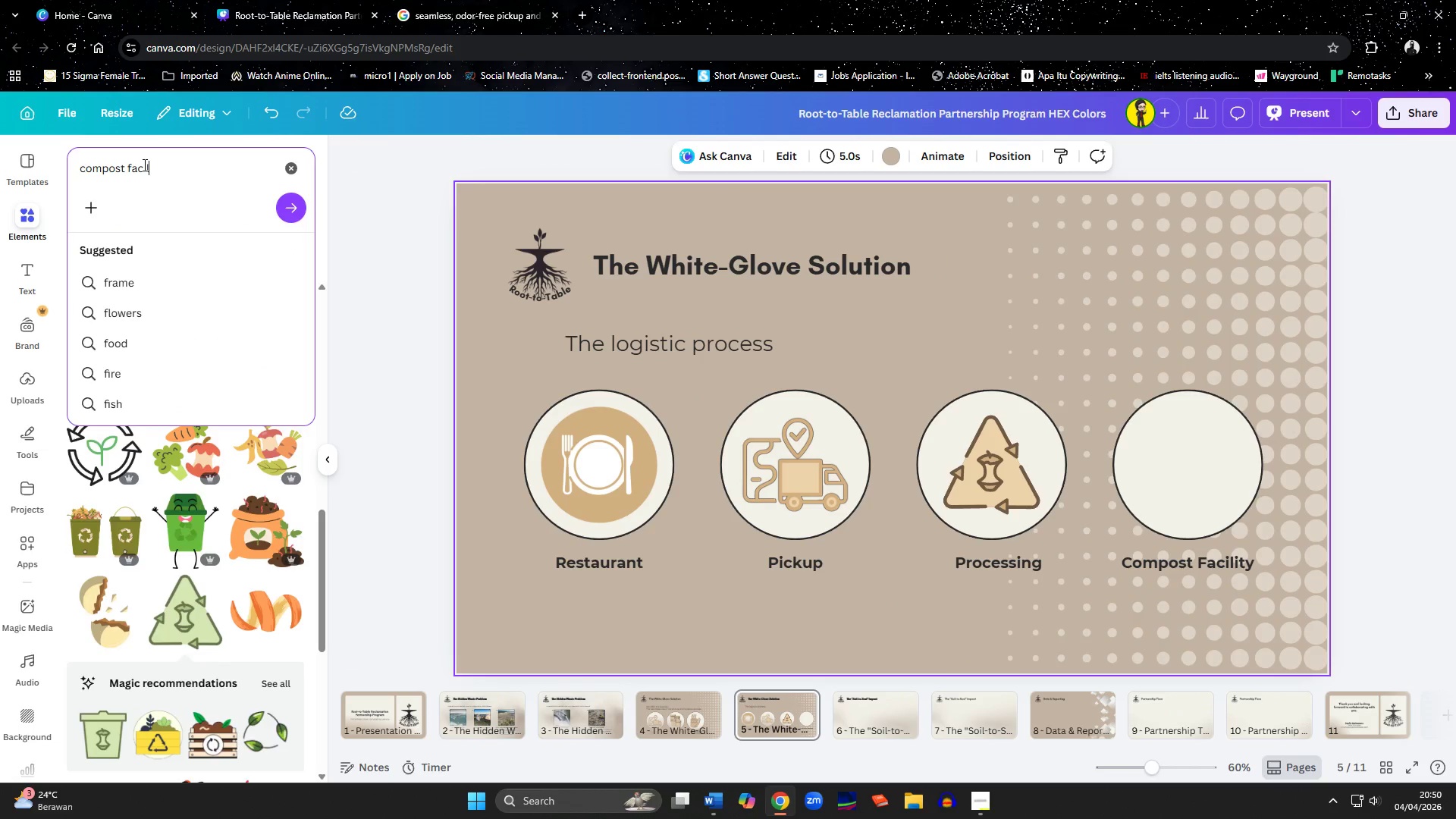 
key(Enter)
 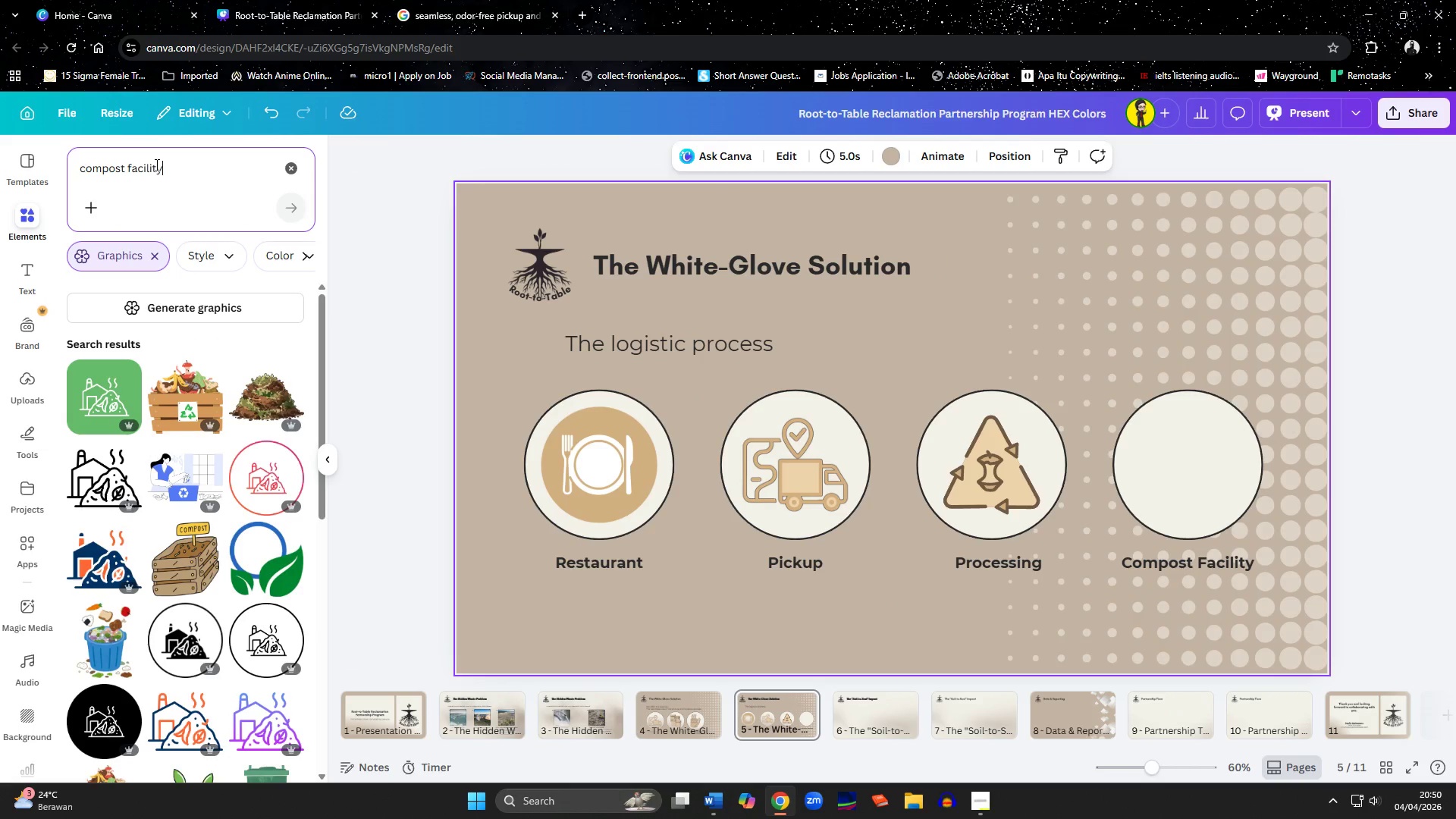 
scroll: coordinate [154, 401], scroll_direction: down, amount: 8.0
 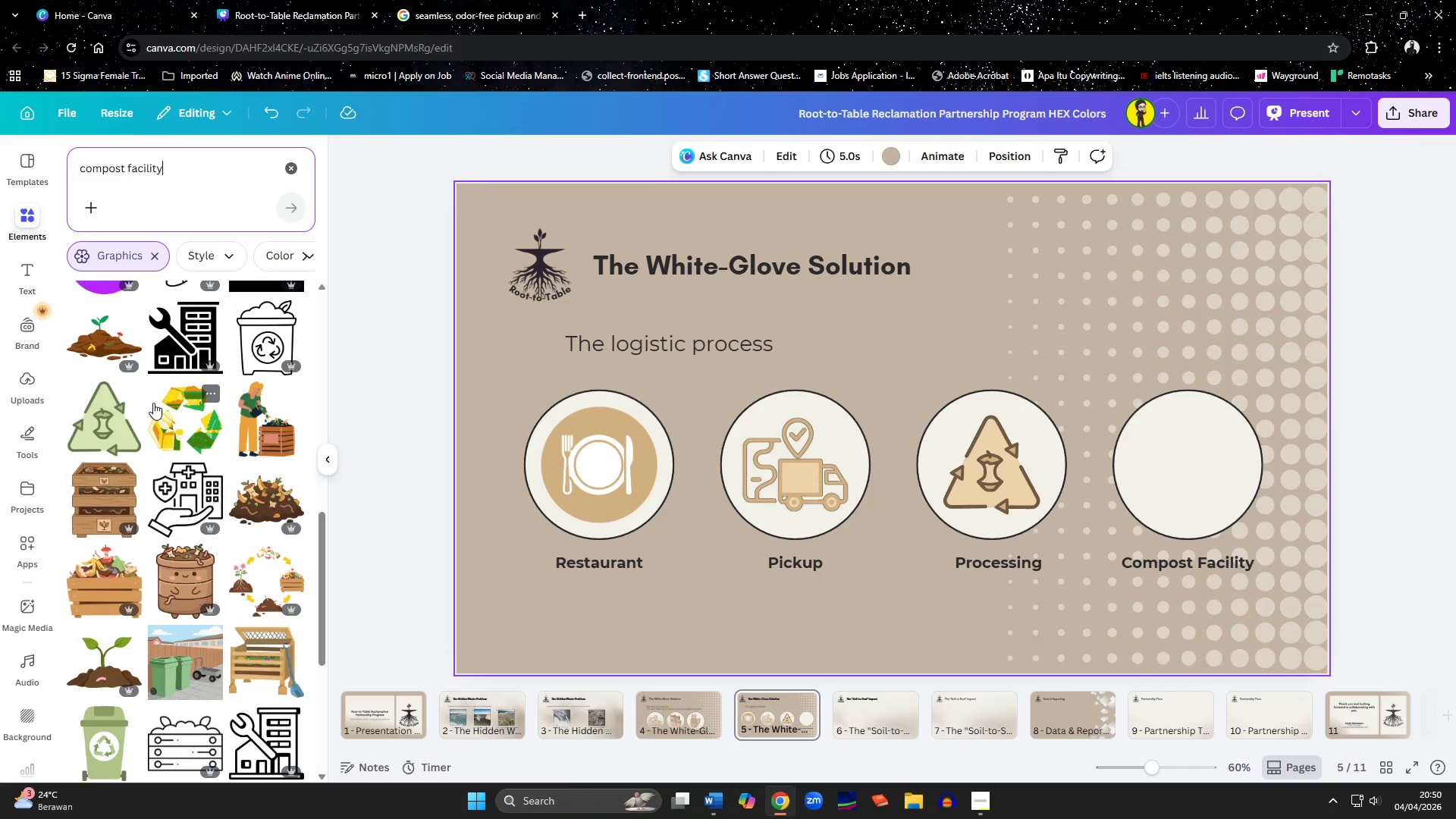 
scroll: coordinate [153, 403], scroll_direction: down, amount: 4.0
 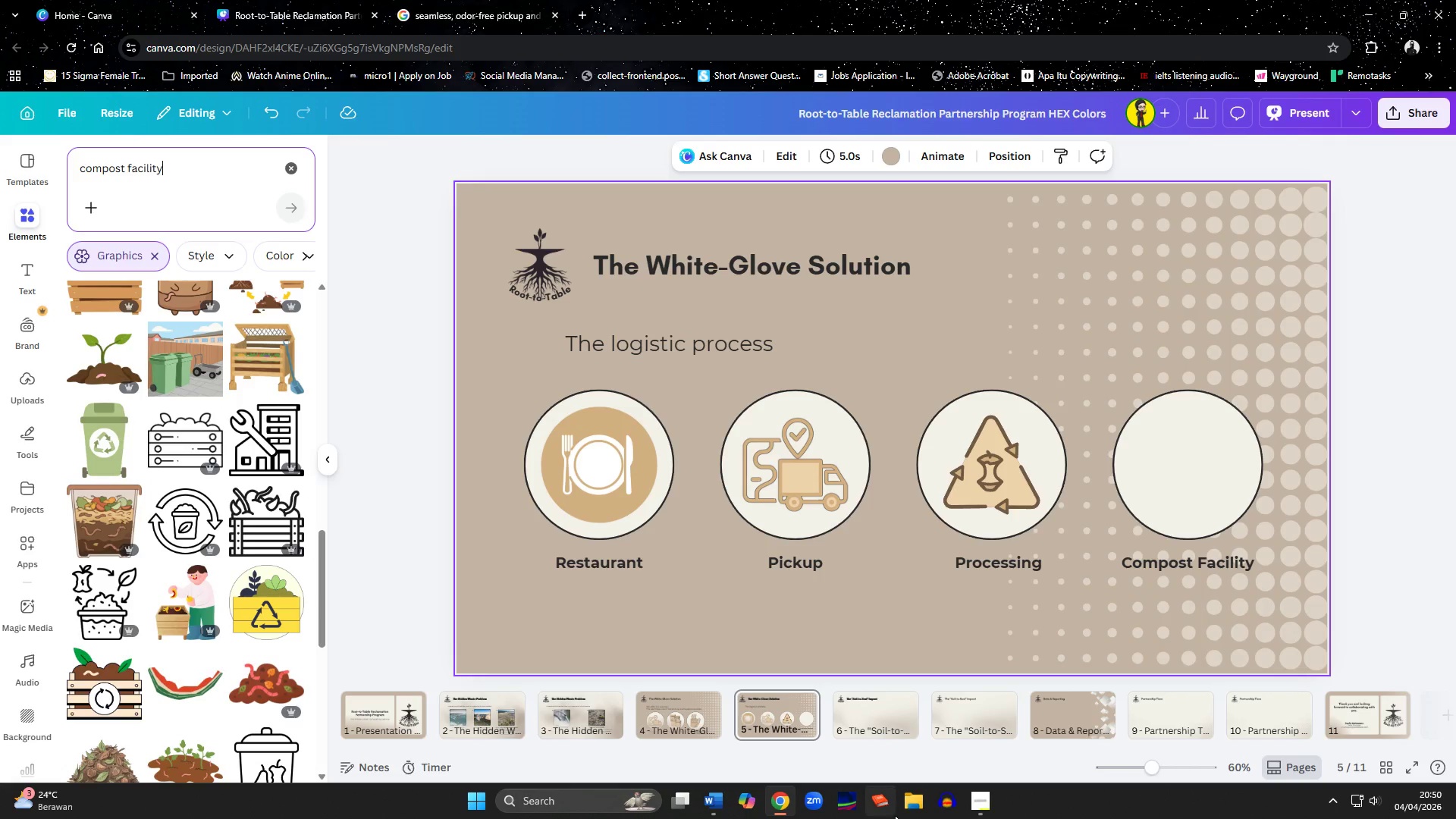 
left_click([723, 797])
 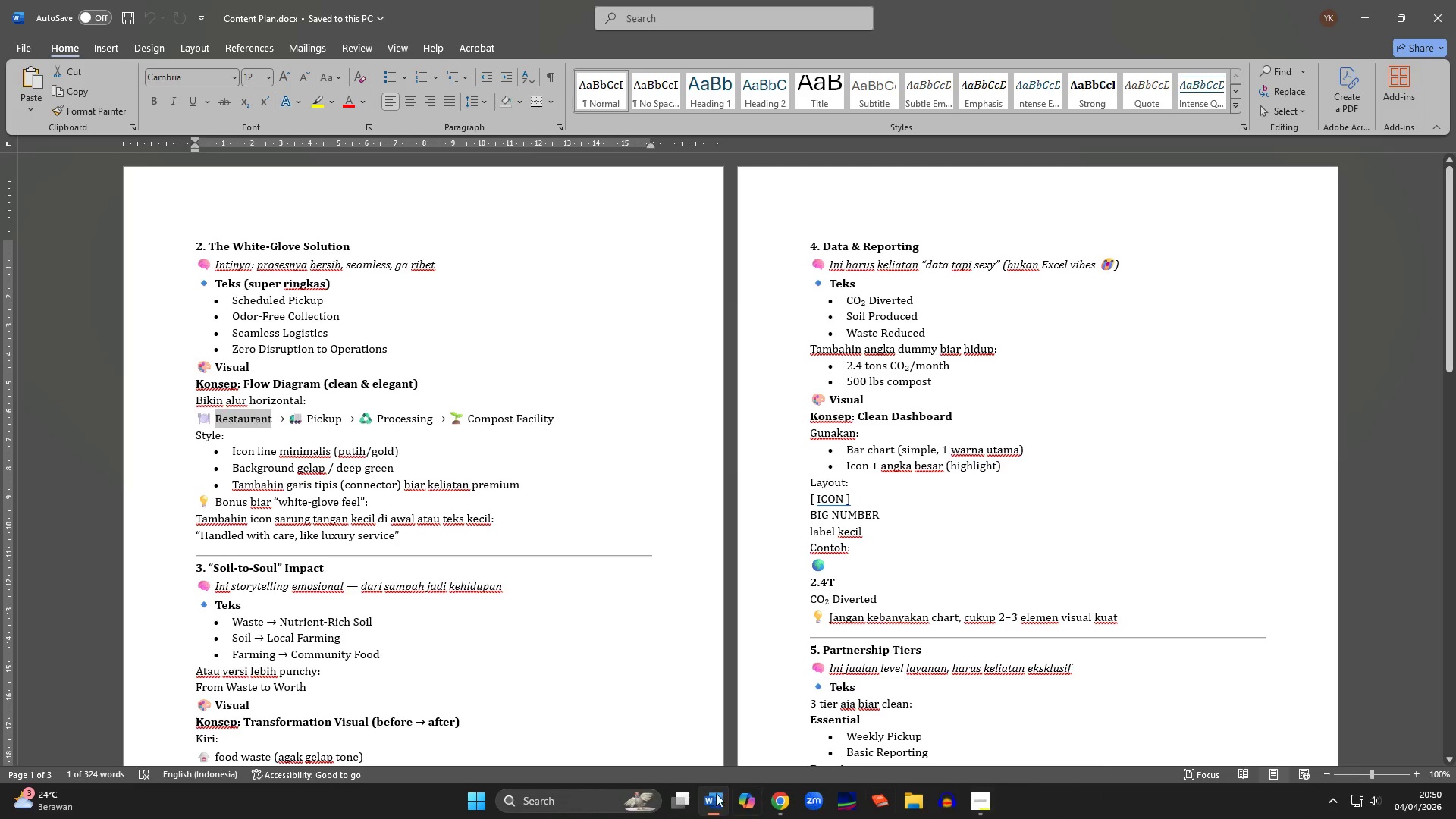 
wait(8.52)
 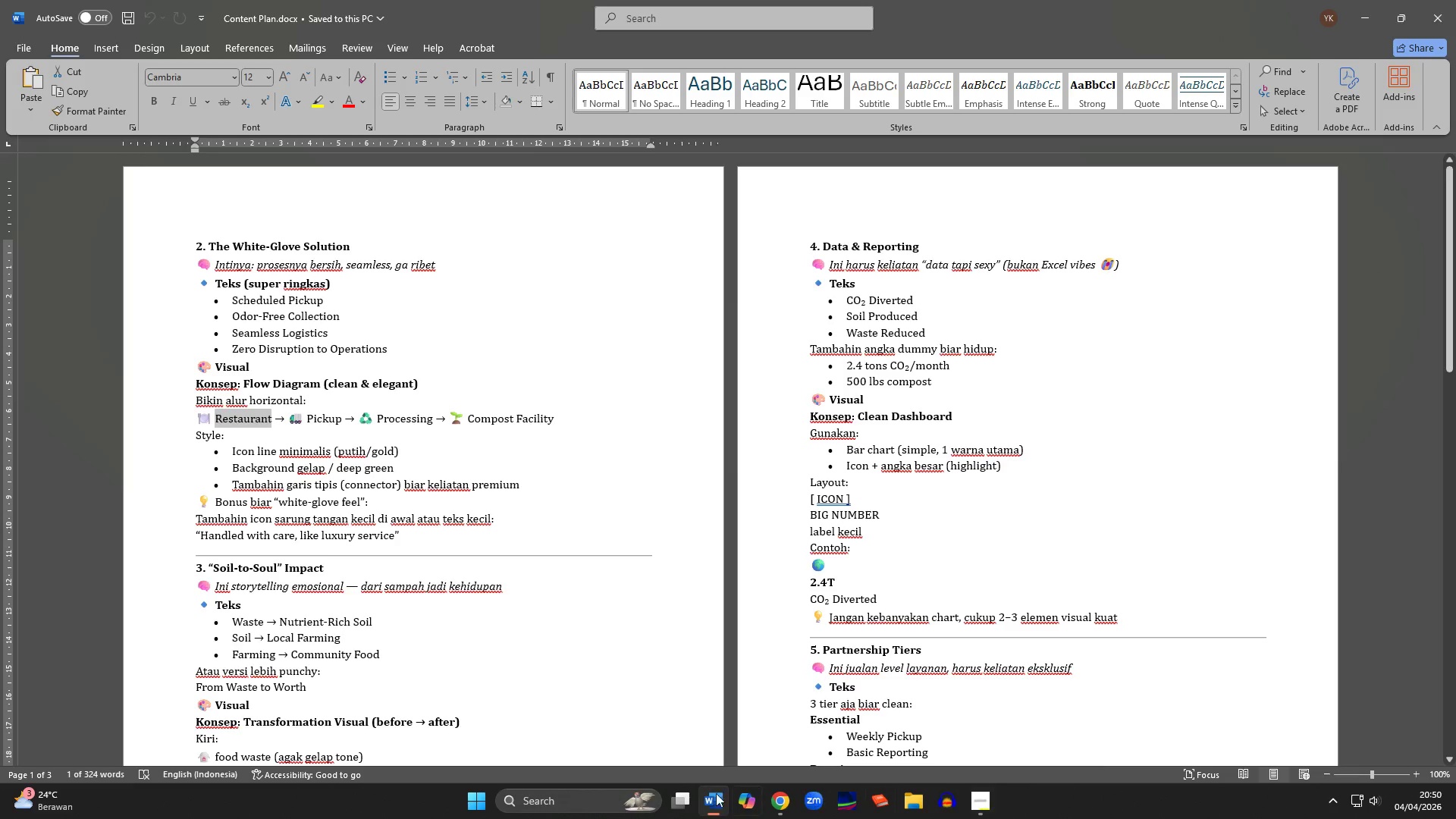 
left_click([780, 802])
 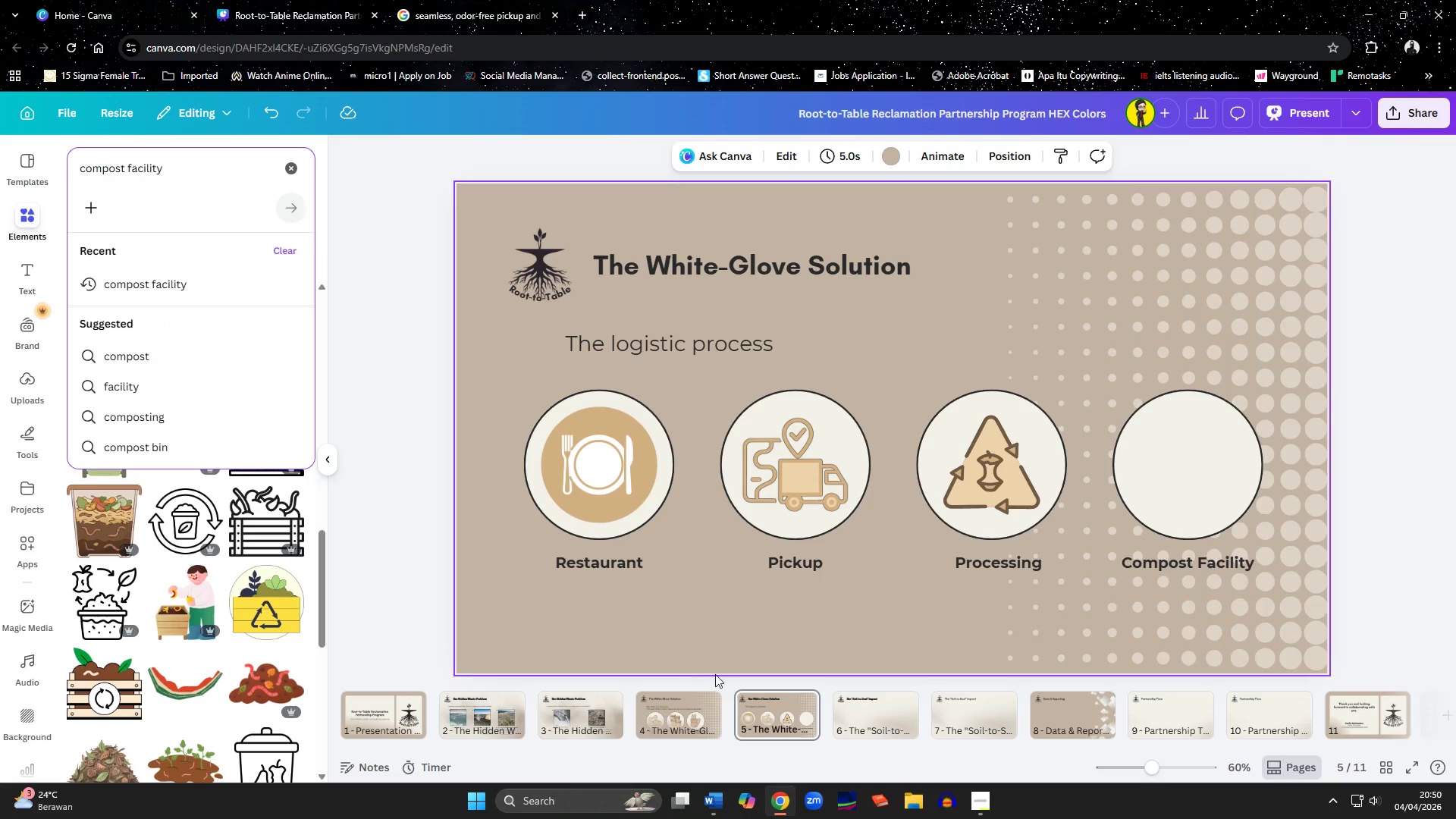 
left_click([726, 655])
 